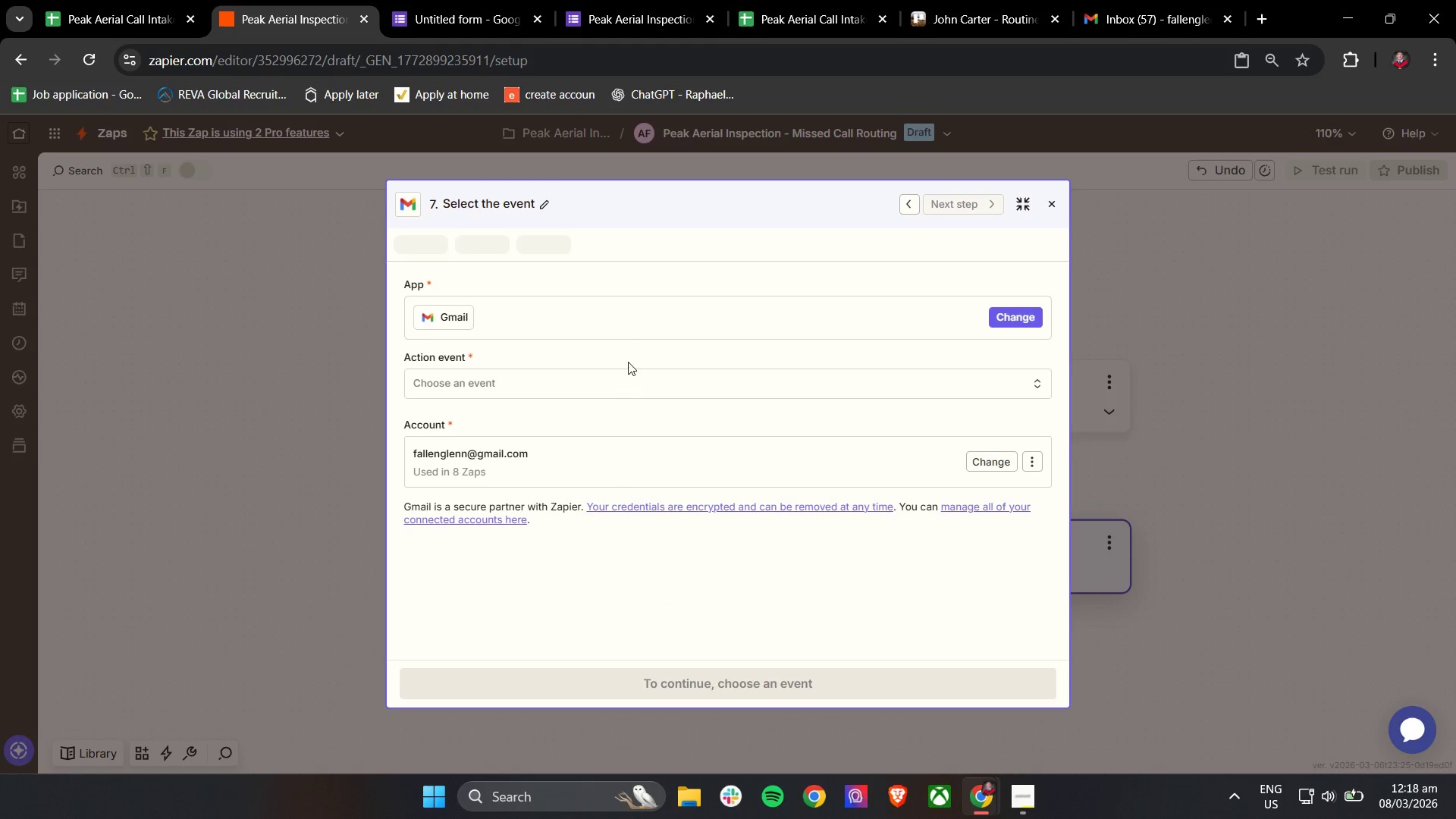 
double_click([620, 387])
 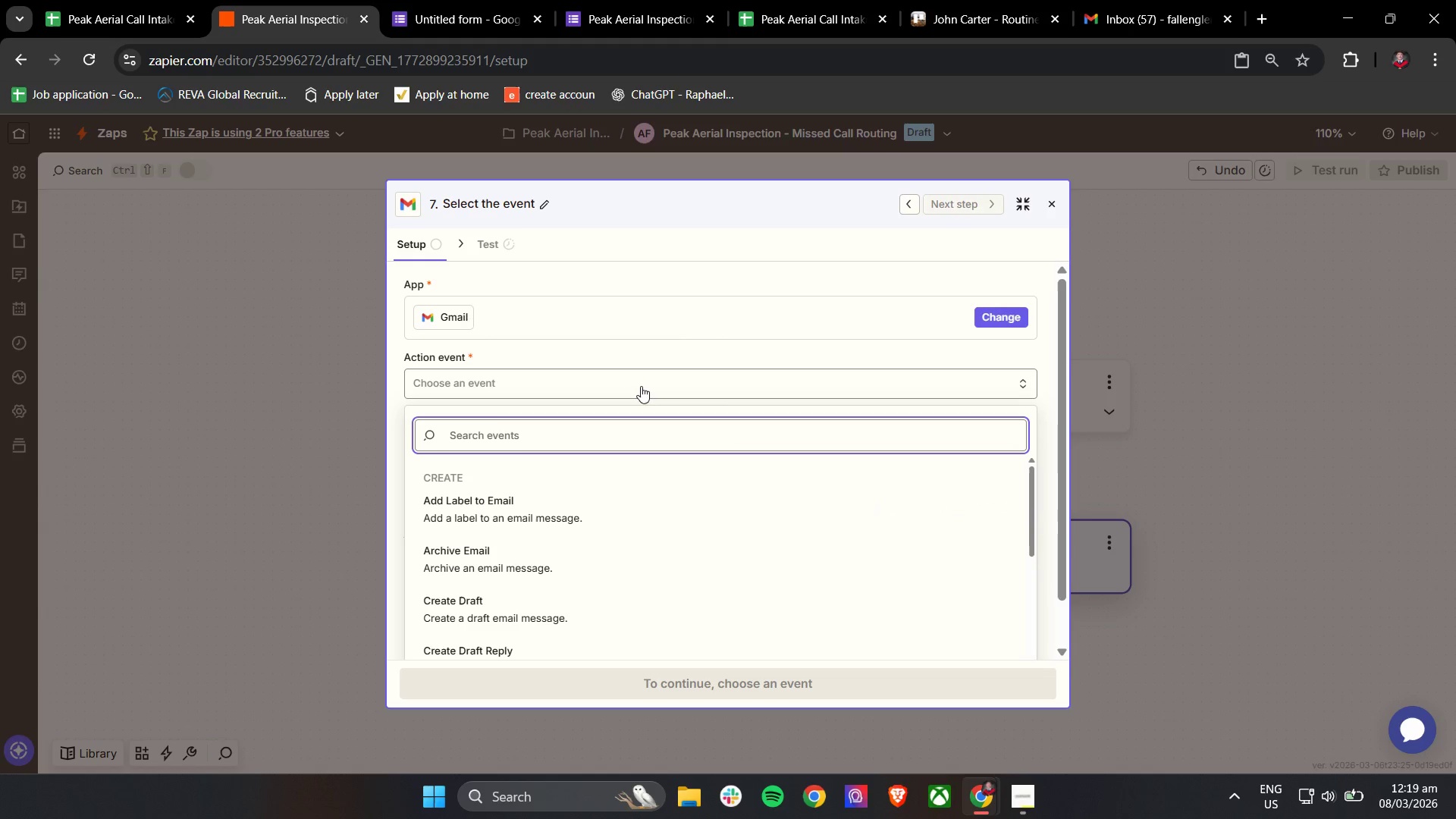 
wait(6.53)
 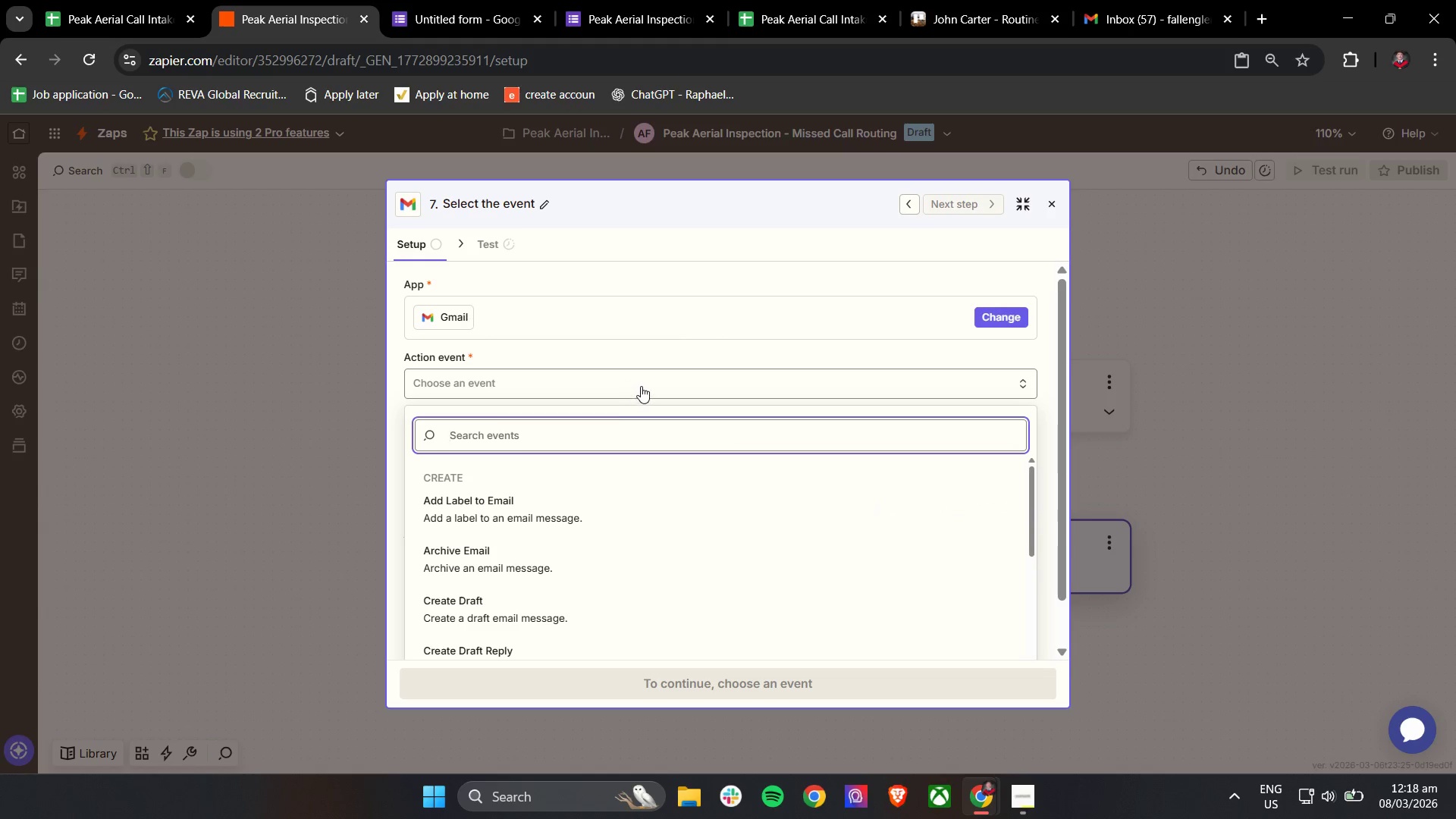 
type(send)
 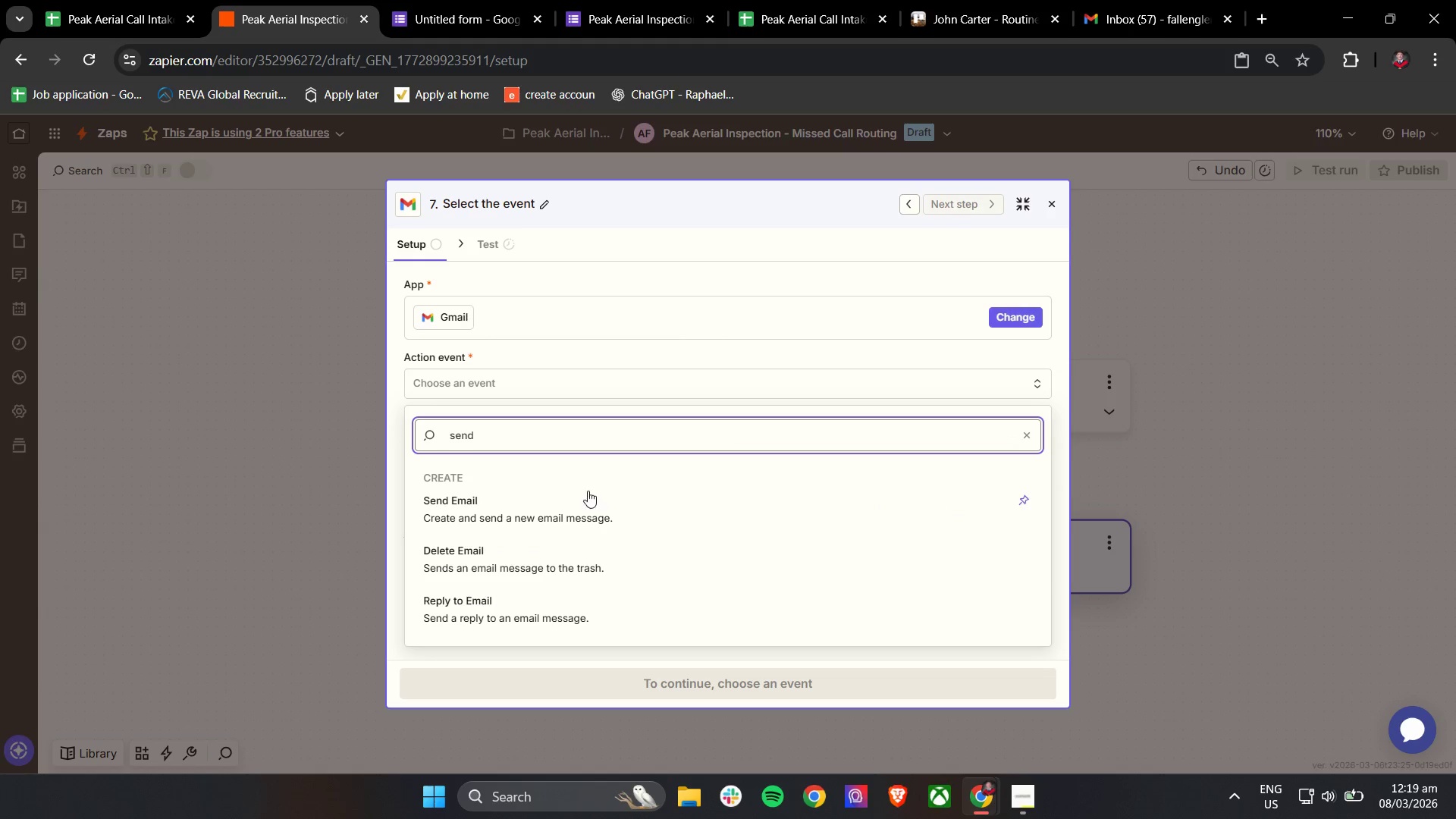 
left_click([540, 520])
 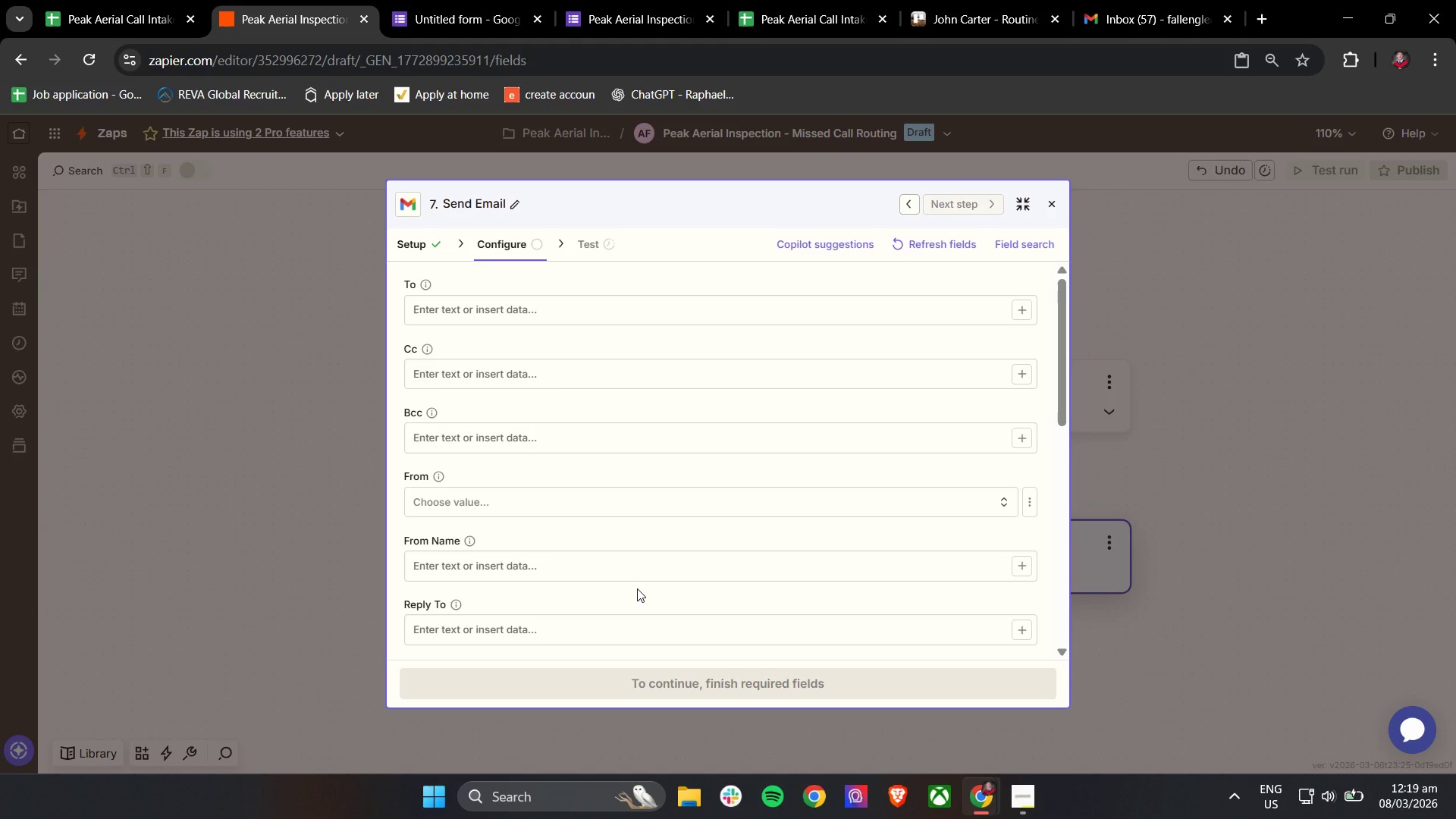 
wait(5.47)
 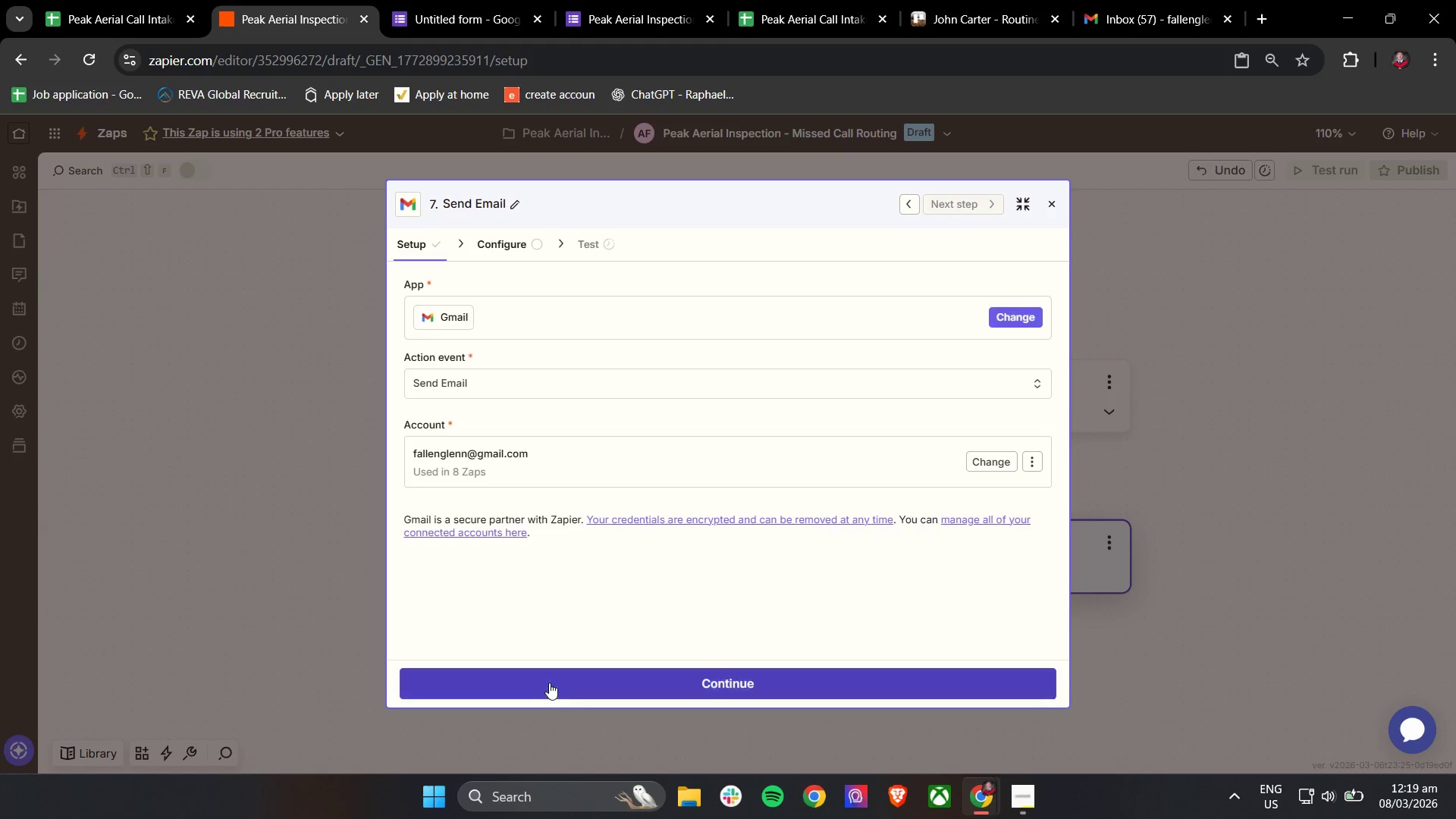 
left_click([519, 310])
 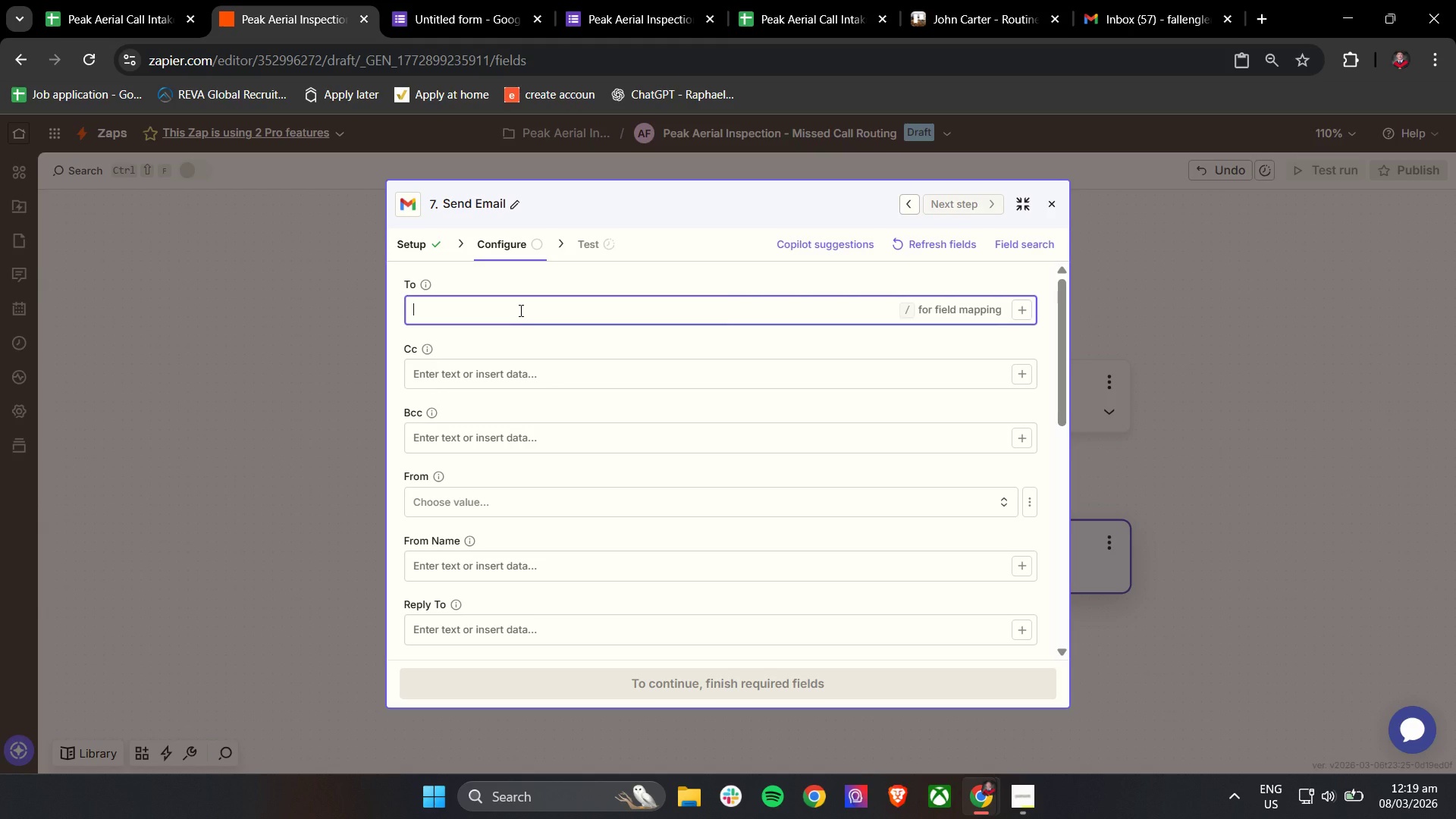 
type(fallenglenn@gmail.com)
 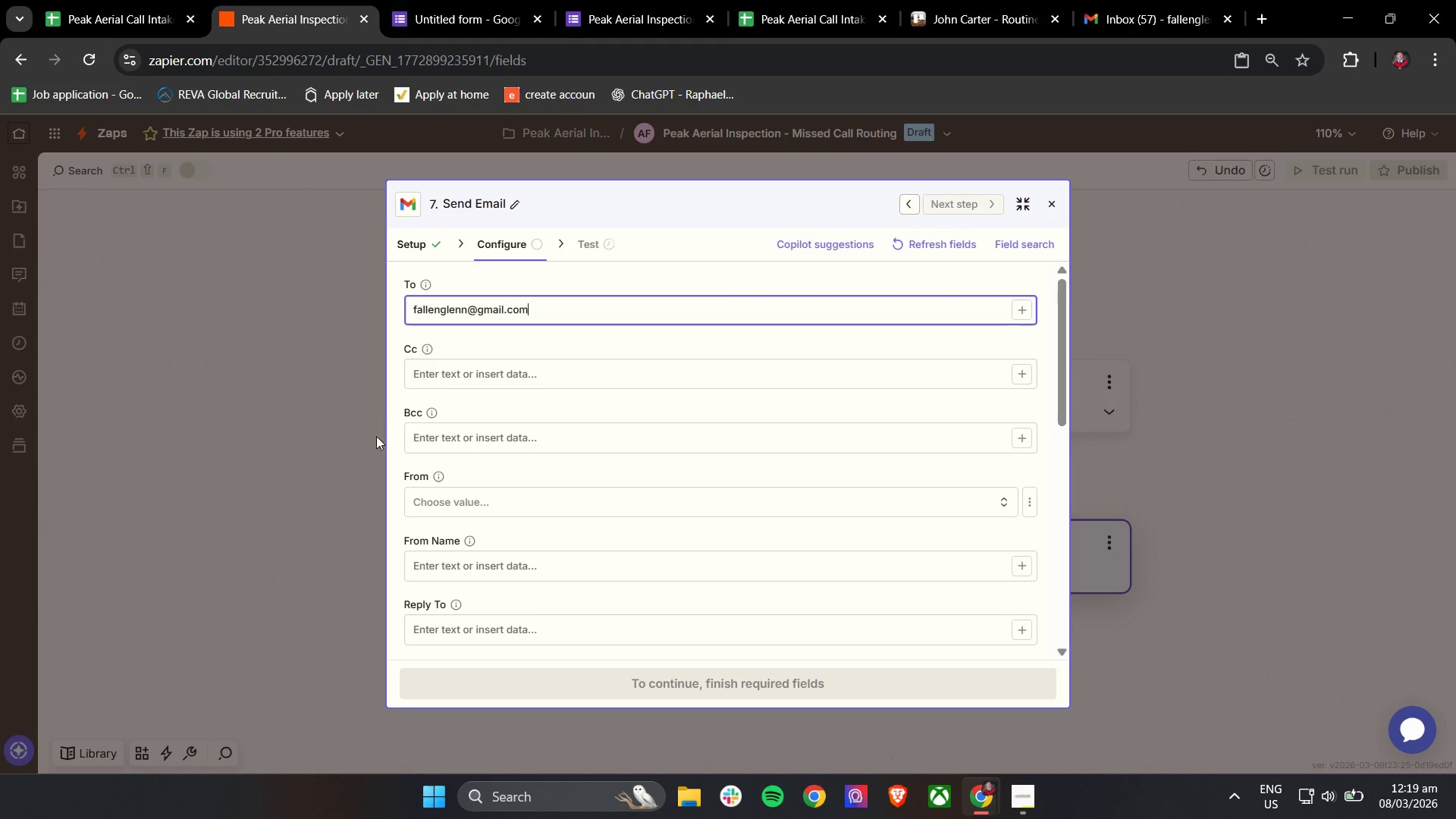 
scroll: coordinate [434, 542], scroll_direction: down, amount: 3.0
 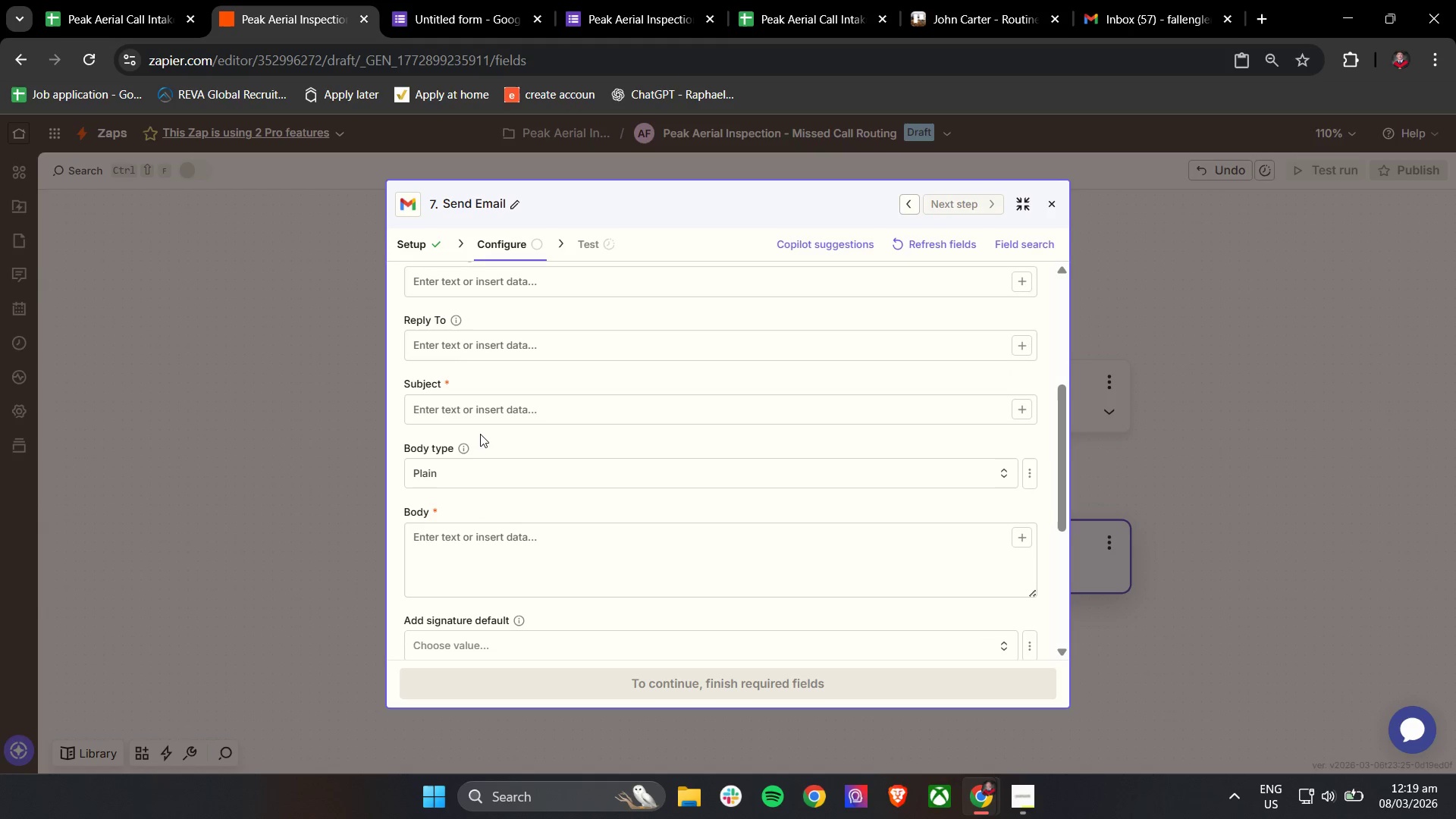 
left_click([492, 409])
 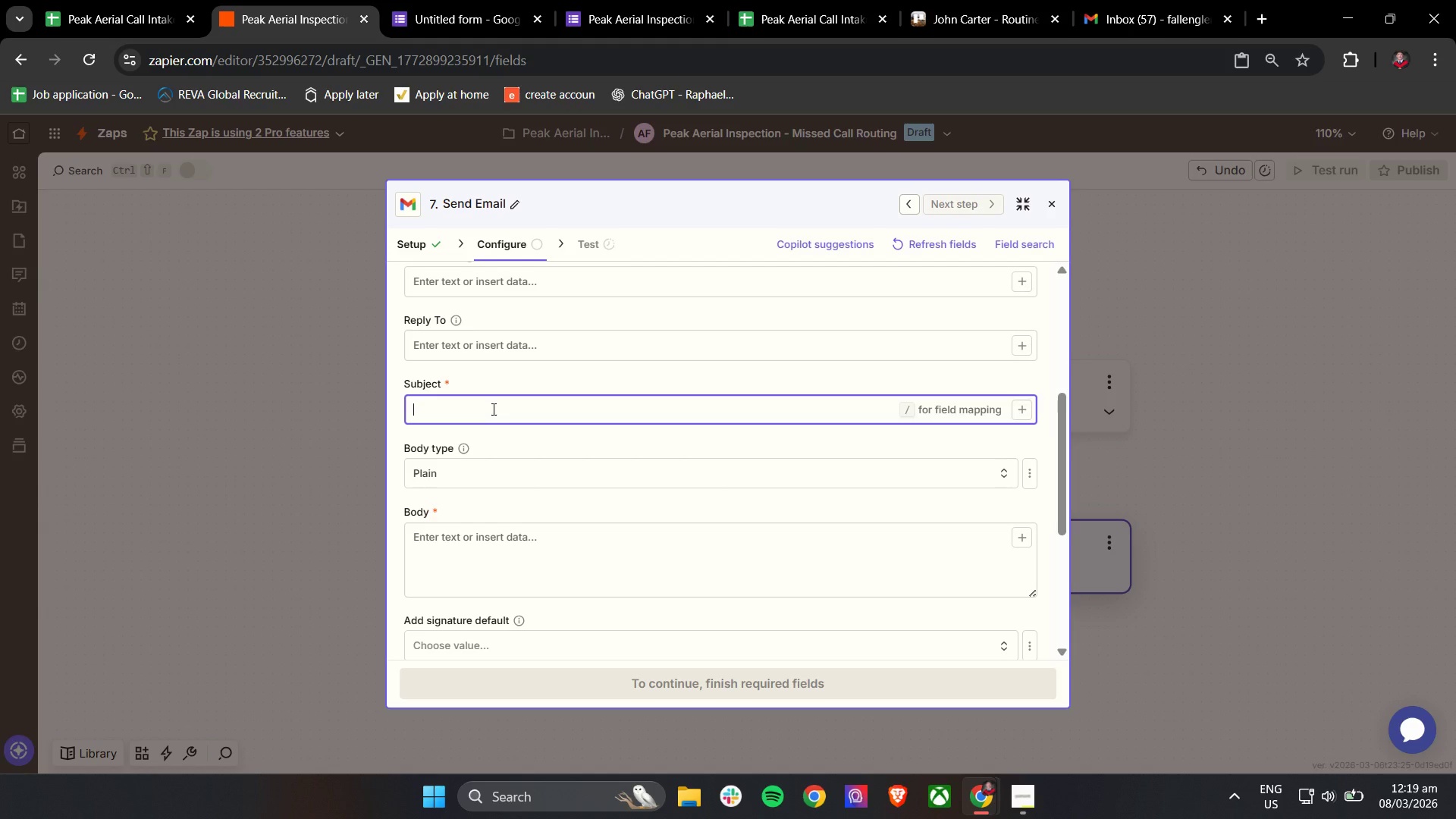 
type(Peak Aerial Inspection - Ins)
 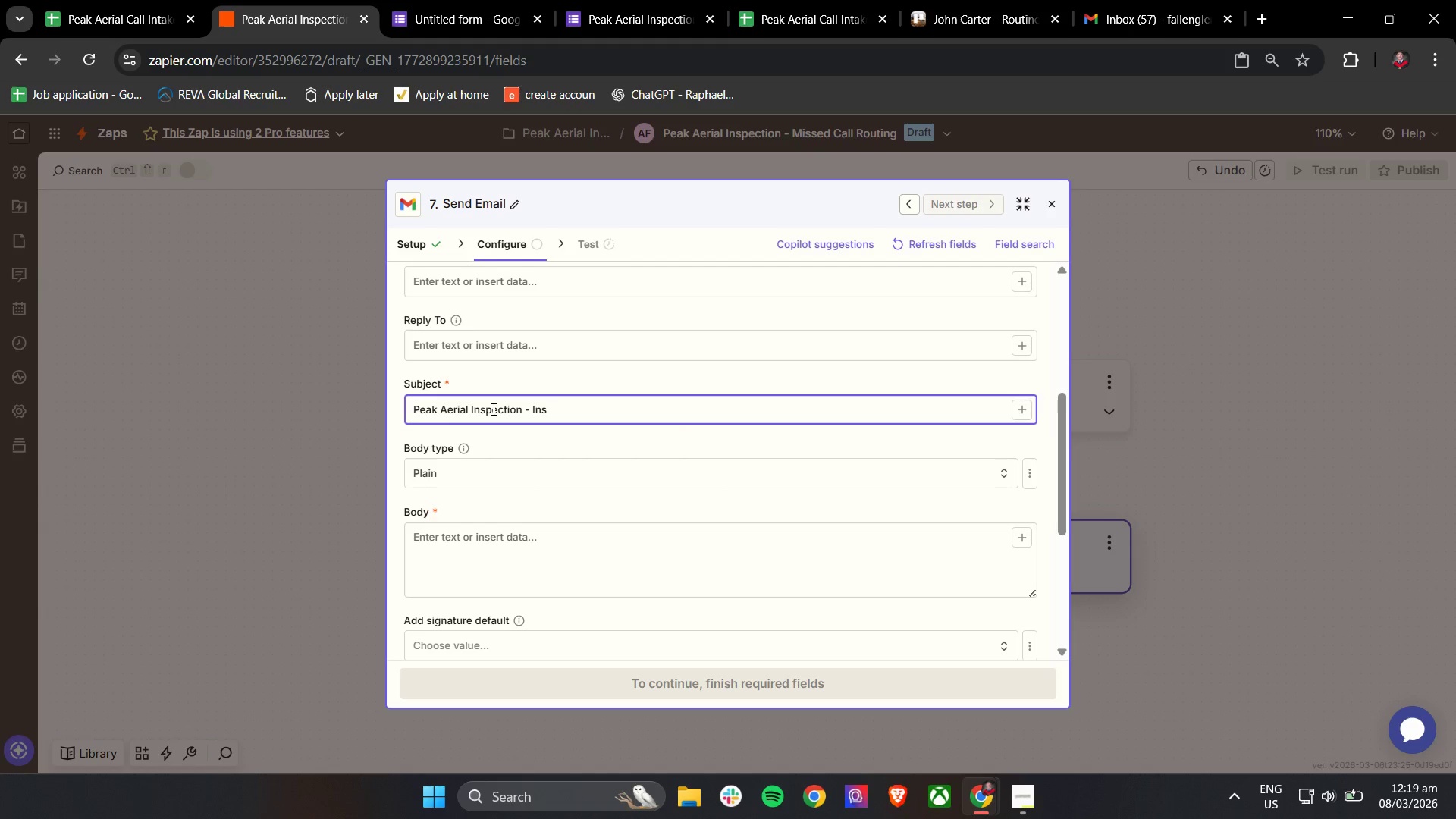 
left_click([522, 409])
 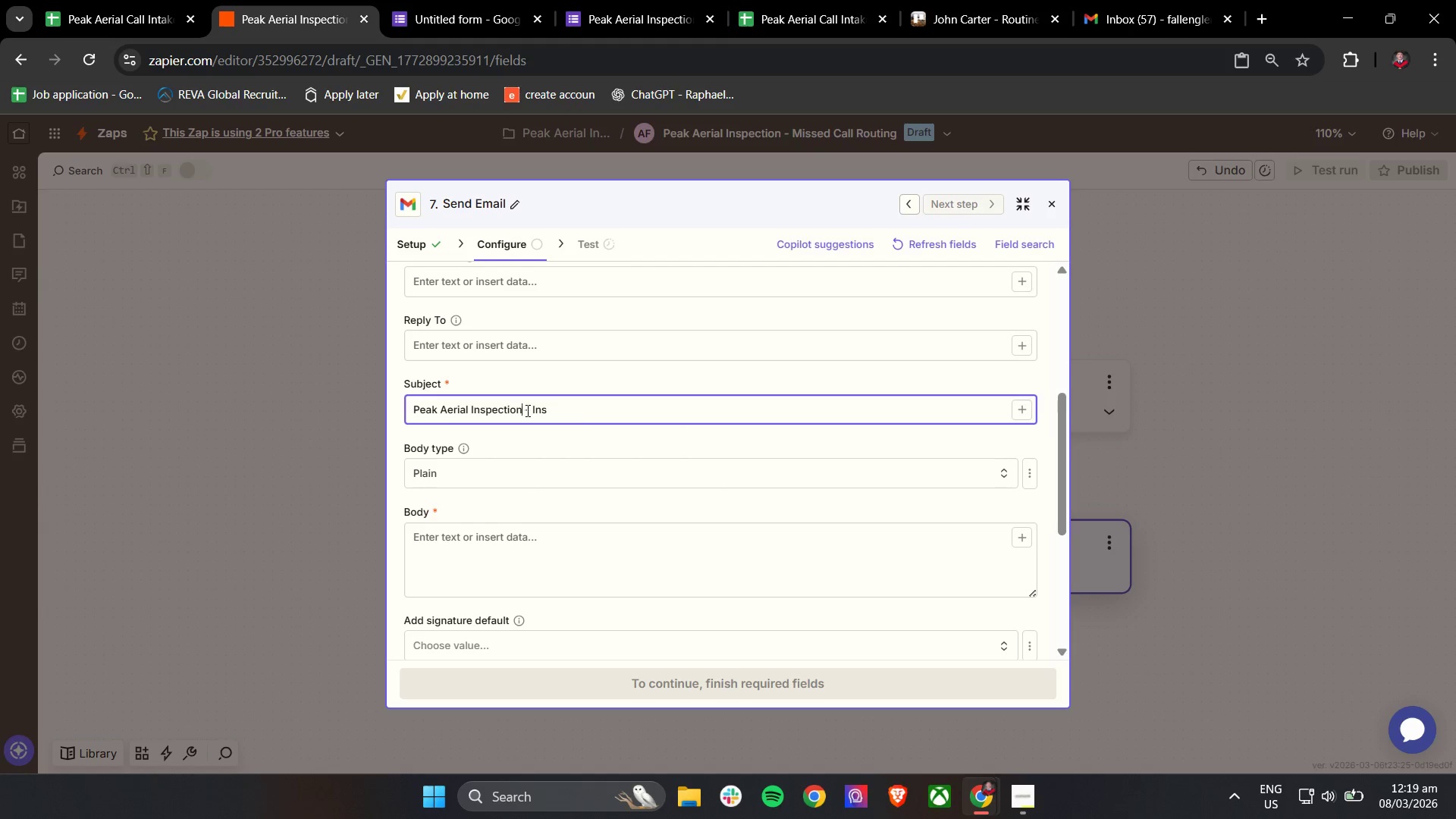 
key(S)
 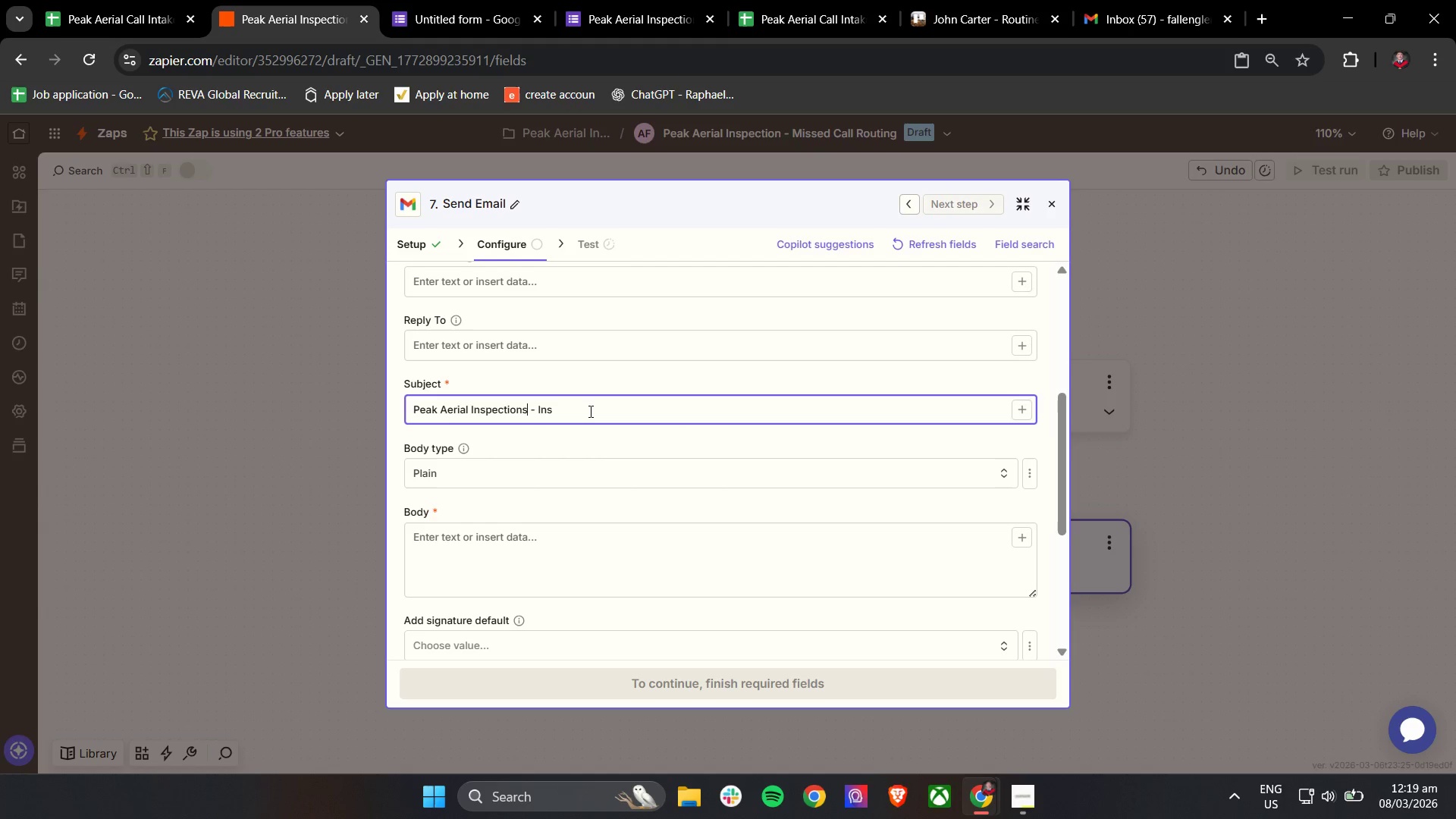 
left_click([589, 411])
 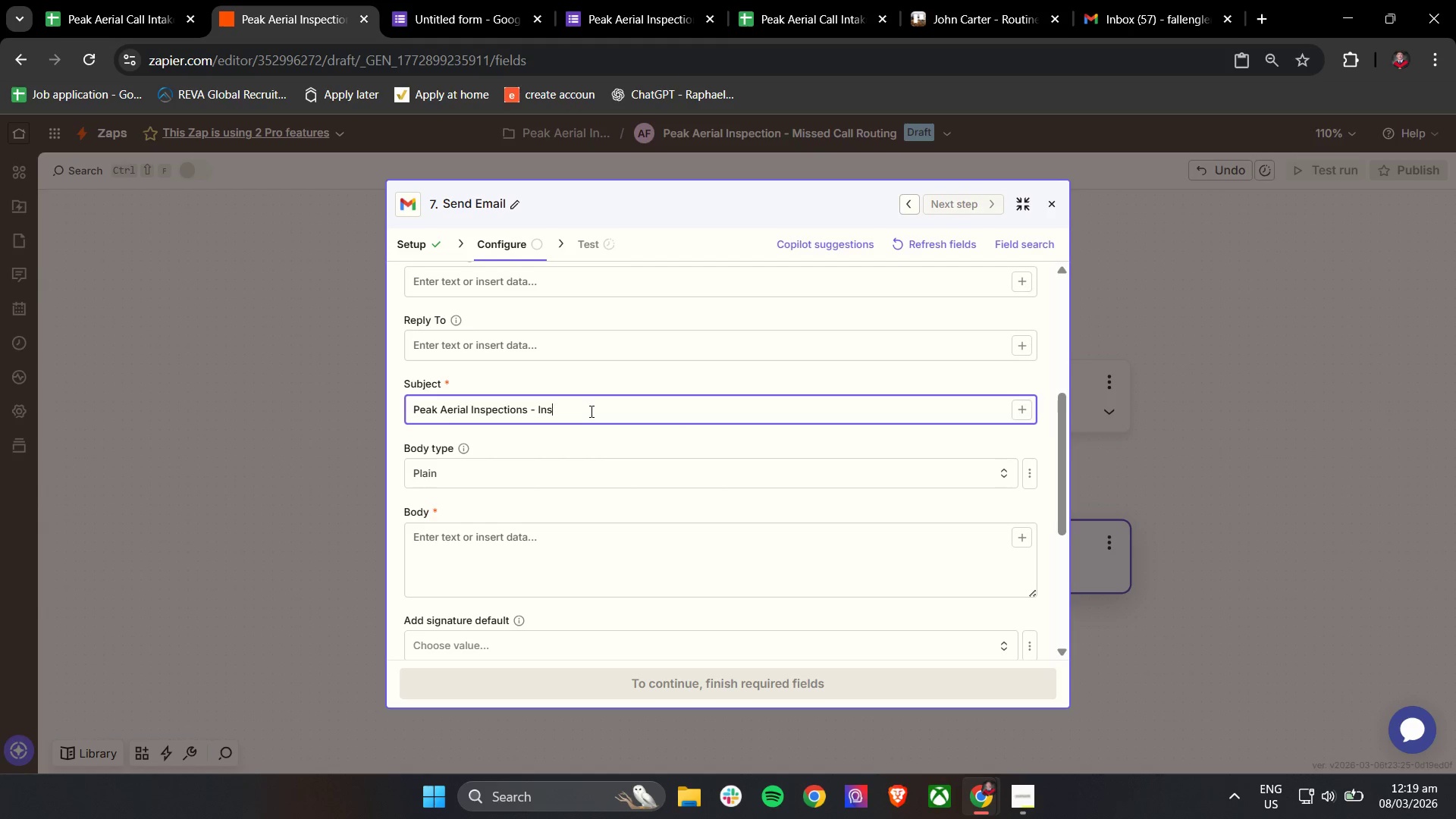 
type(pections Request)
 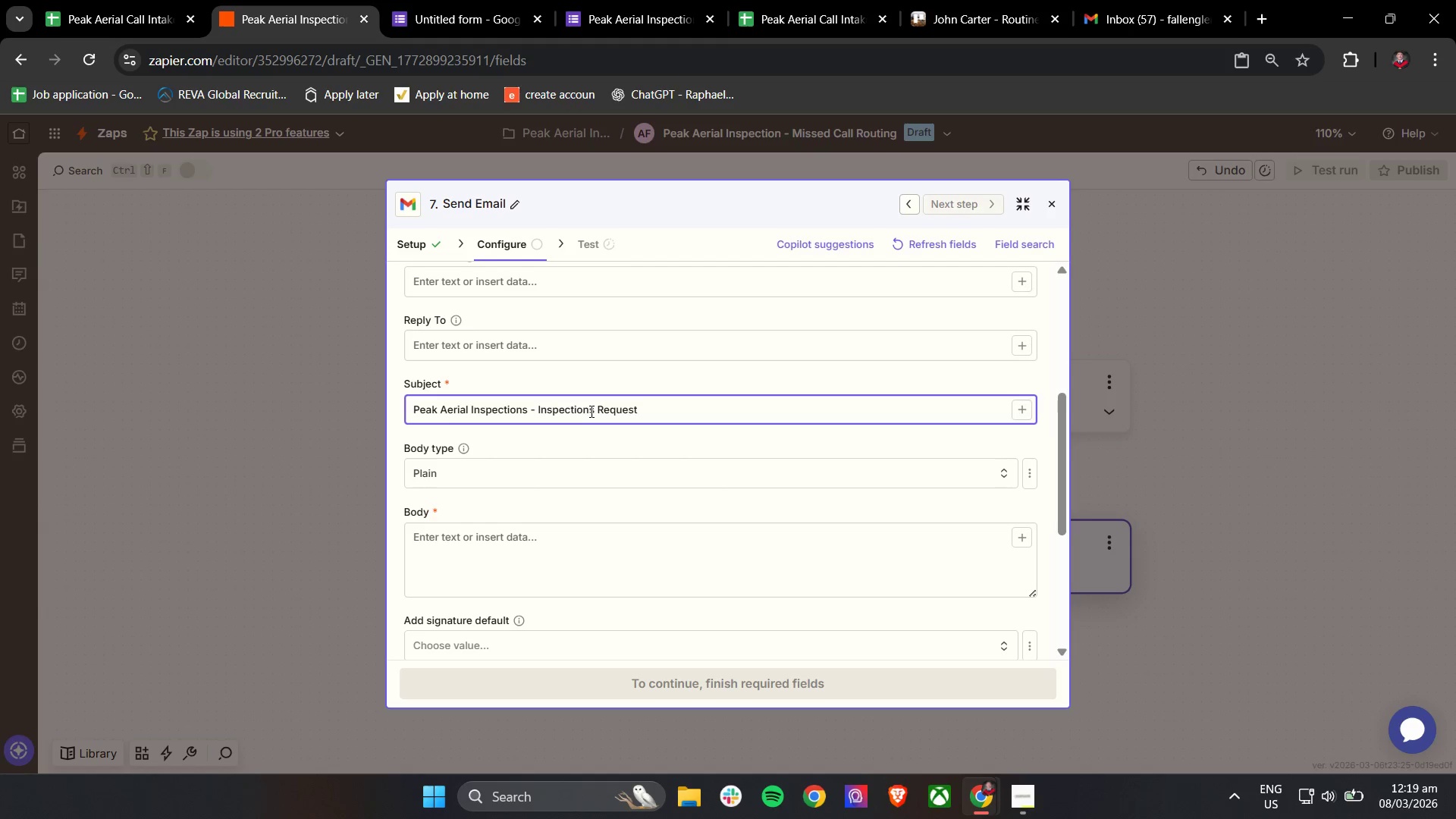 
scroll: coordinate [568, 397], scroll_direction: down, amount: 2.0
 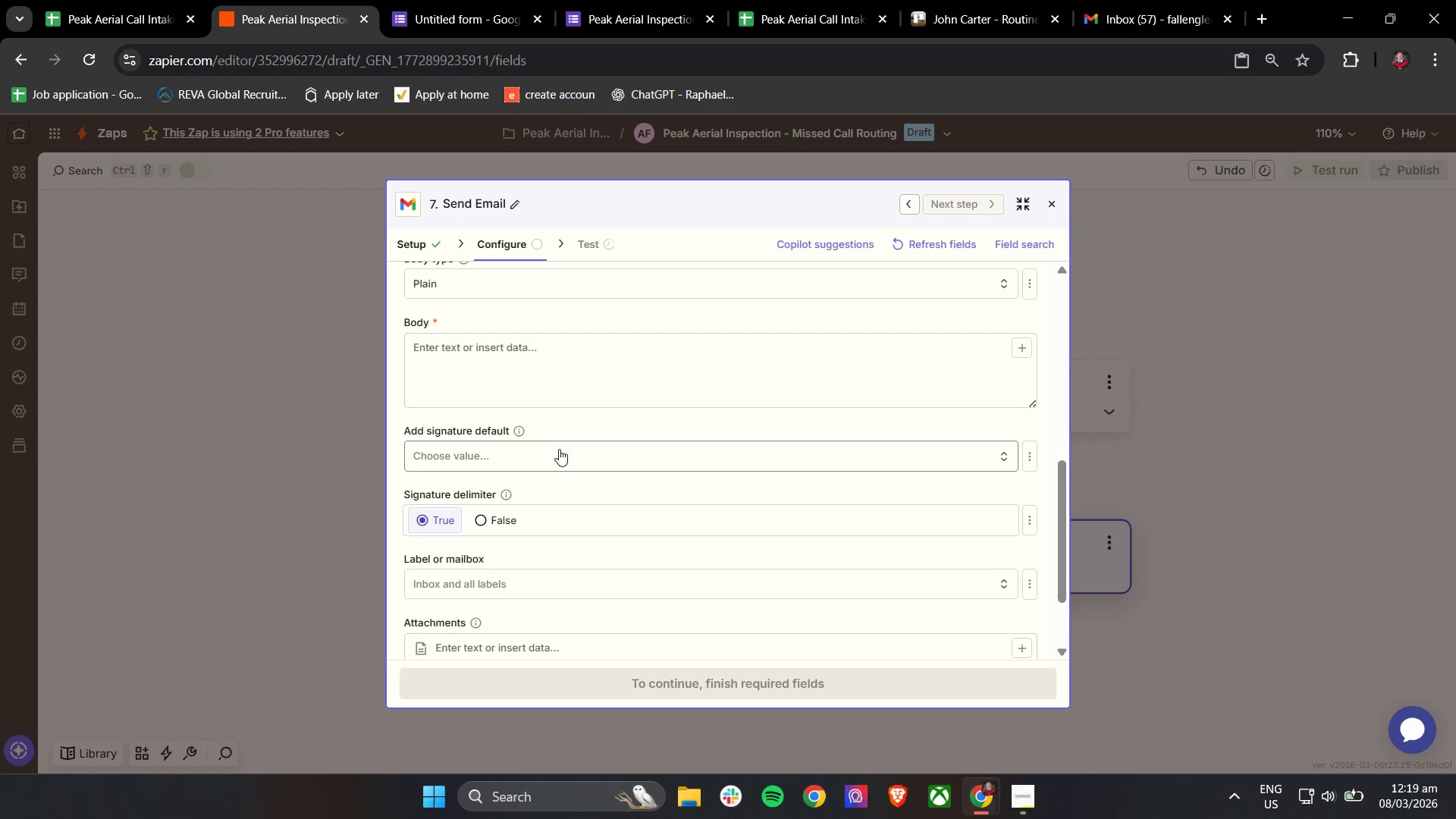 
left_click([580, 362])
 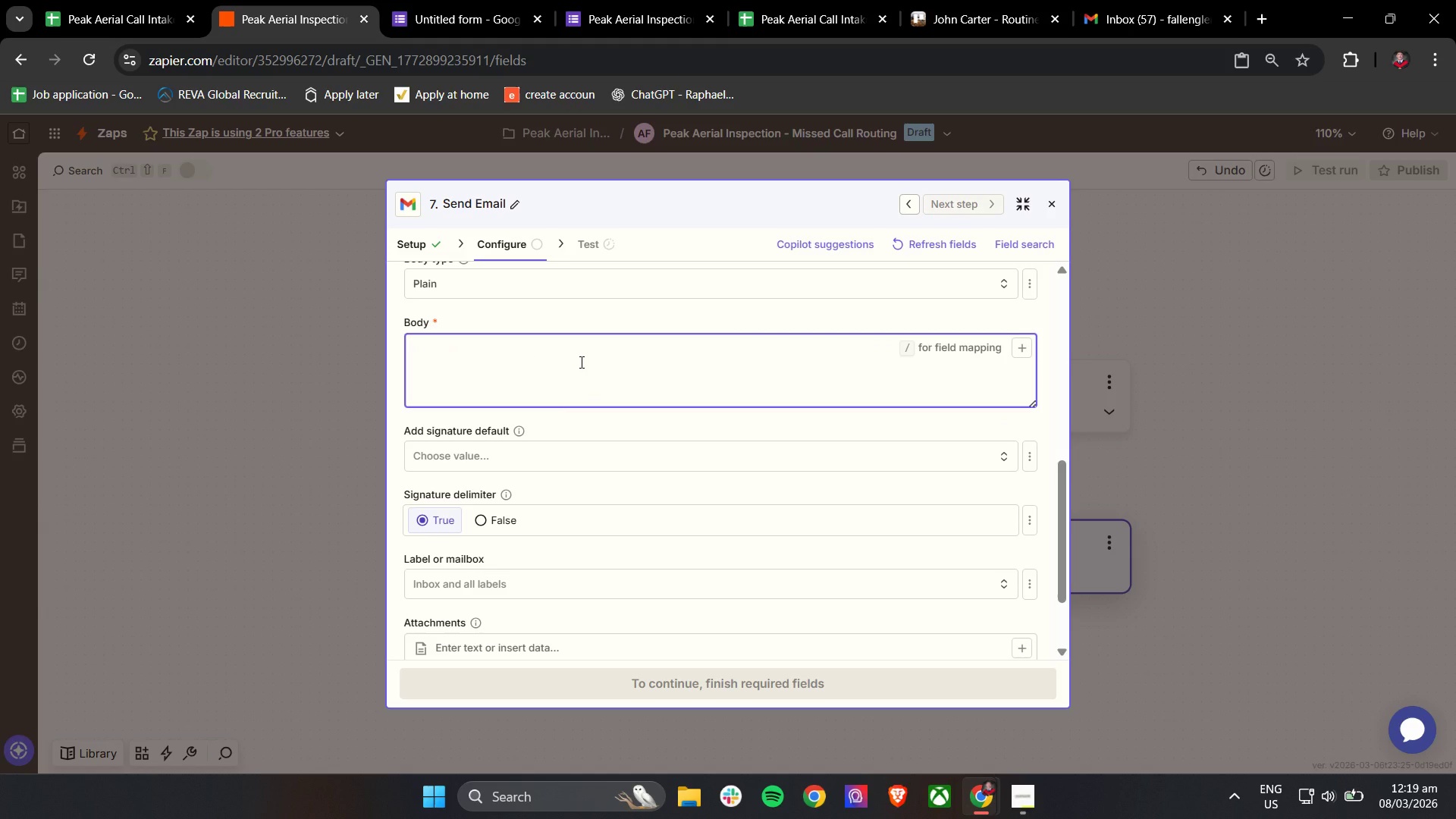 
type(Hello /)
 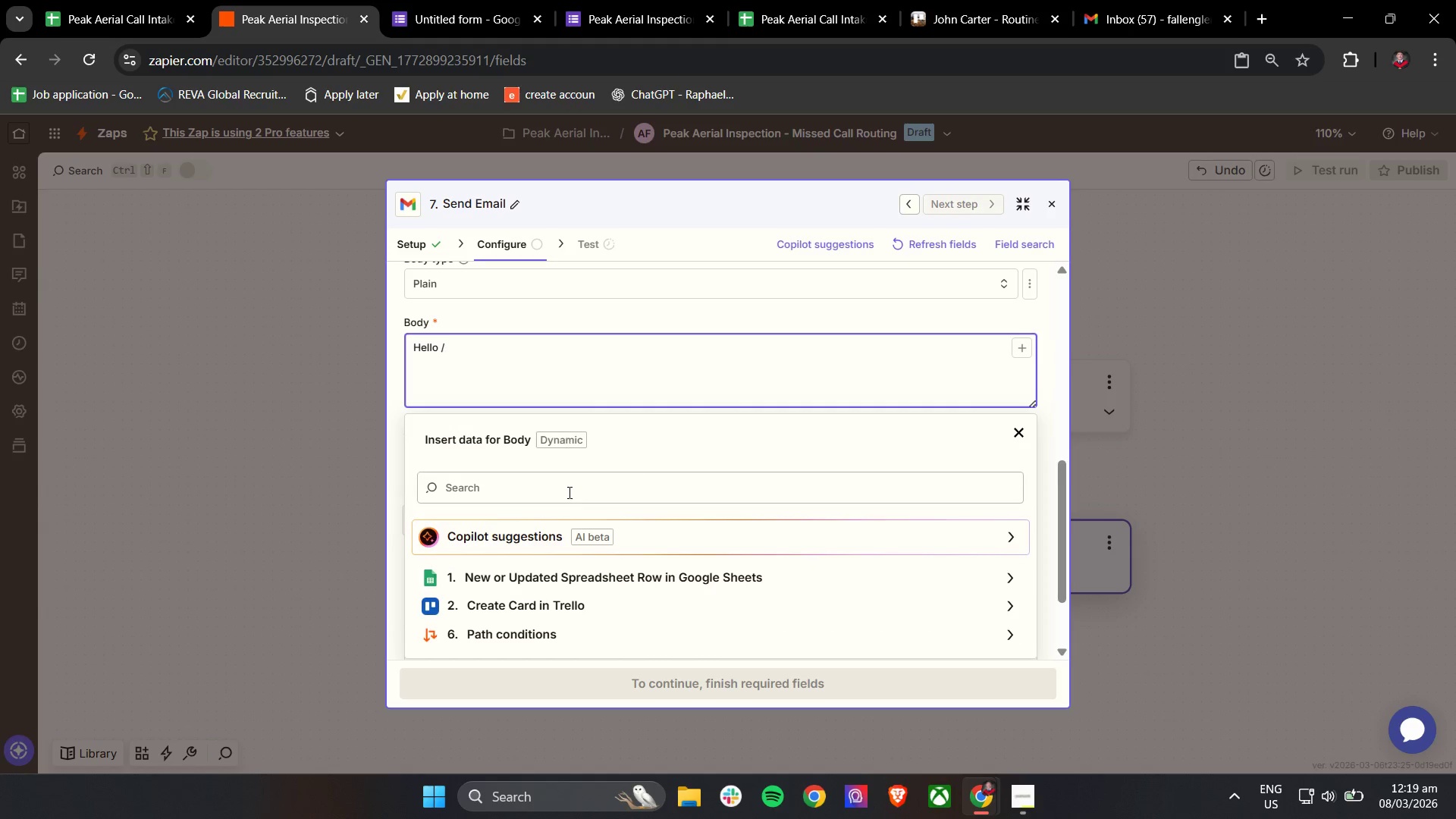 
scroll: coordinate [599, 554], scroll_direction: down, amount: 3.0
 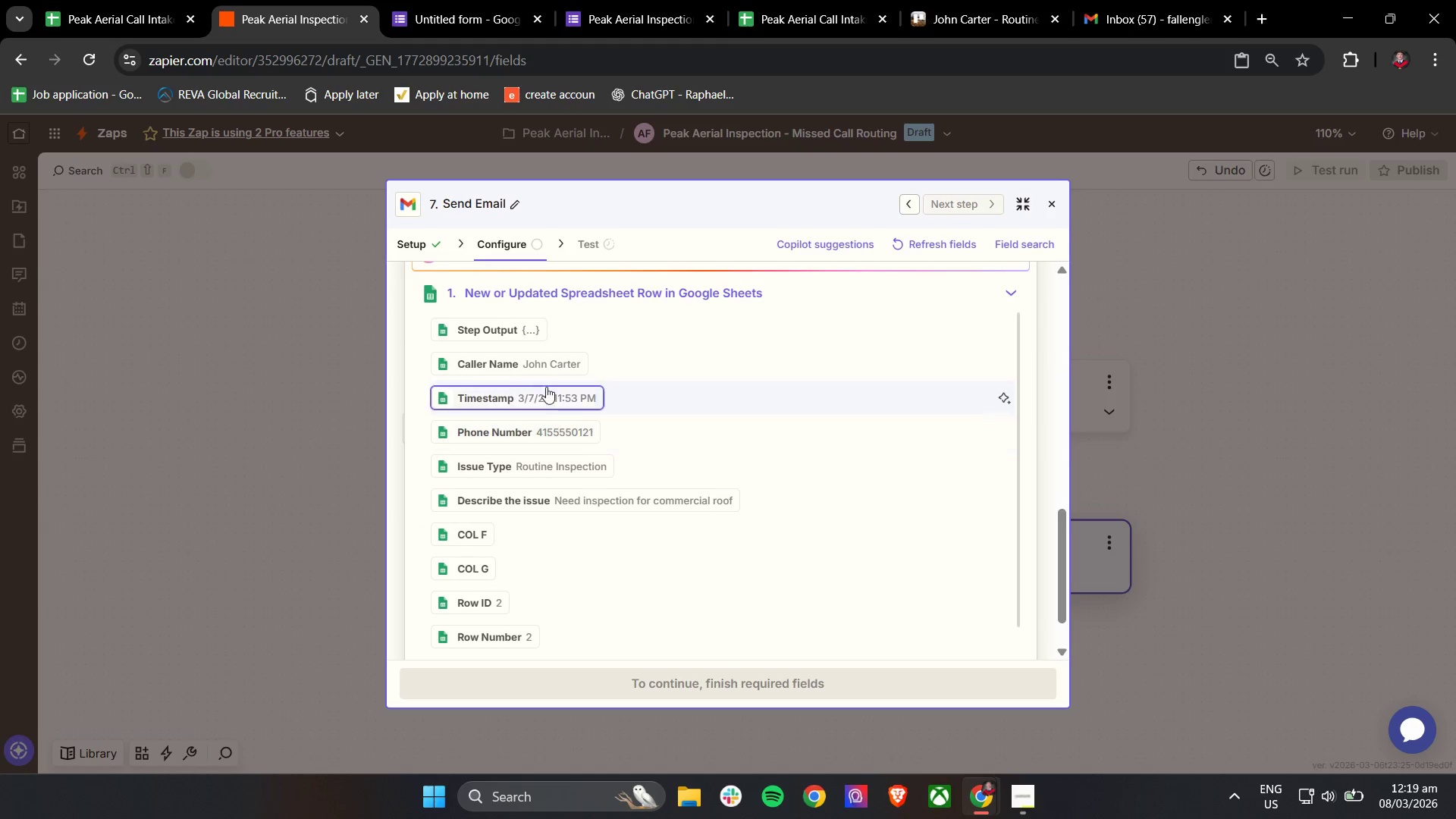 
left_click([542, 375])
 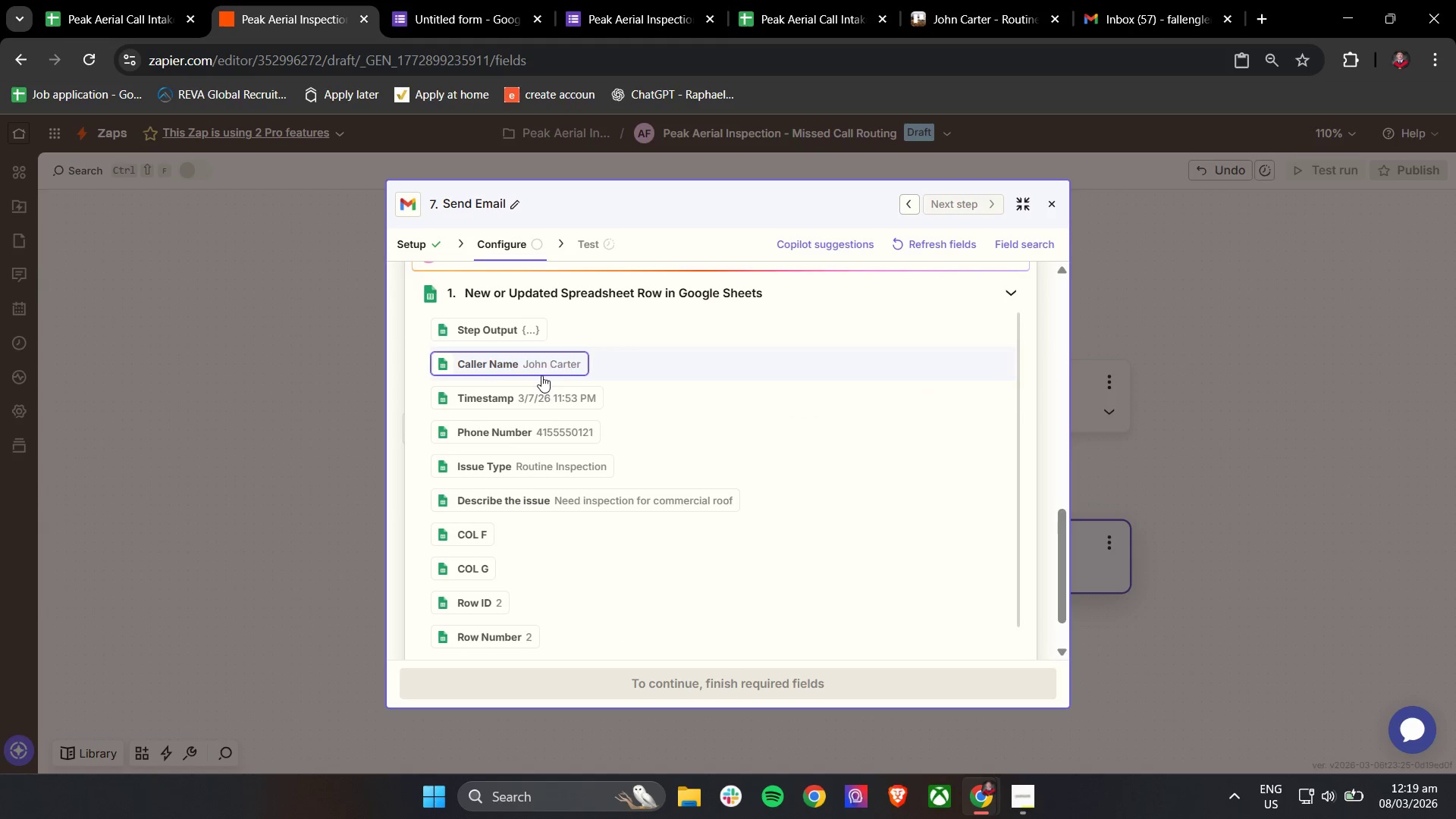 
scroll: coordinate [569, 447], scroll_direction: up, amount: 4.0
 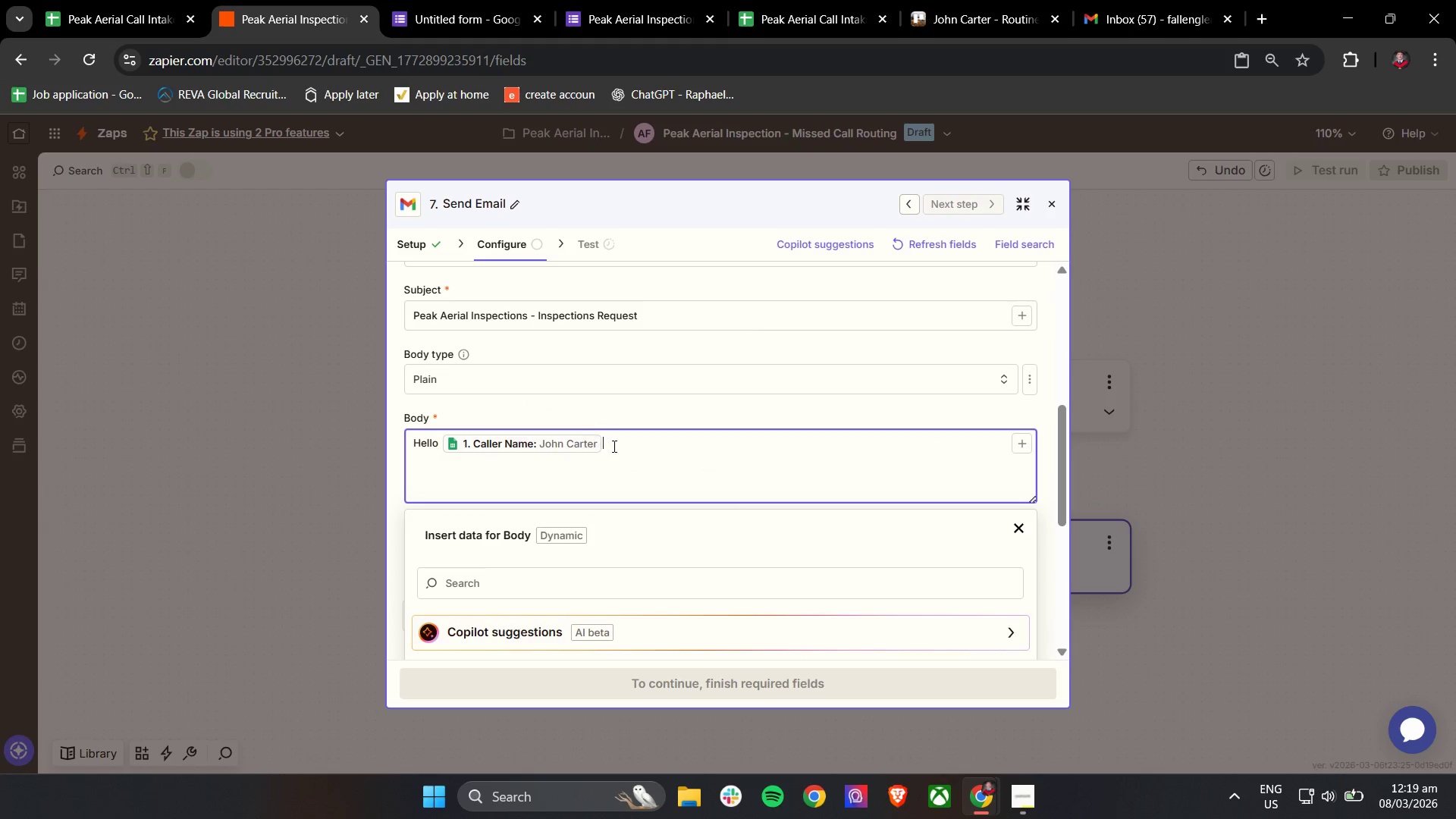 
left_click([618, 451])
 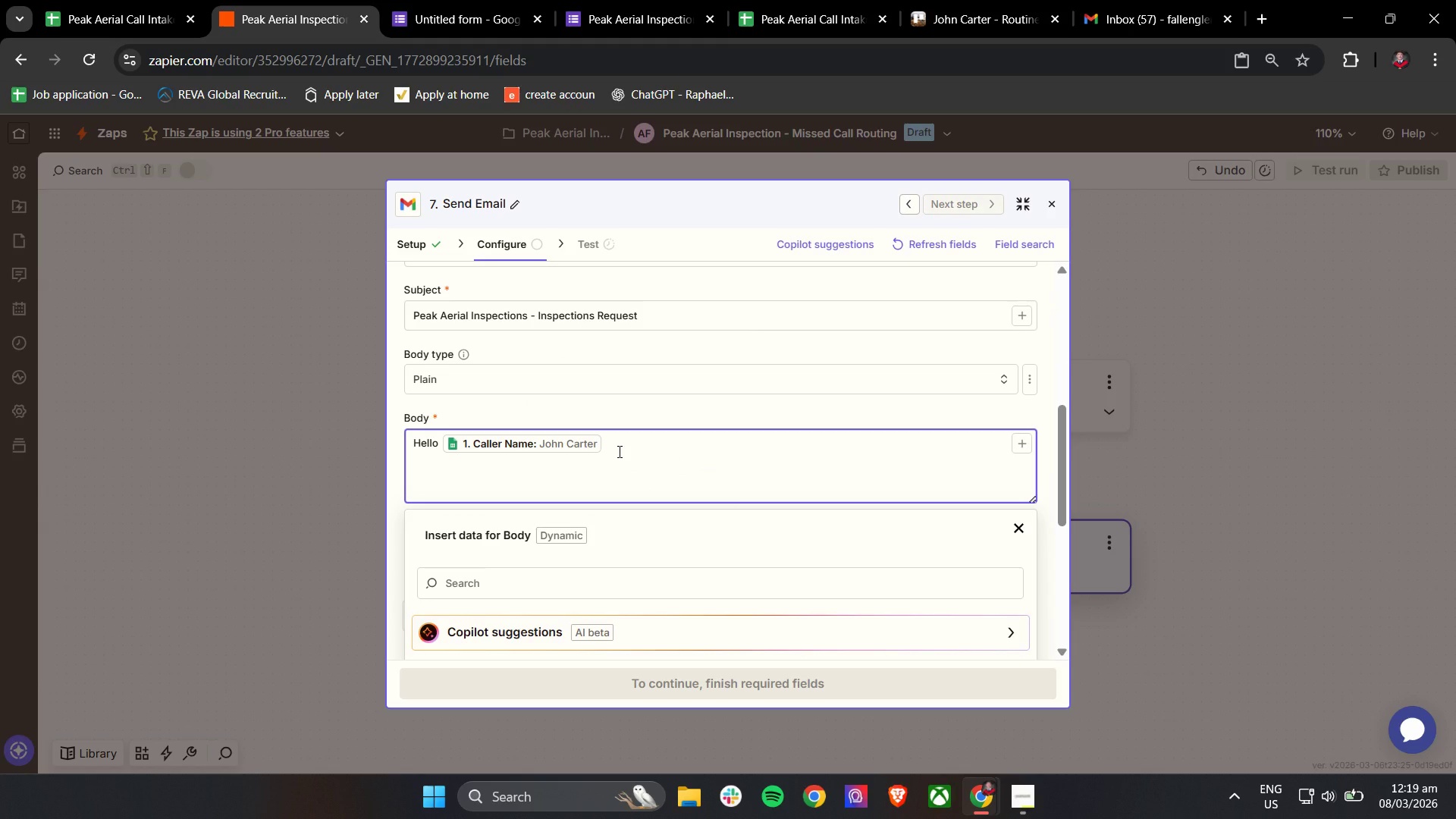 
key(Comma)
 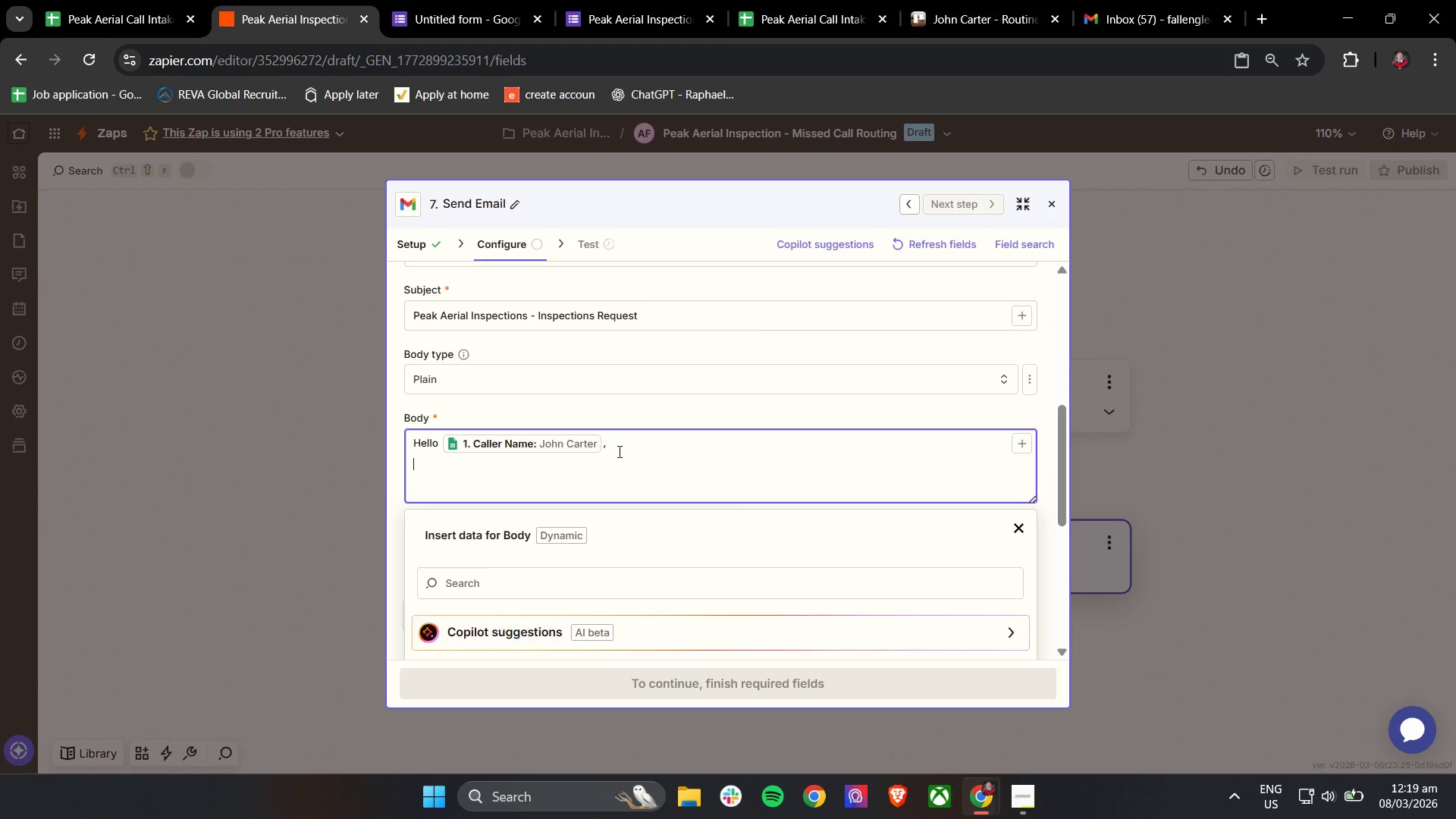 
key(Enter)
 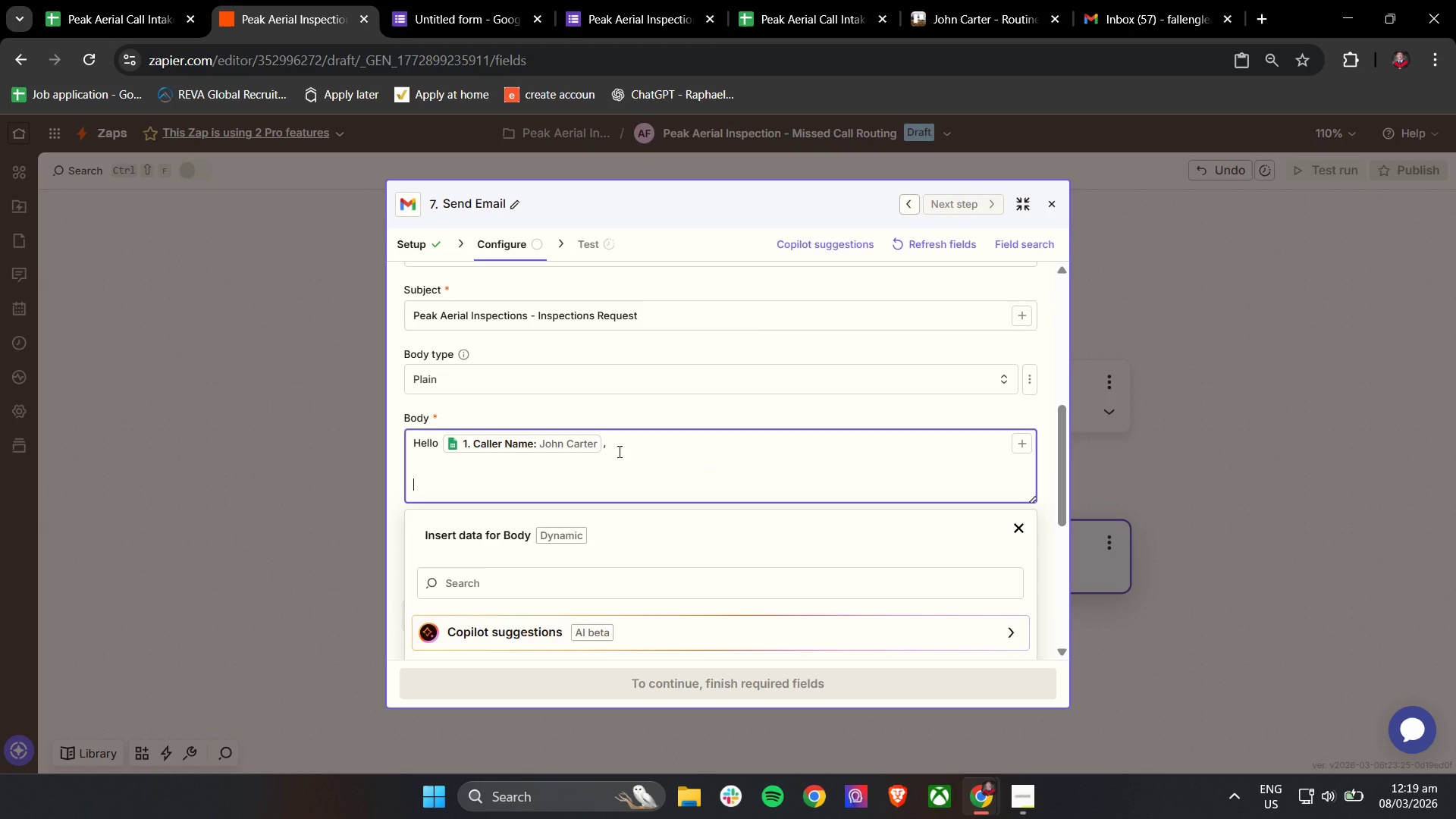 
key(Enter)
 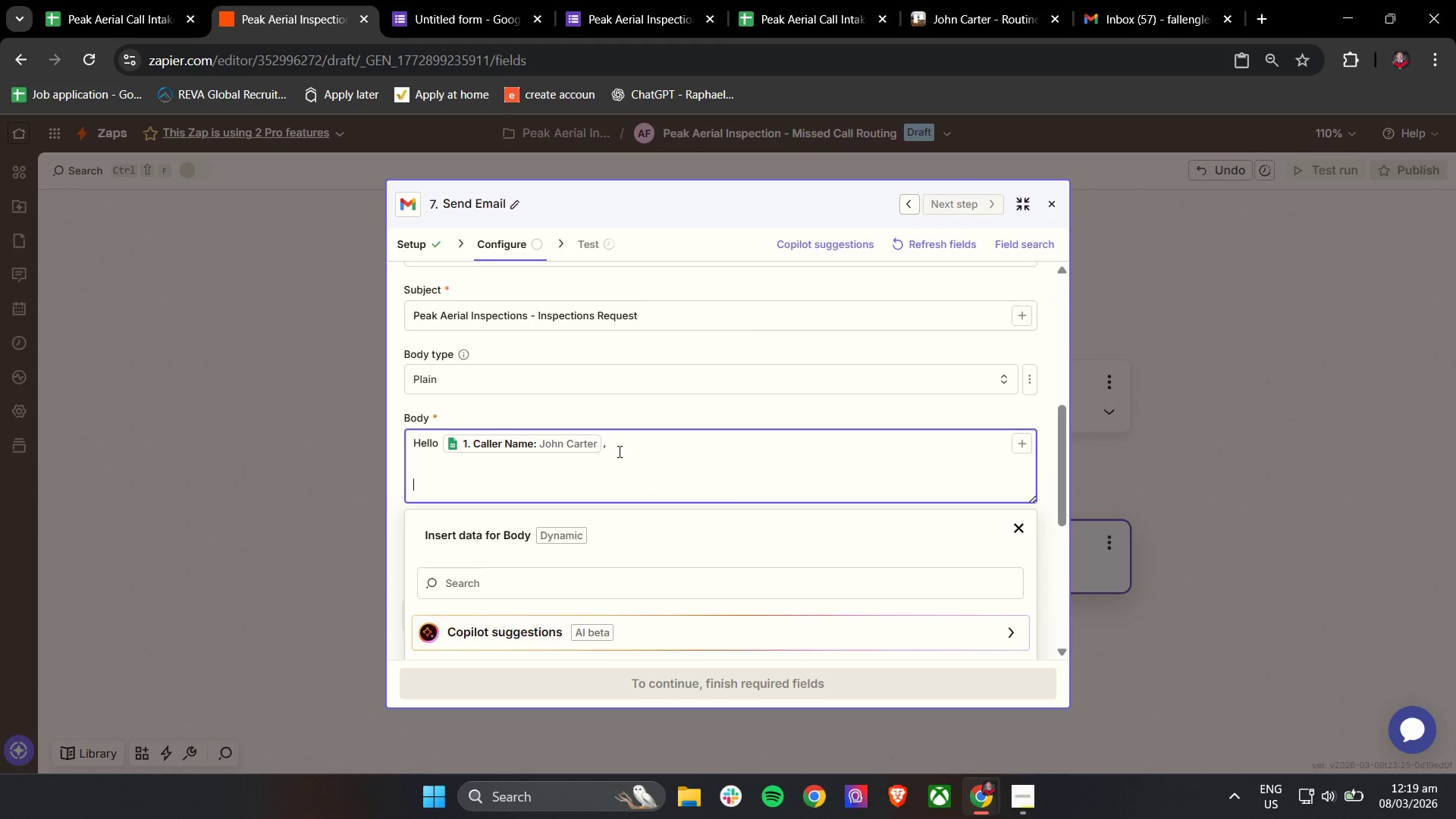 
type(Thank you for contacting Peak Aera)
key(Backspace)
type(ial Inspections.)
 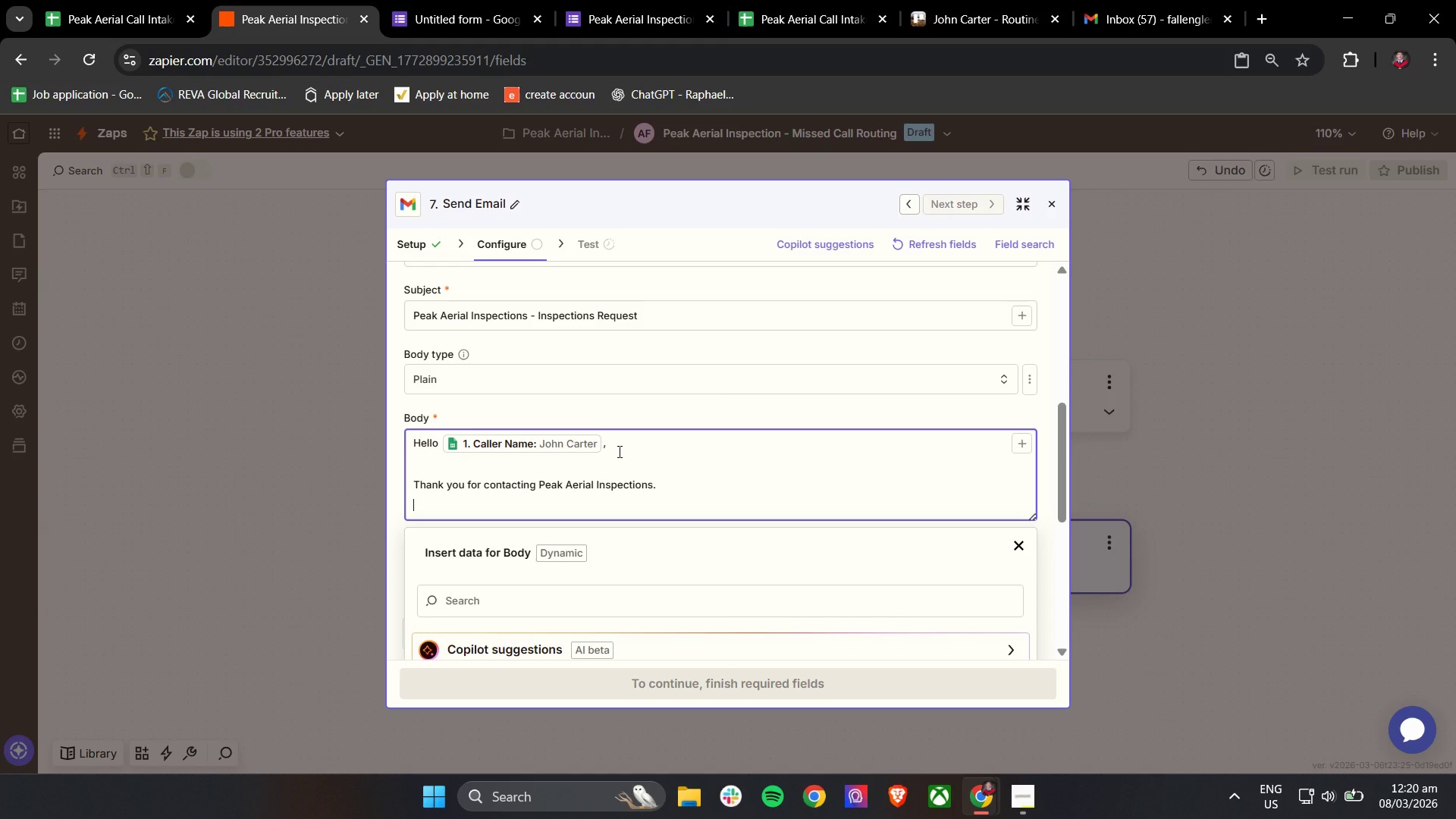 
 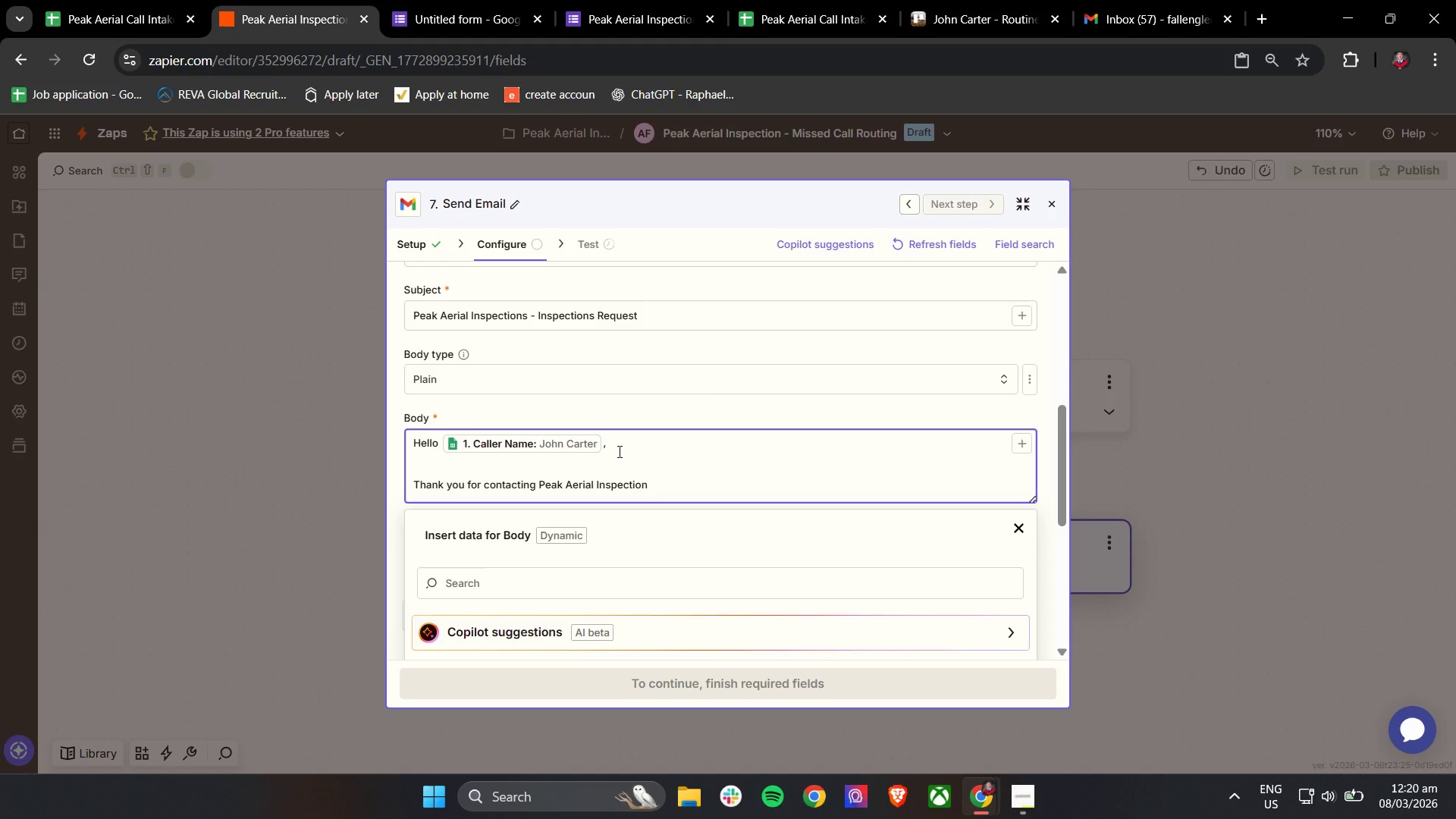 
key(Enter)
 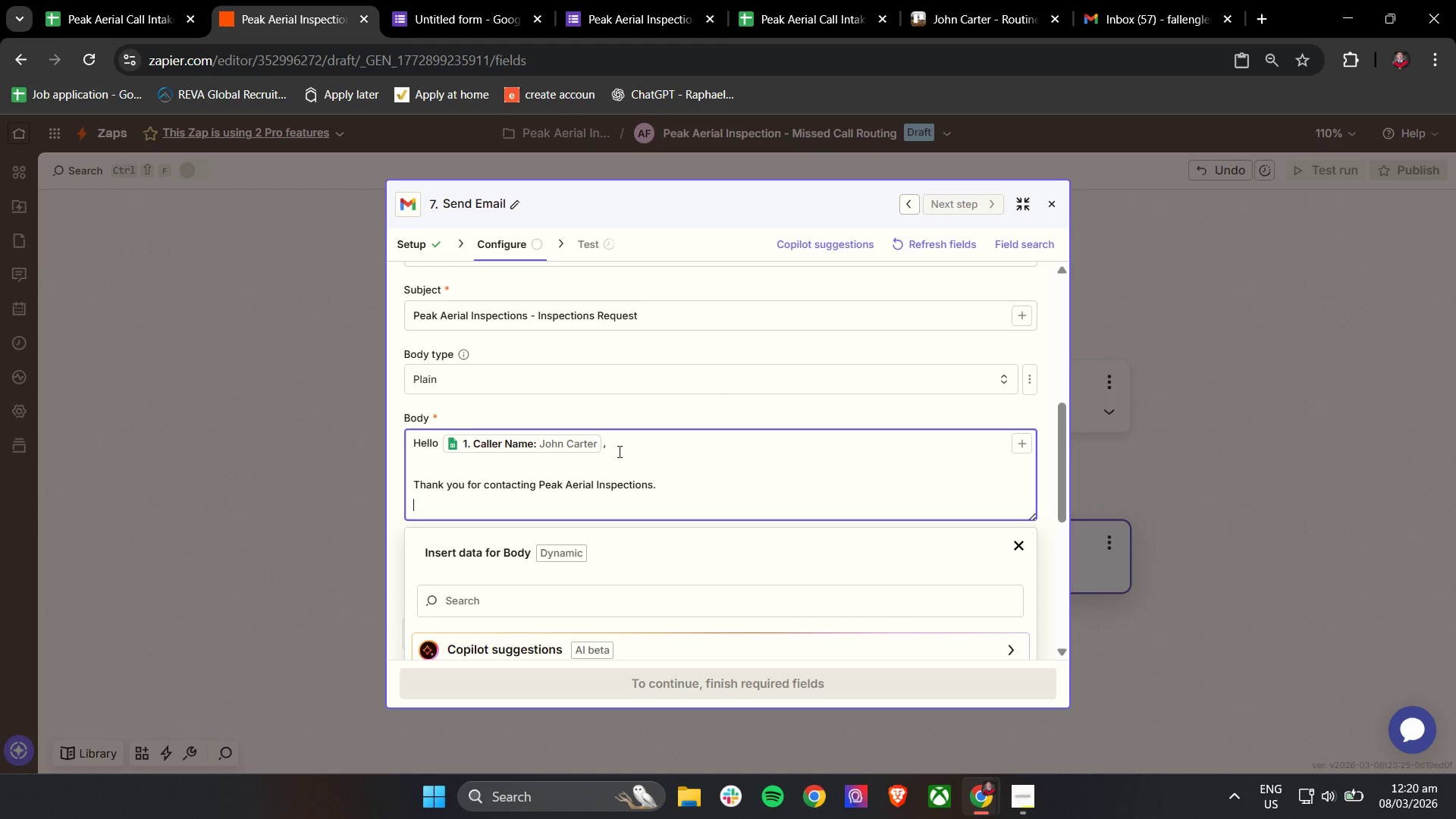 
key(Enter)
 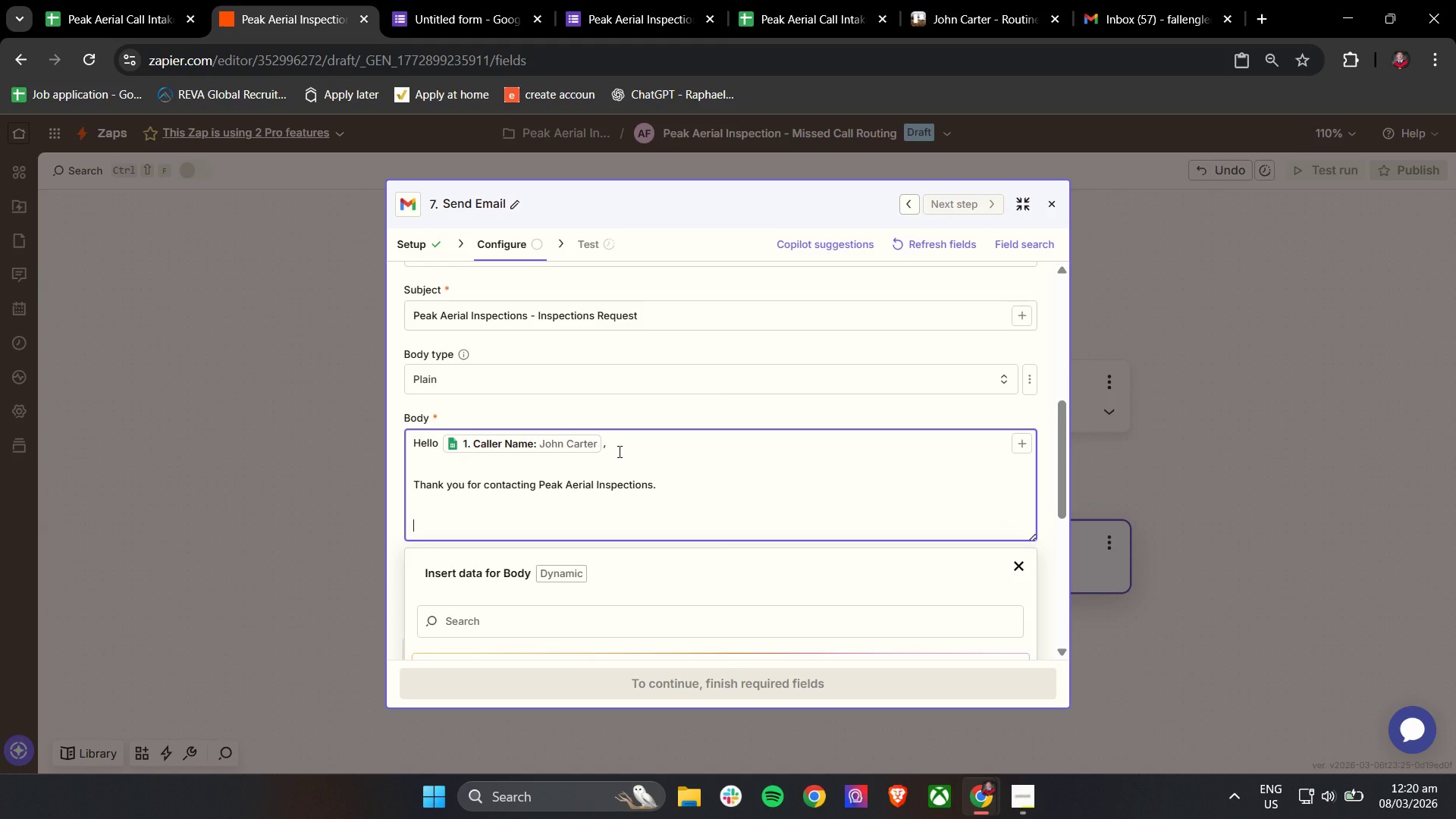 
type(Out)
key(Backspace)
type(r technician is currently )
 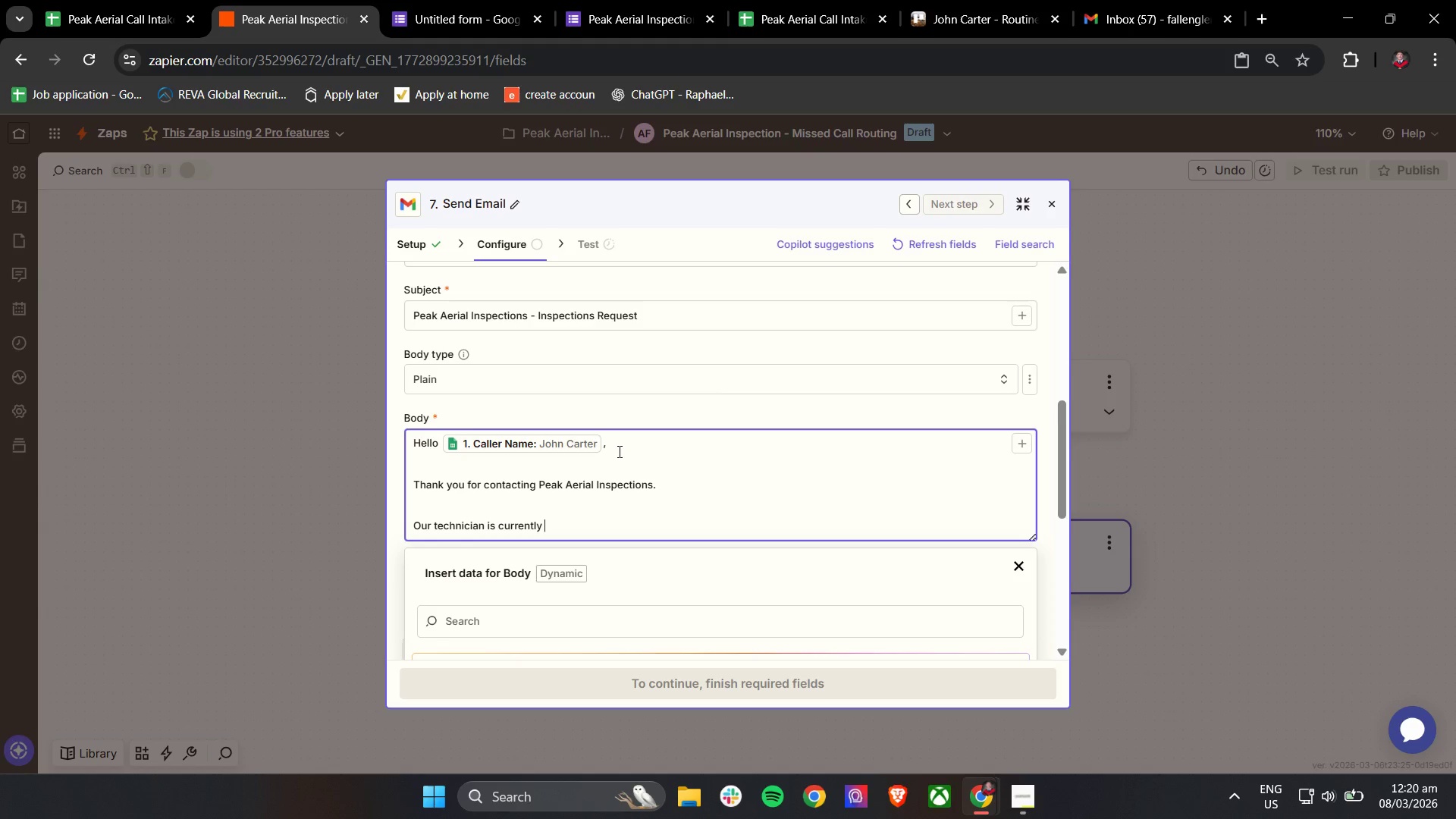 
wait(10.34)
 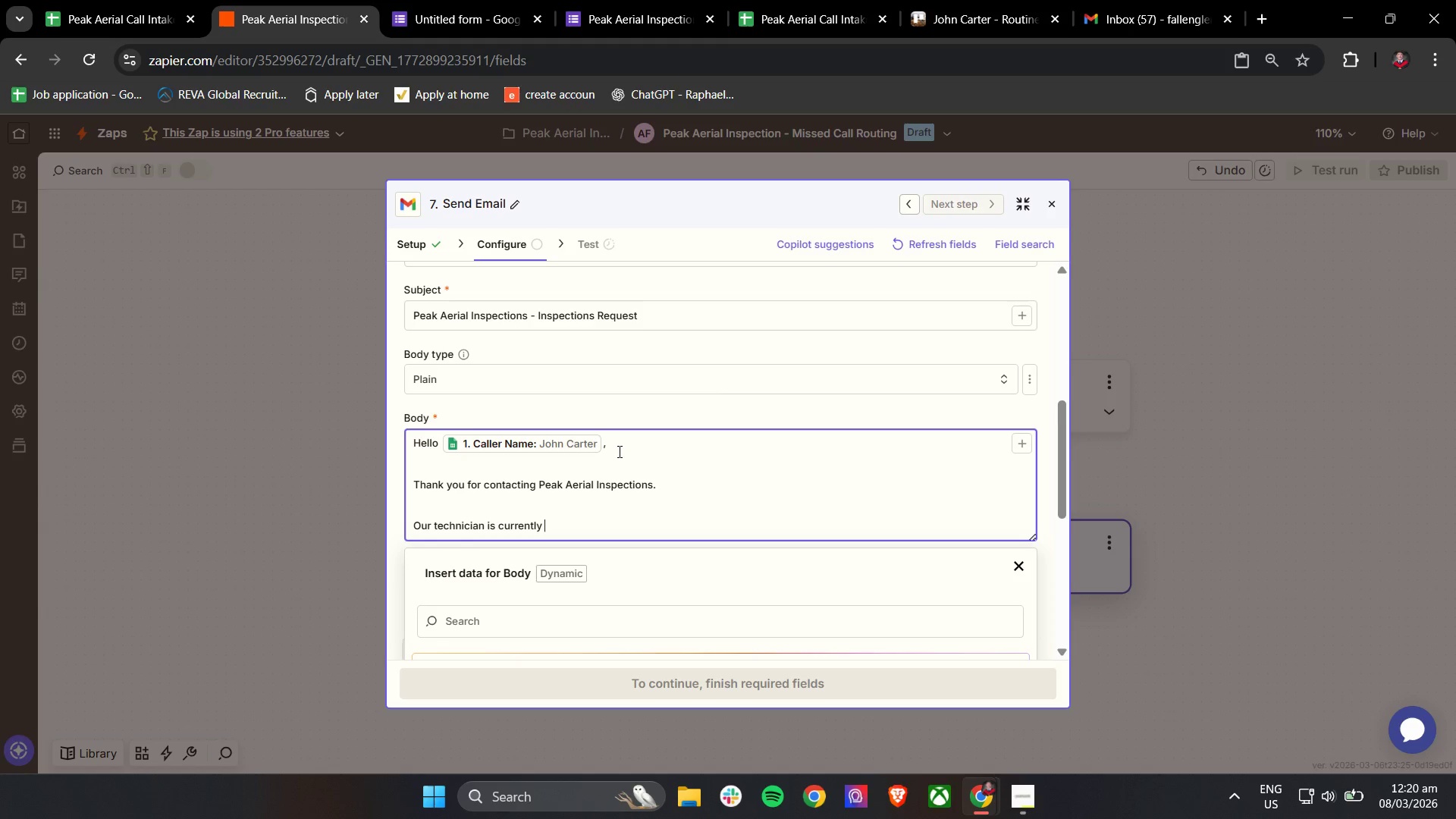 
type(performing drone inspections and may not be able to answer calls immediately.)
 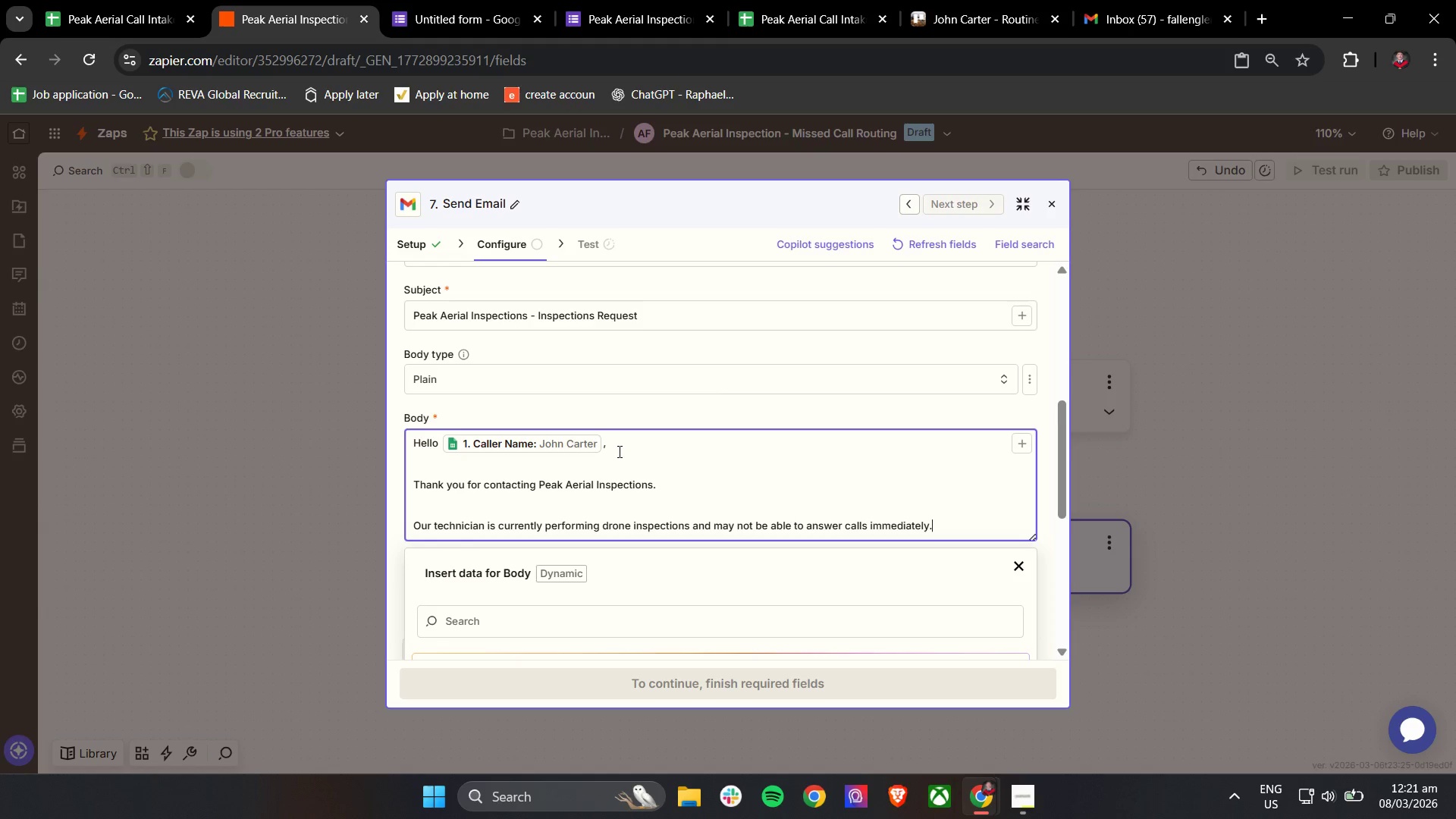 
wait(12.5)
 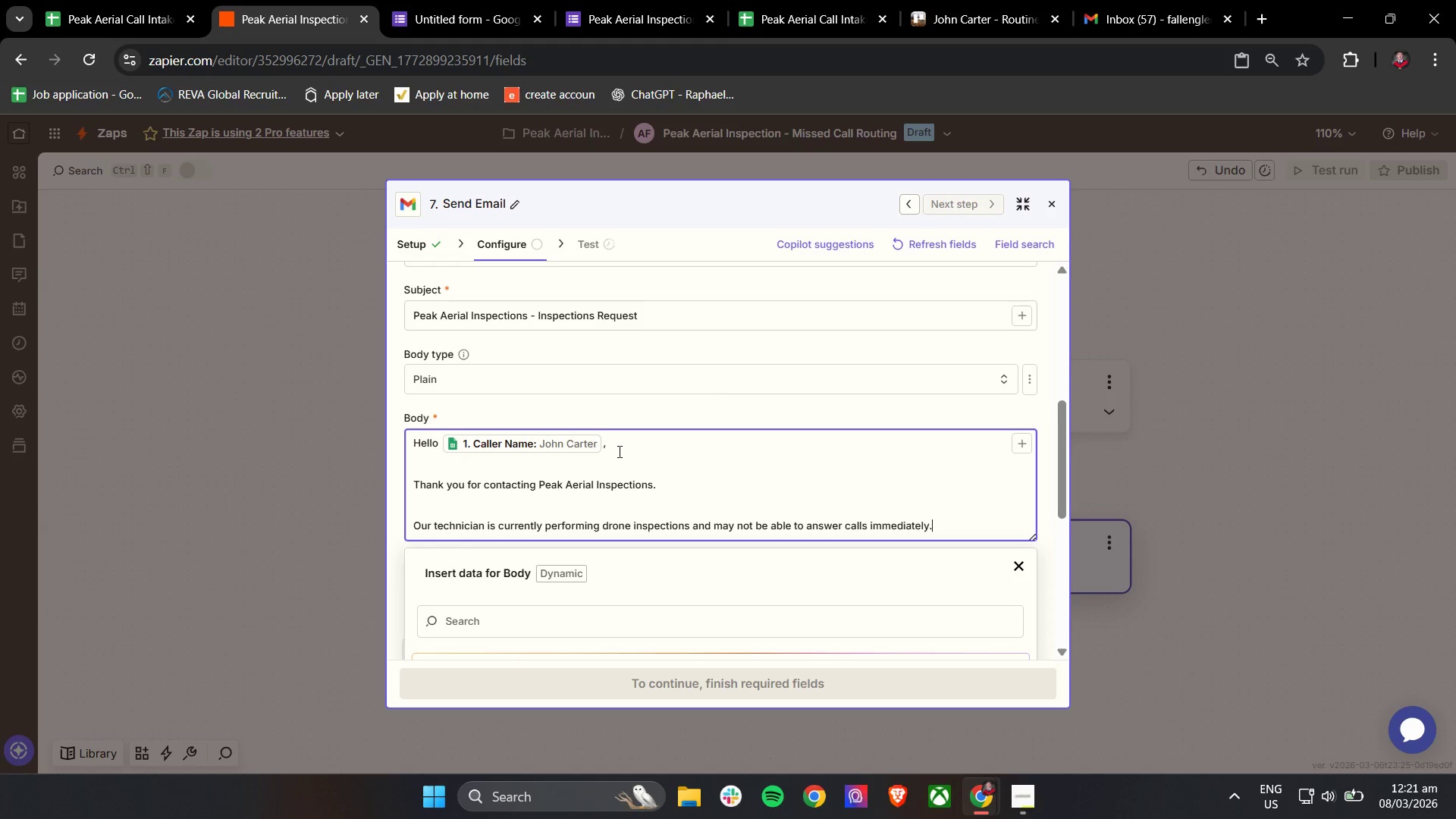 
key(Enter)
 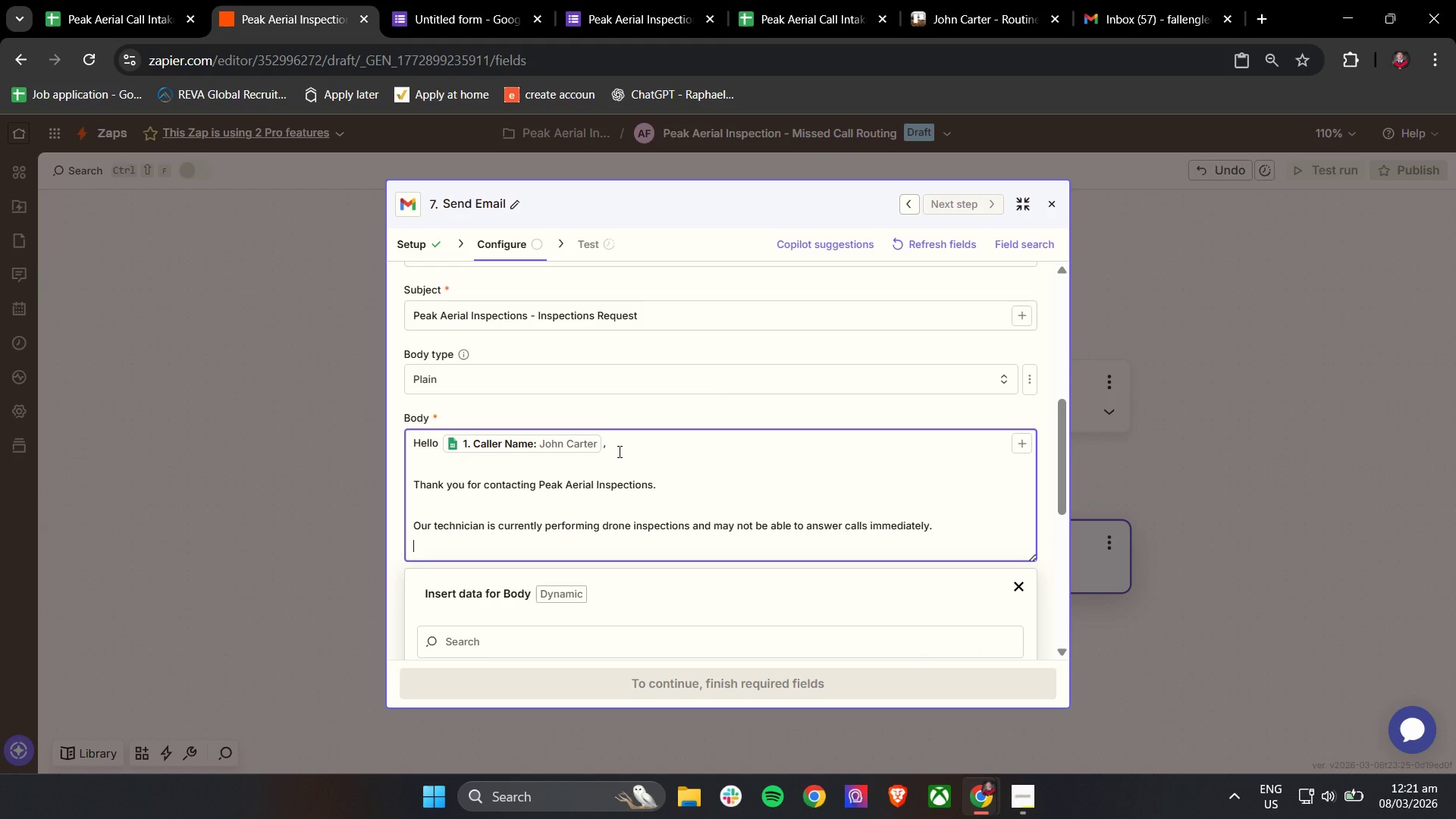 
key(Enter)
 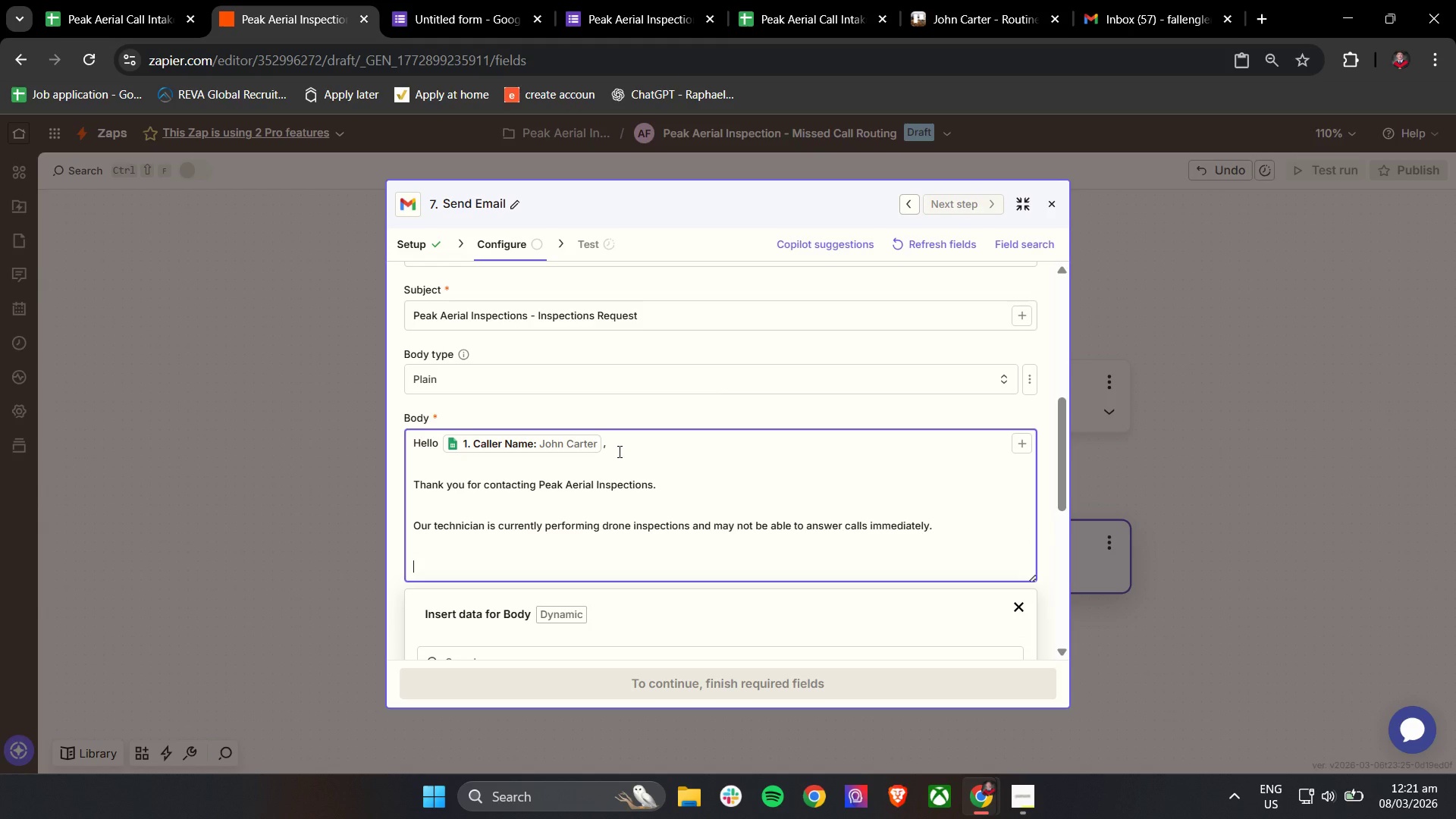 
type(Please book yiour )
key(Backspace)
key(Backspace)
key(Backspace)
key(Backspace)
key(Backspace)
type(our inspections)
key(Backspace)
type( using the link below:)
 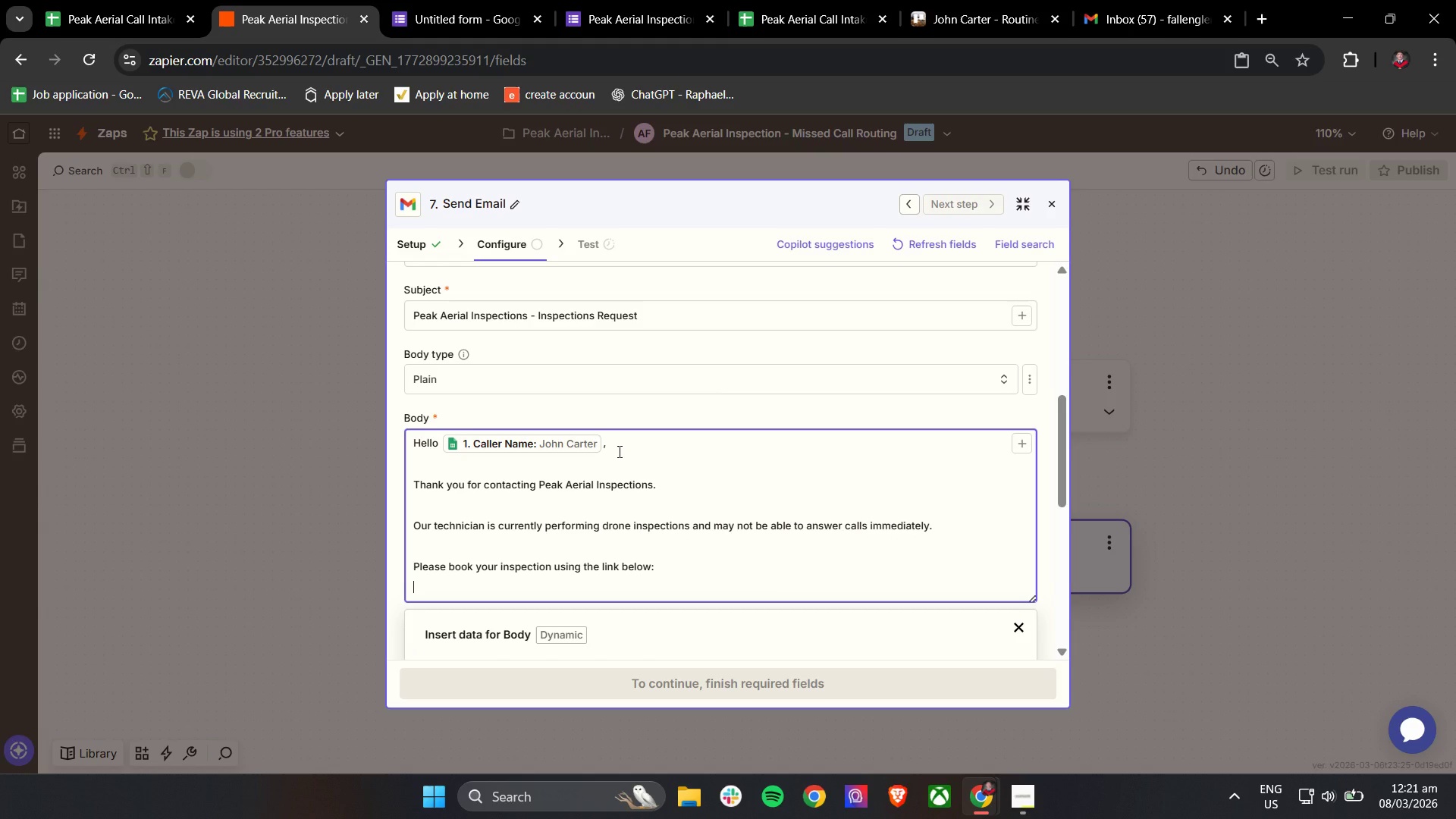 
 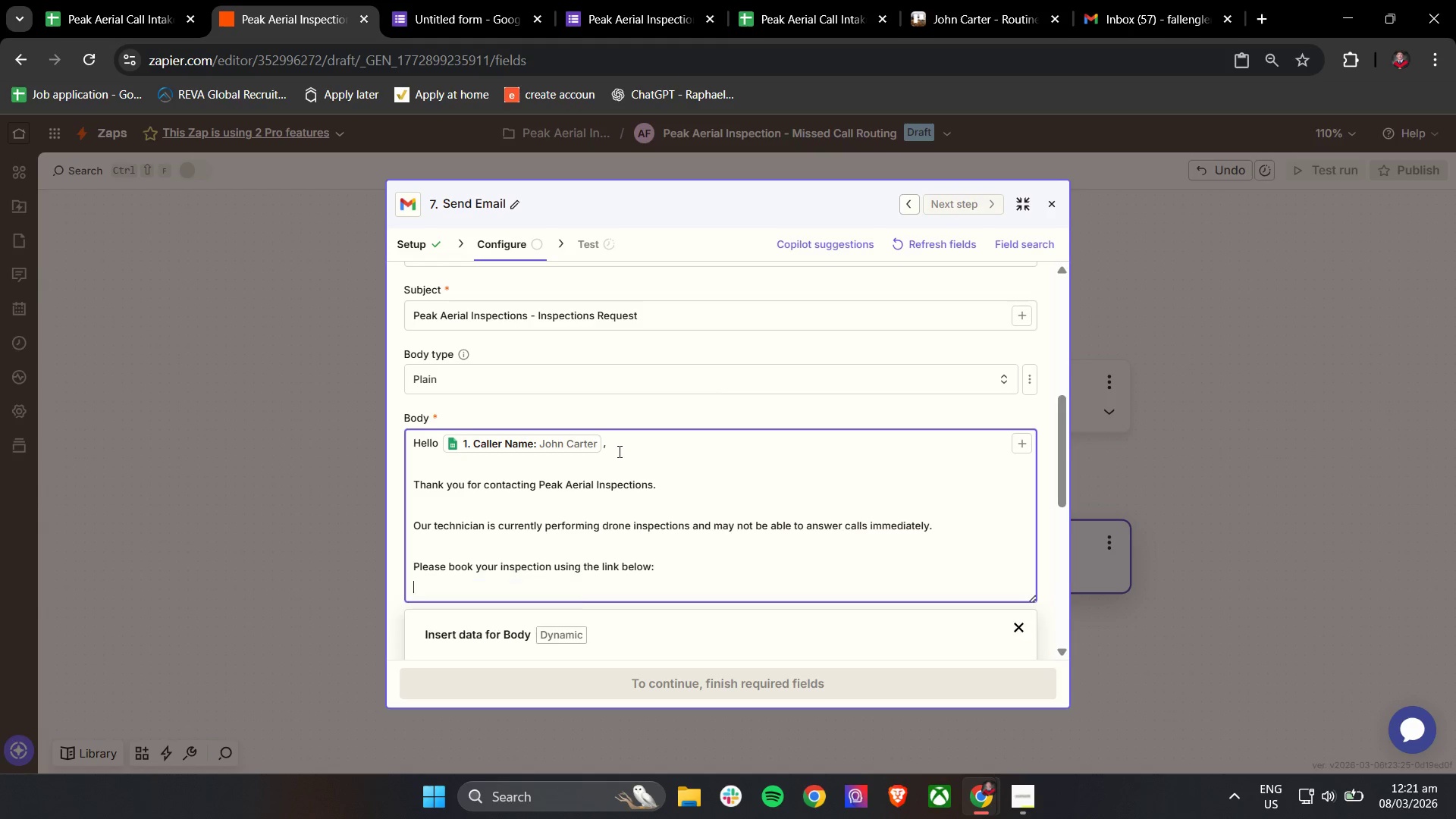 
key(Enter)
 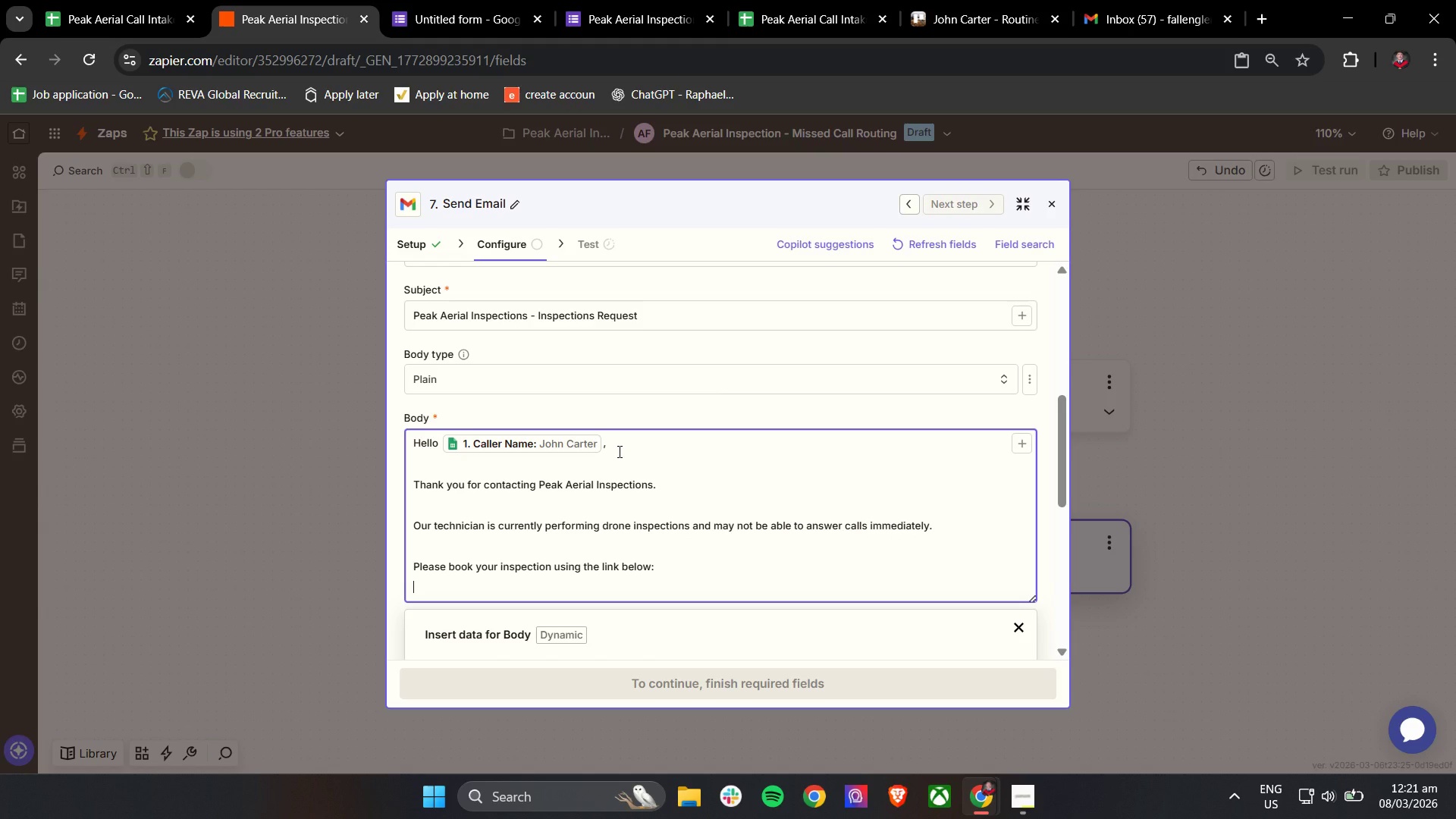 
type(H)
key(Backspace)
type(https://calendy)
 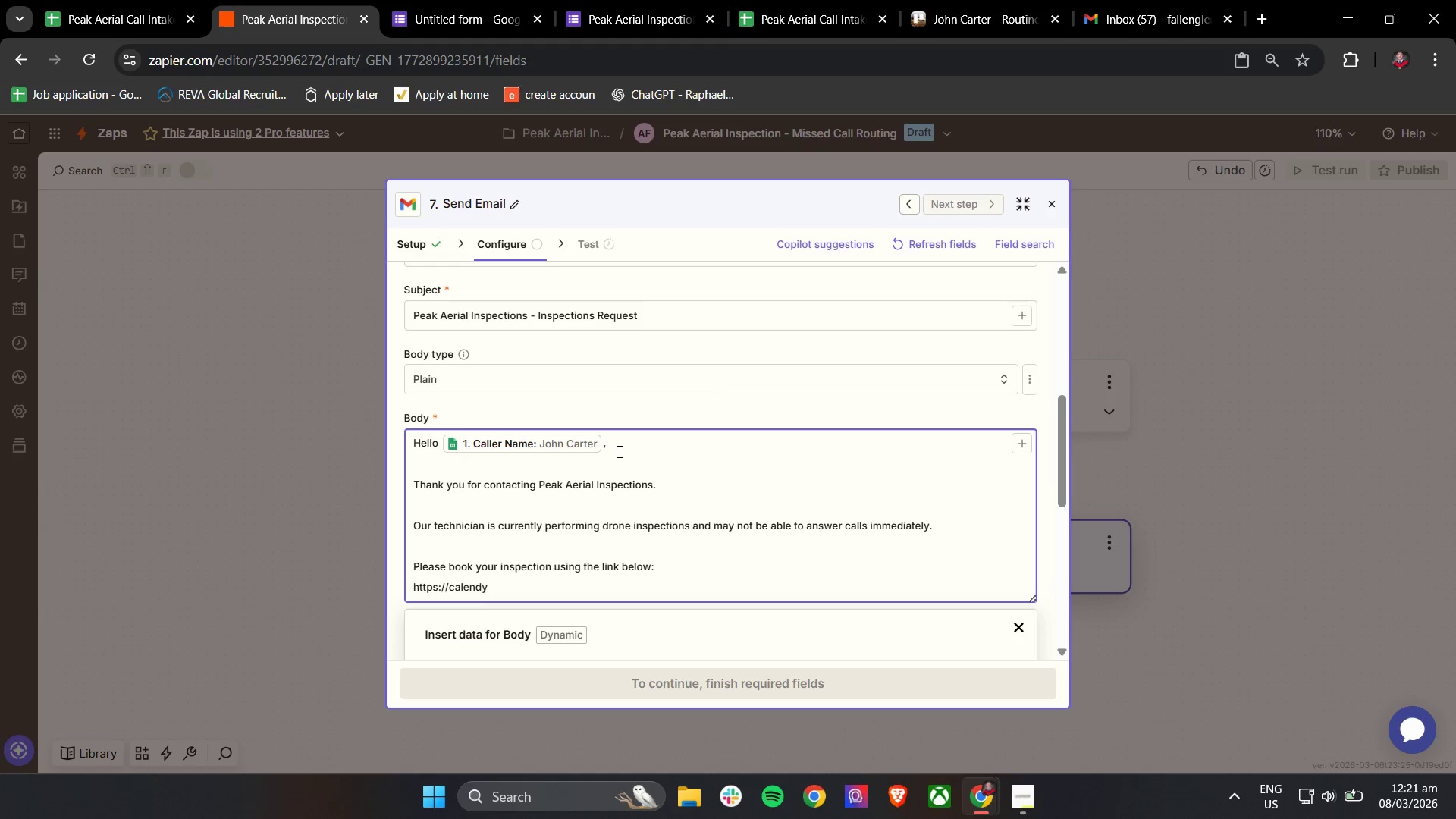 
type(.com/peak-aerial-inspections)
 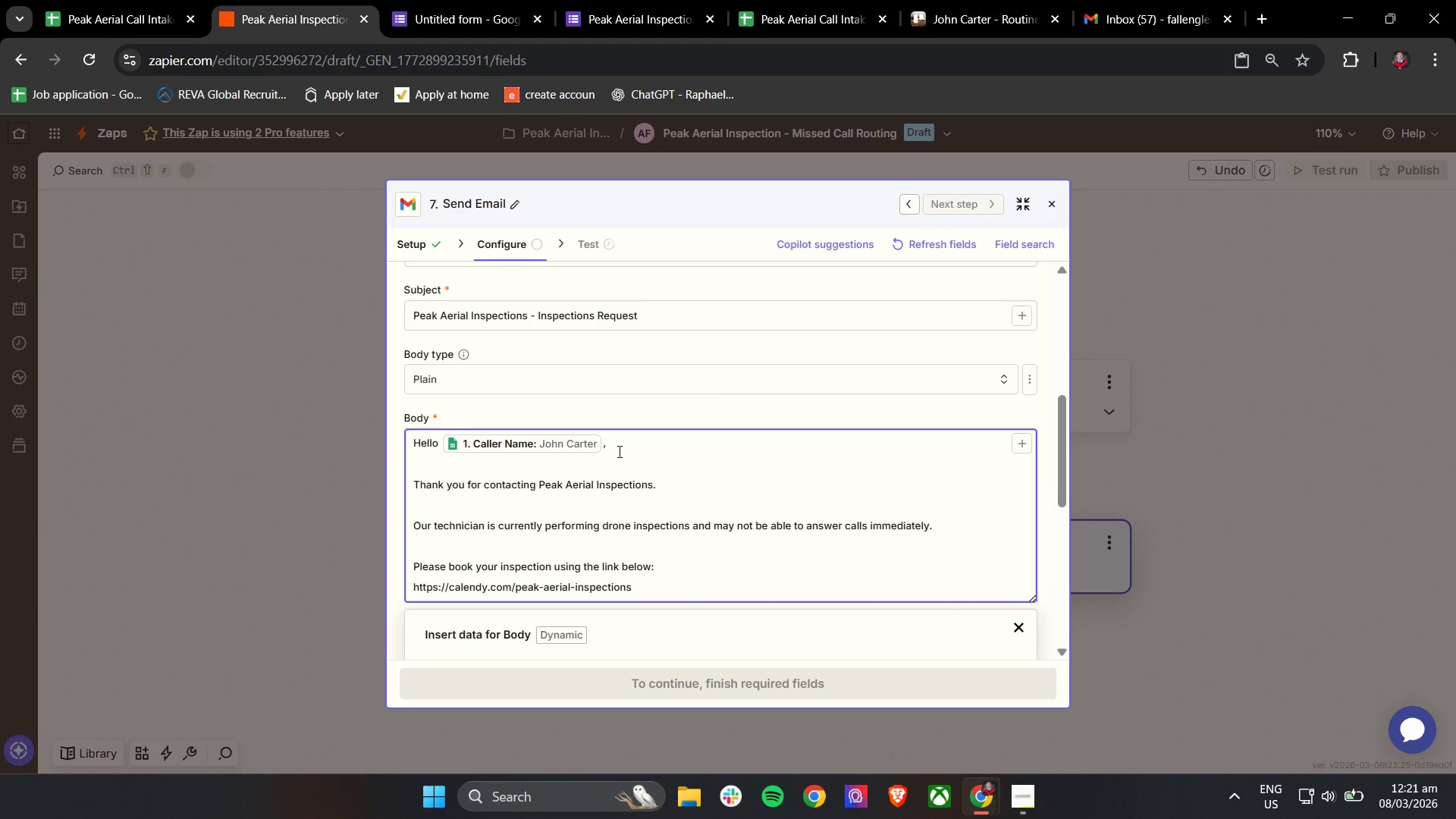 
key(Enter)
 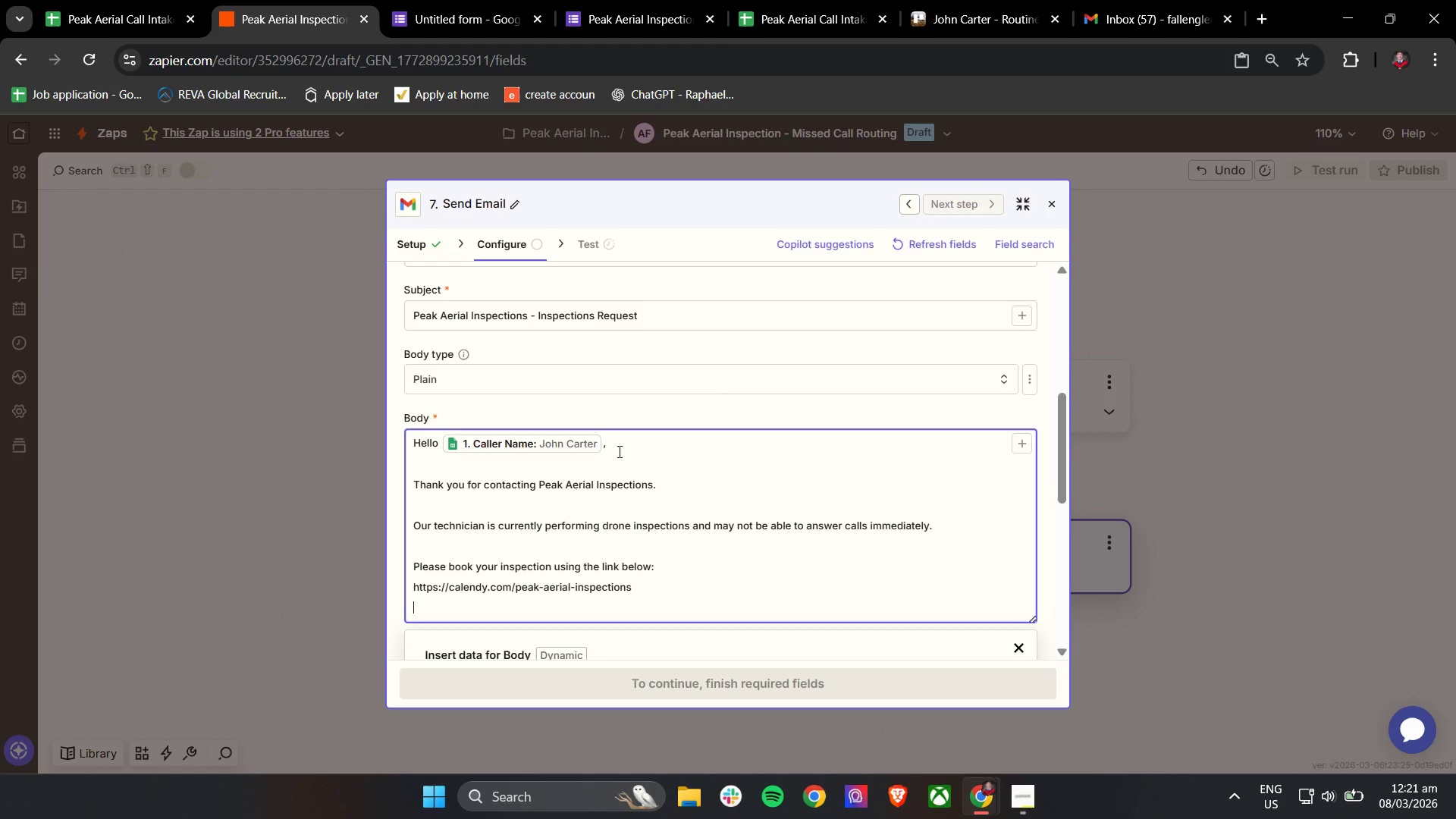 
key(Enter)
 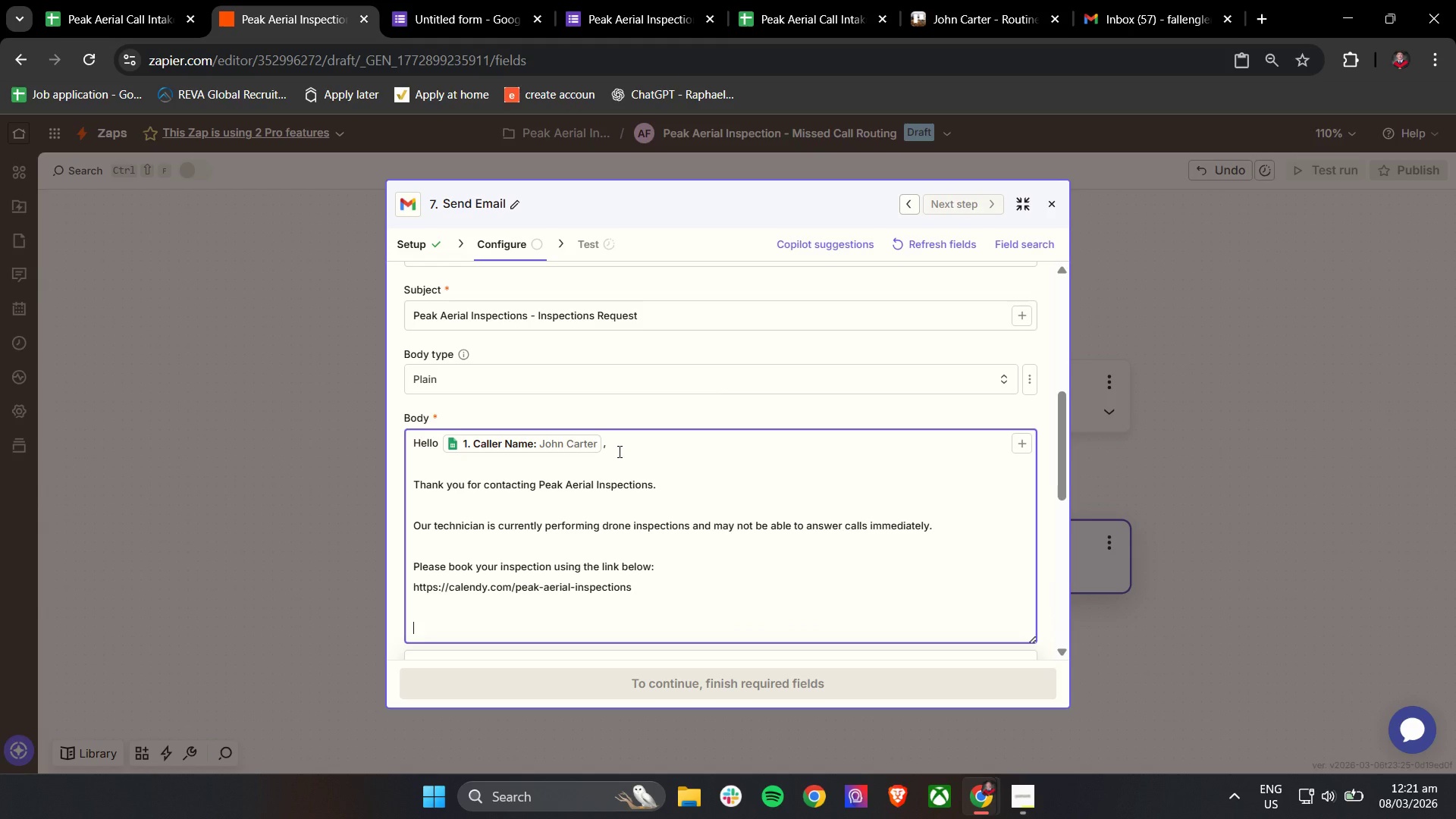 
type(We will review your request shortly)
 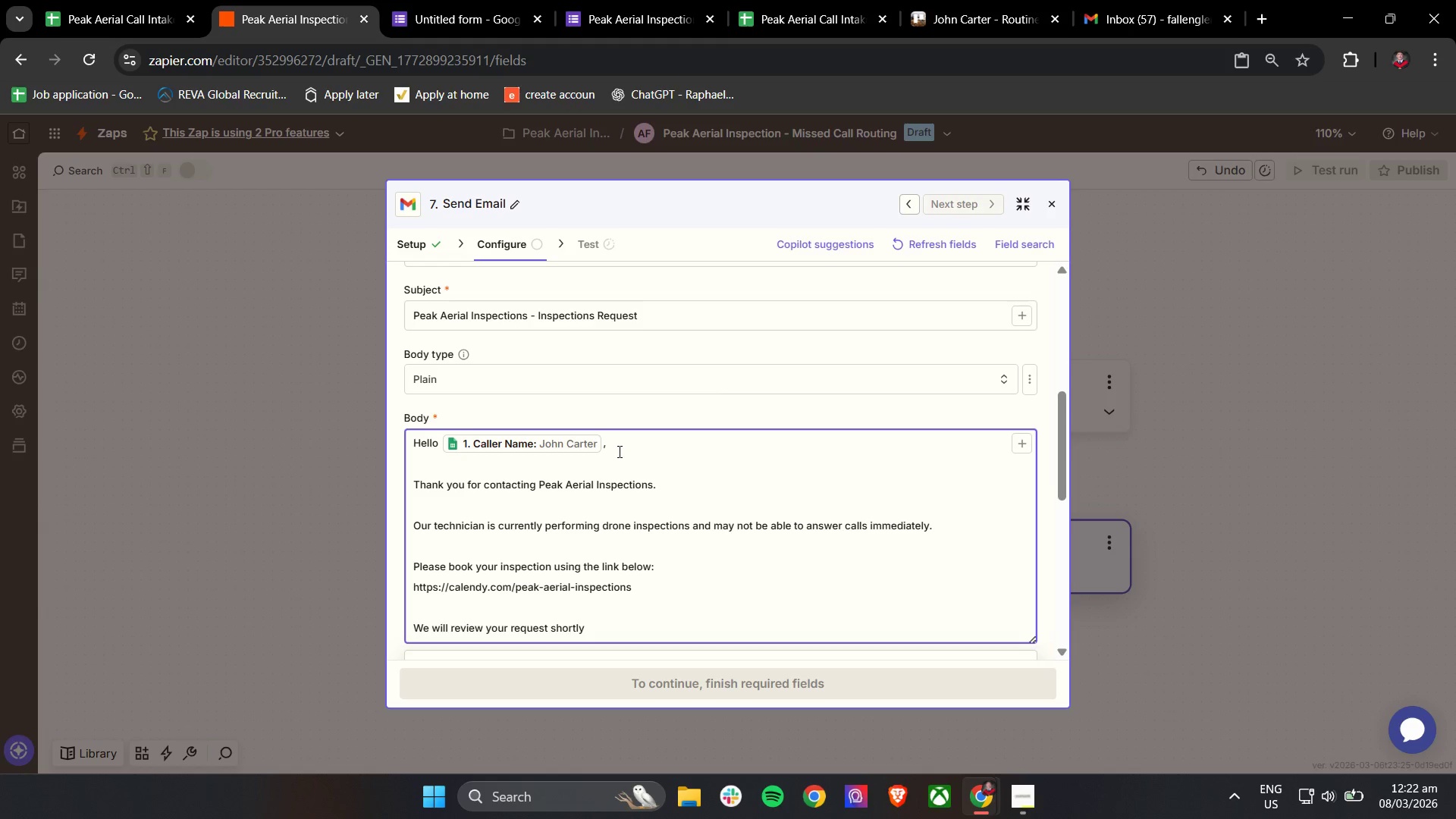 
 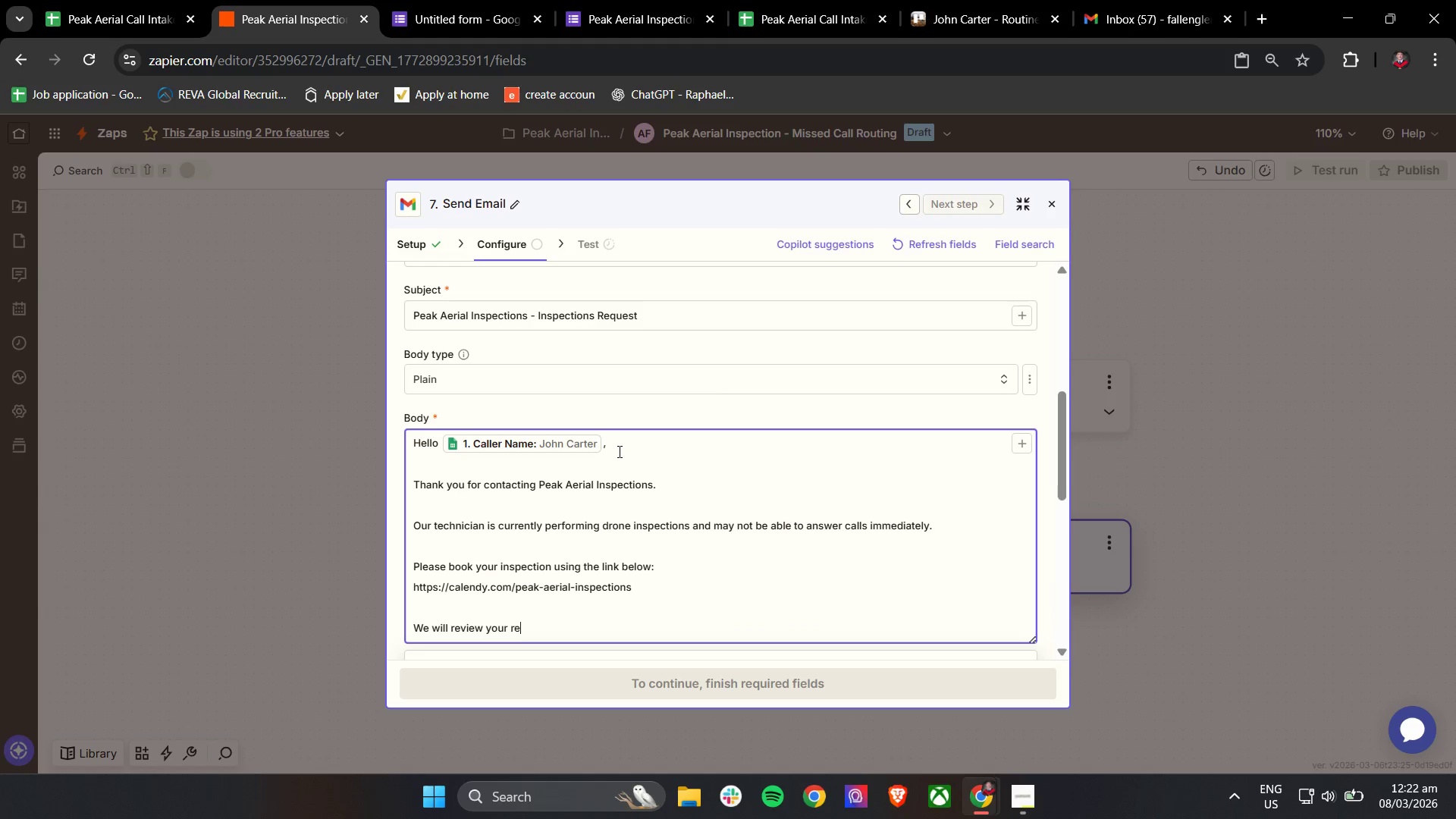 
key(Enter)
 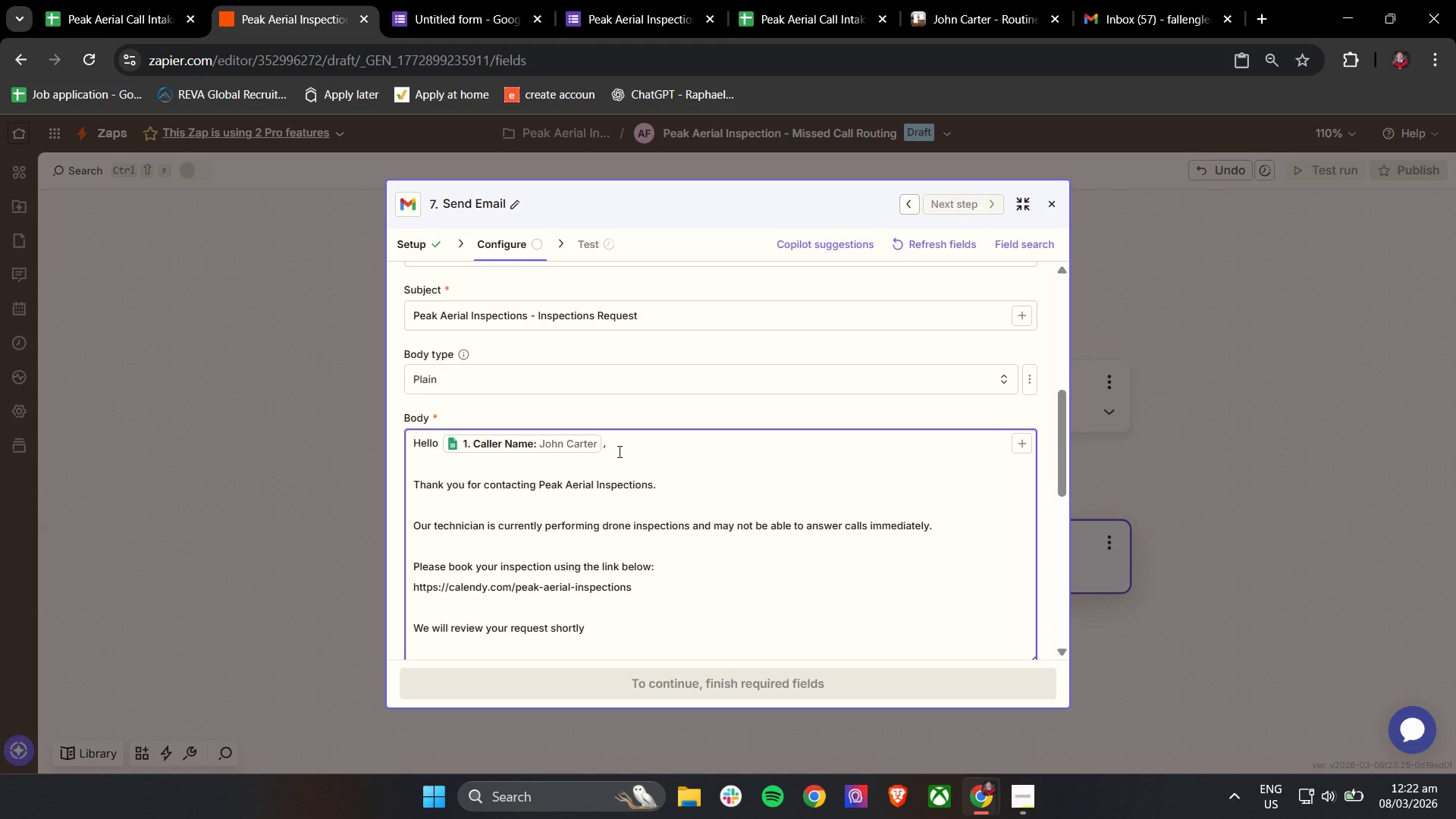 
key(Enter)
 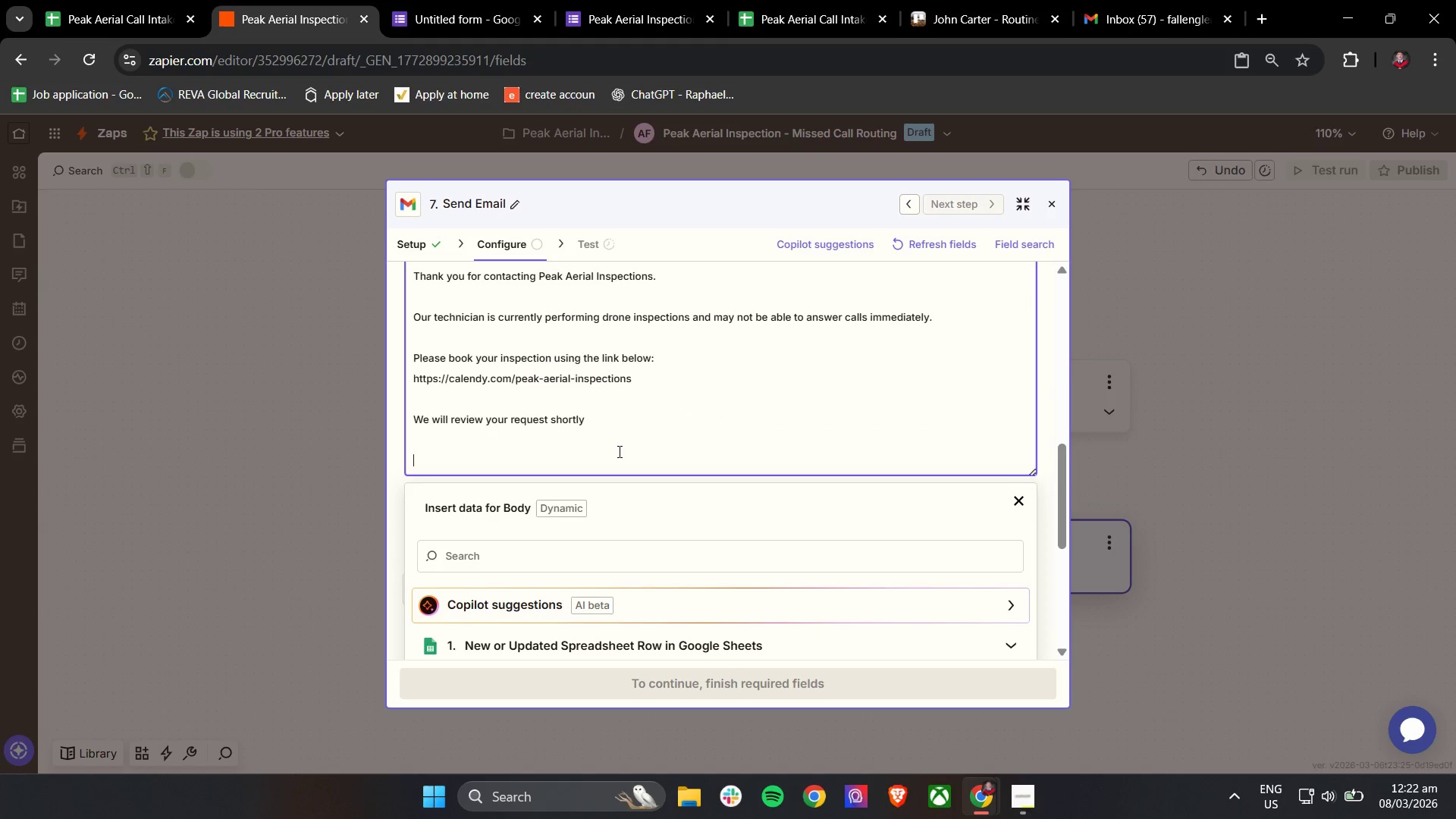 
type(Peak Aerial Inspections)
 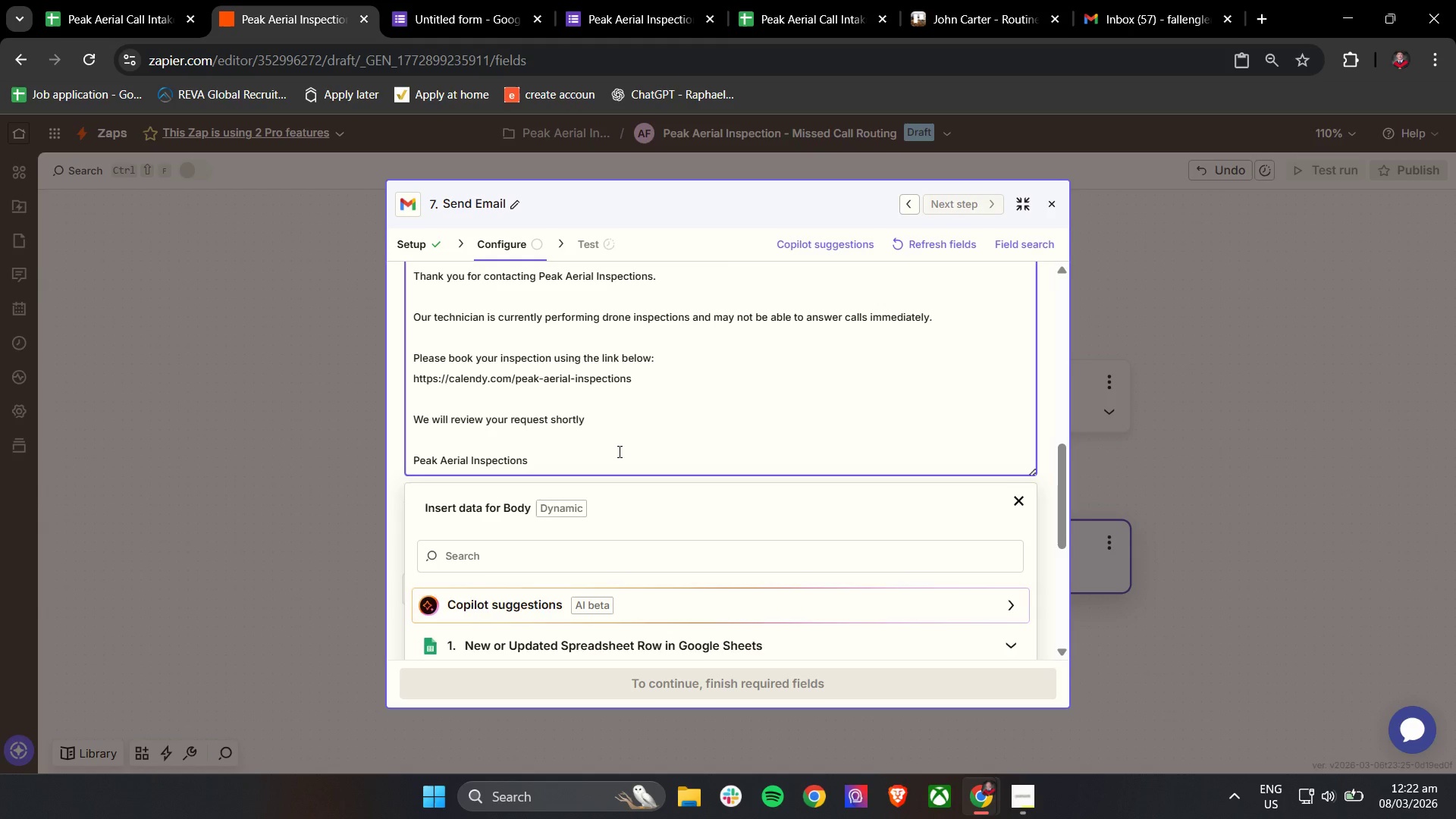 
key(Enter)
 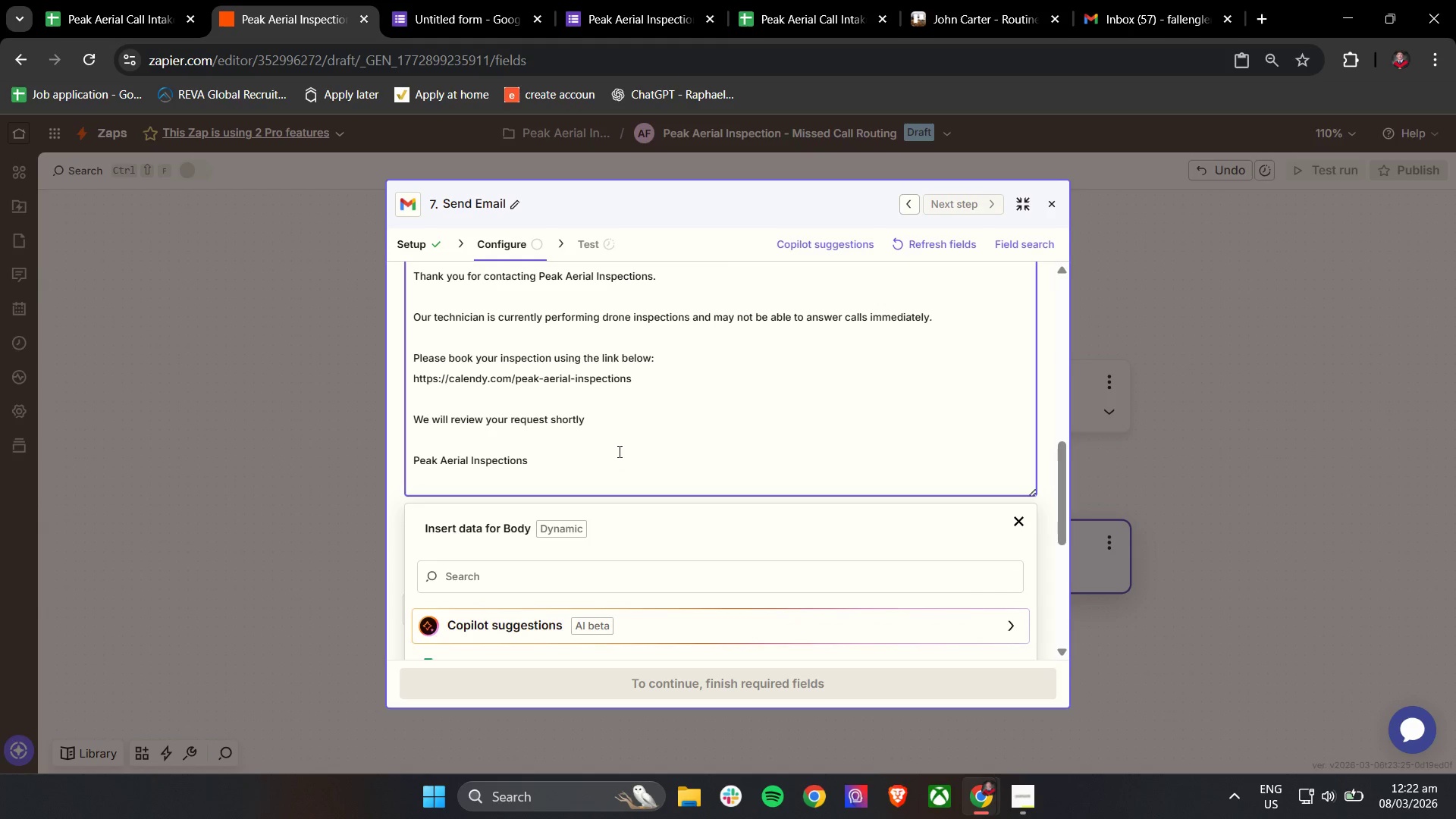 
type(Drone Roof Inspection Specialists)
 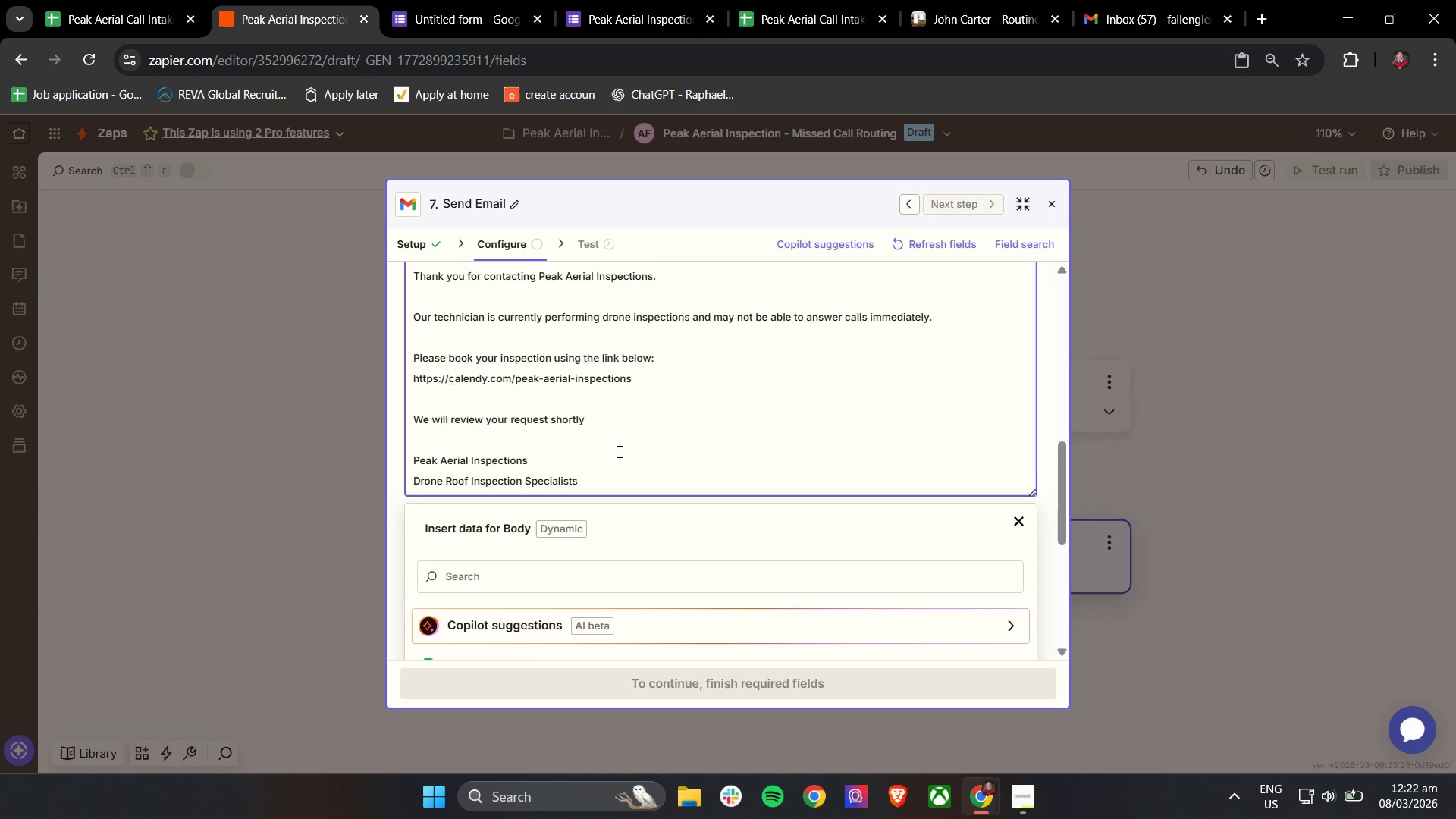 
scroll: coordinate [472, 439], scroll_direction: down, amount: 1.0
 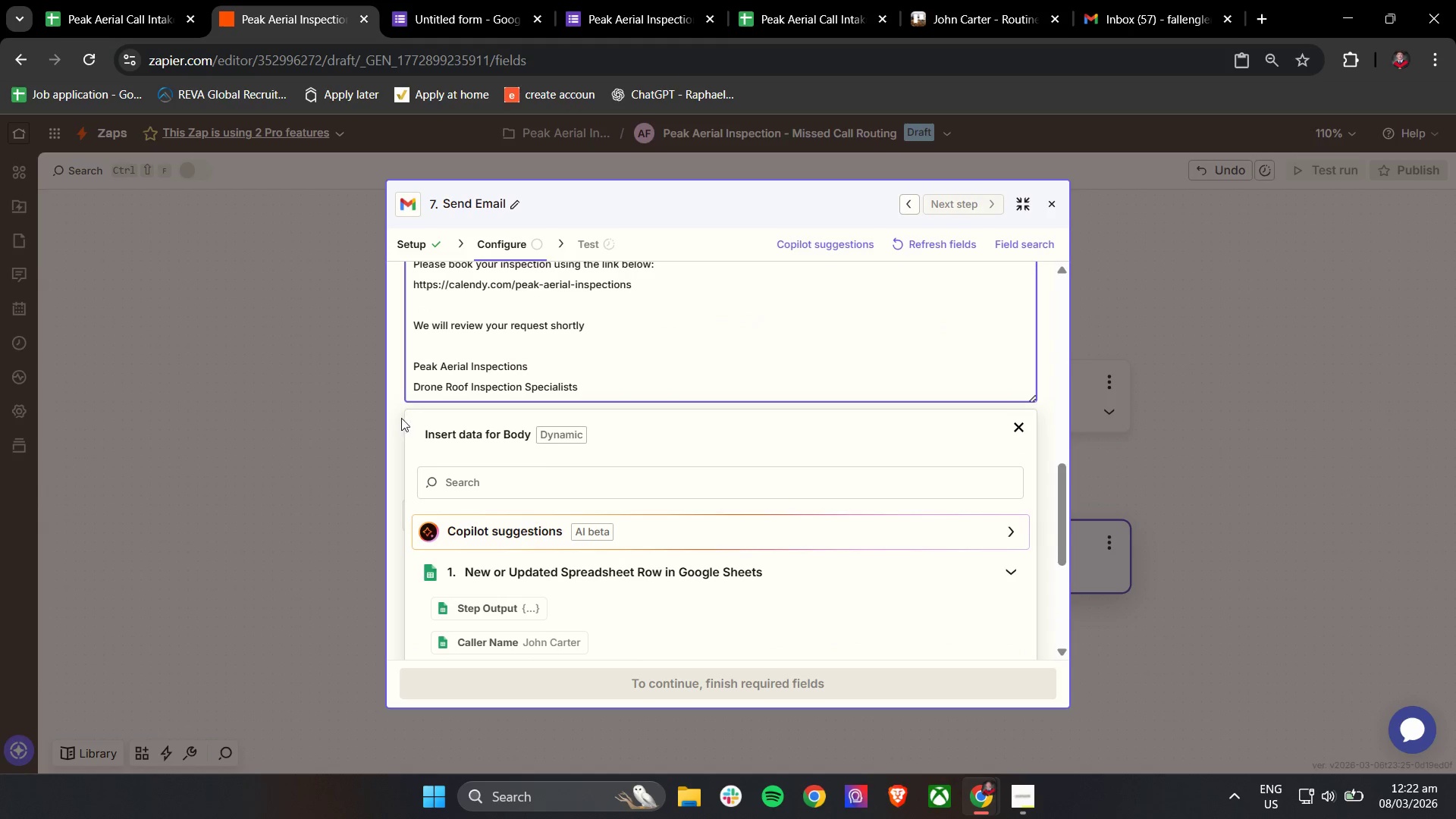 
left_click([396, 395])
 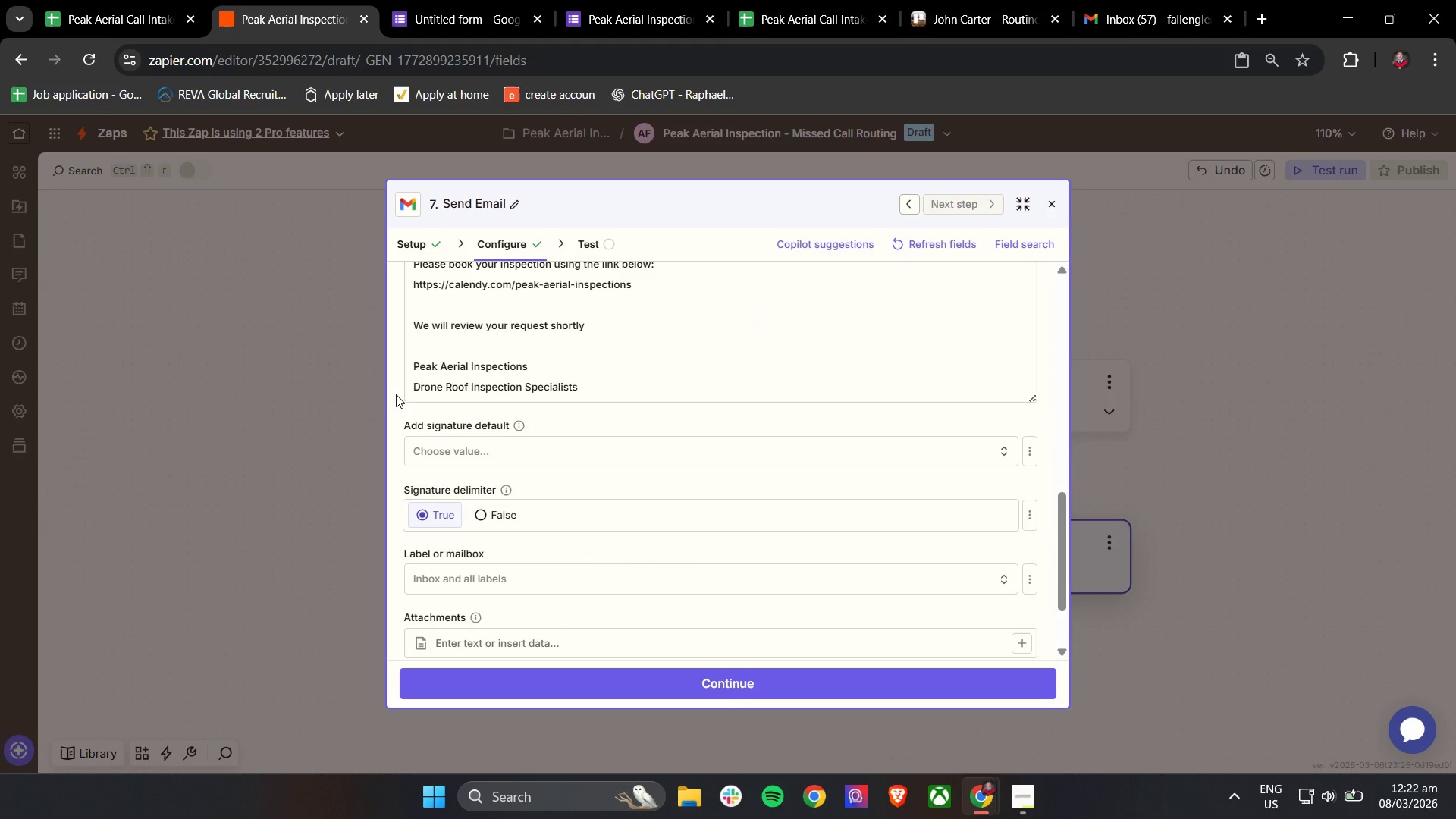 
wait(9.12)
 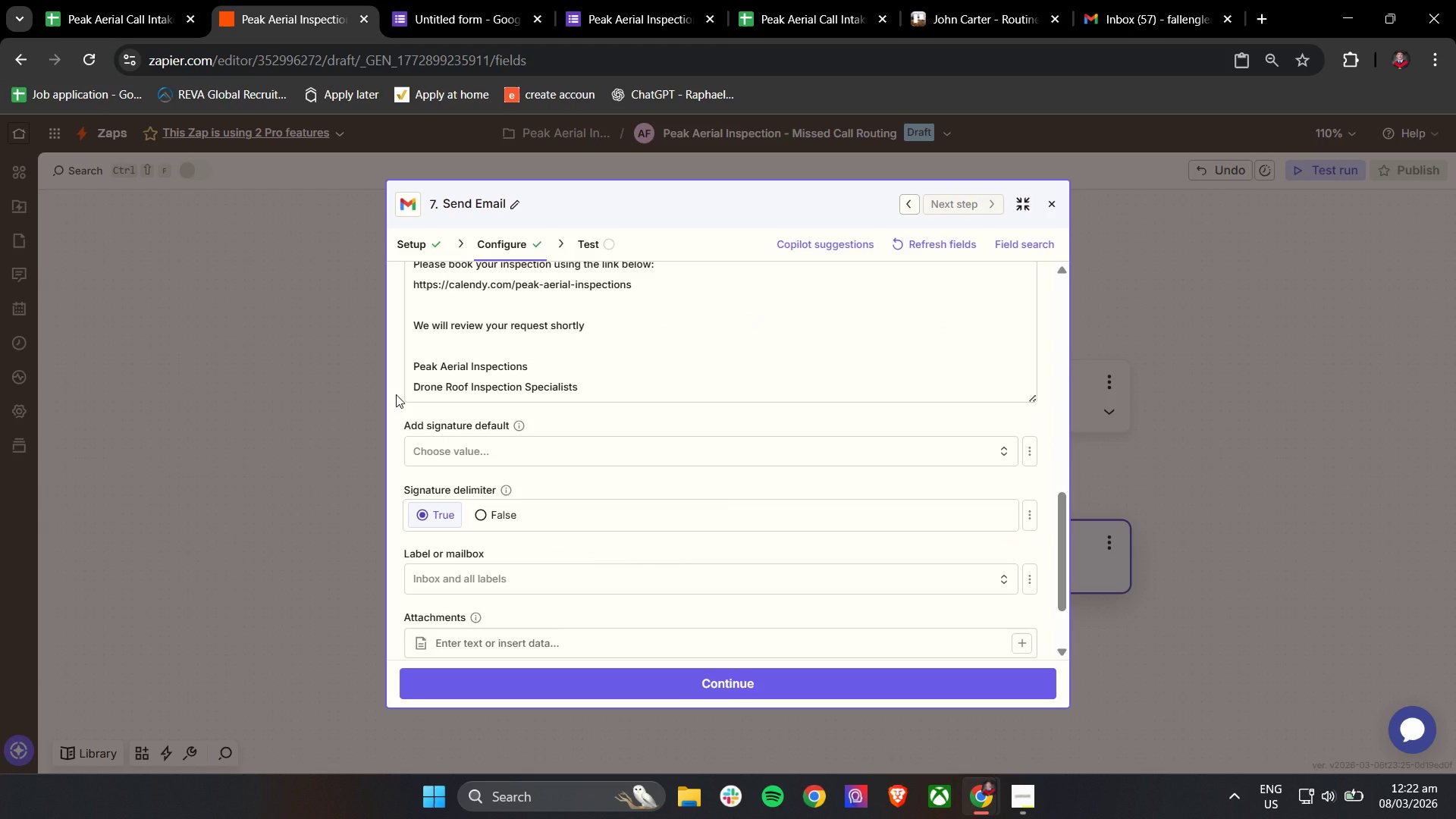 
left_click([621, 686])
 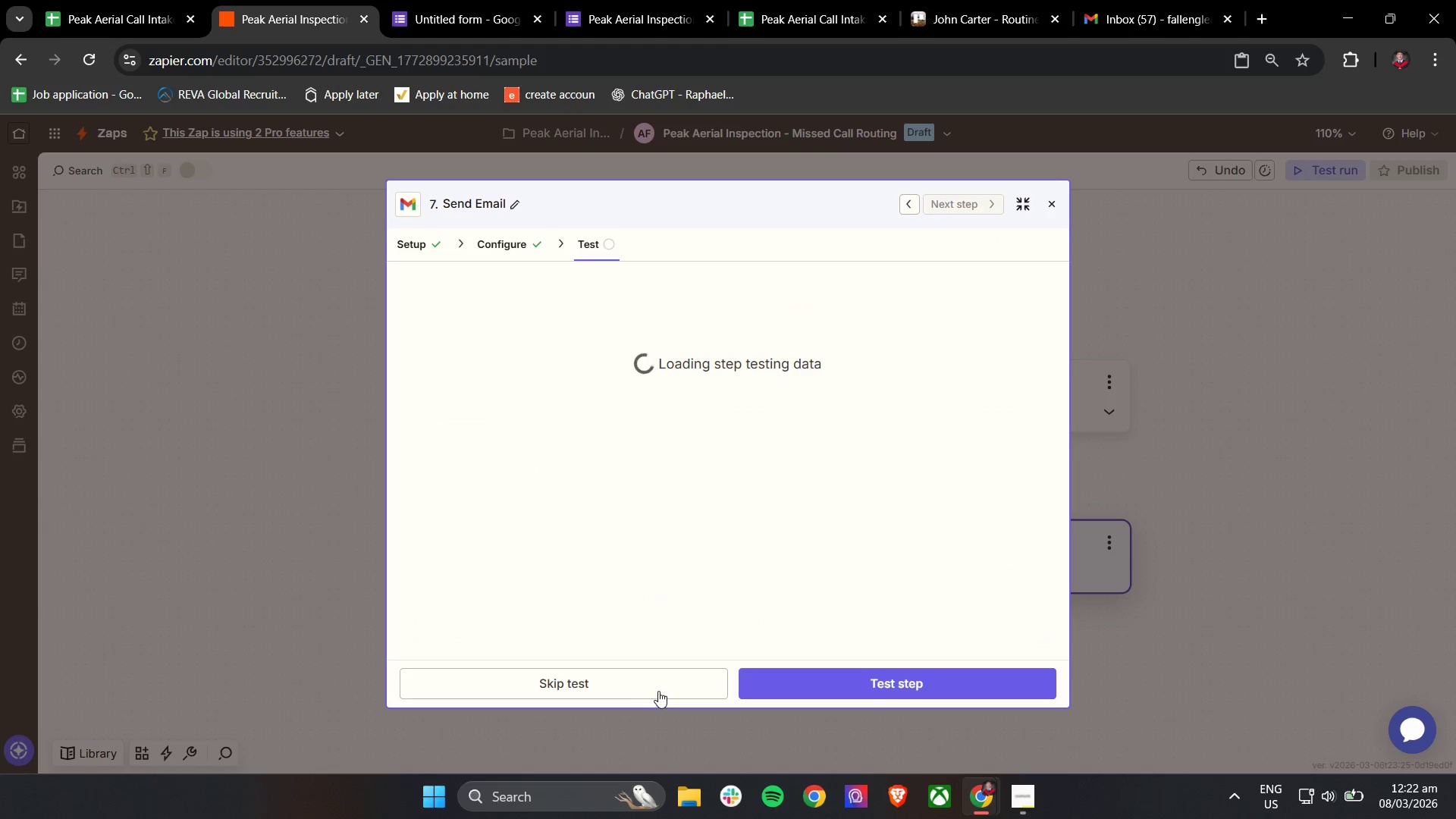 
left_click([662, 689])
 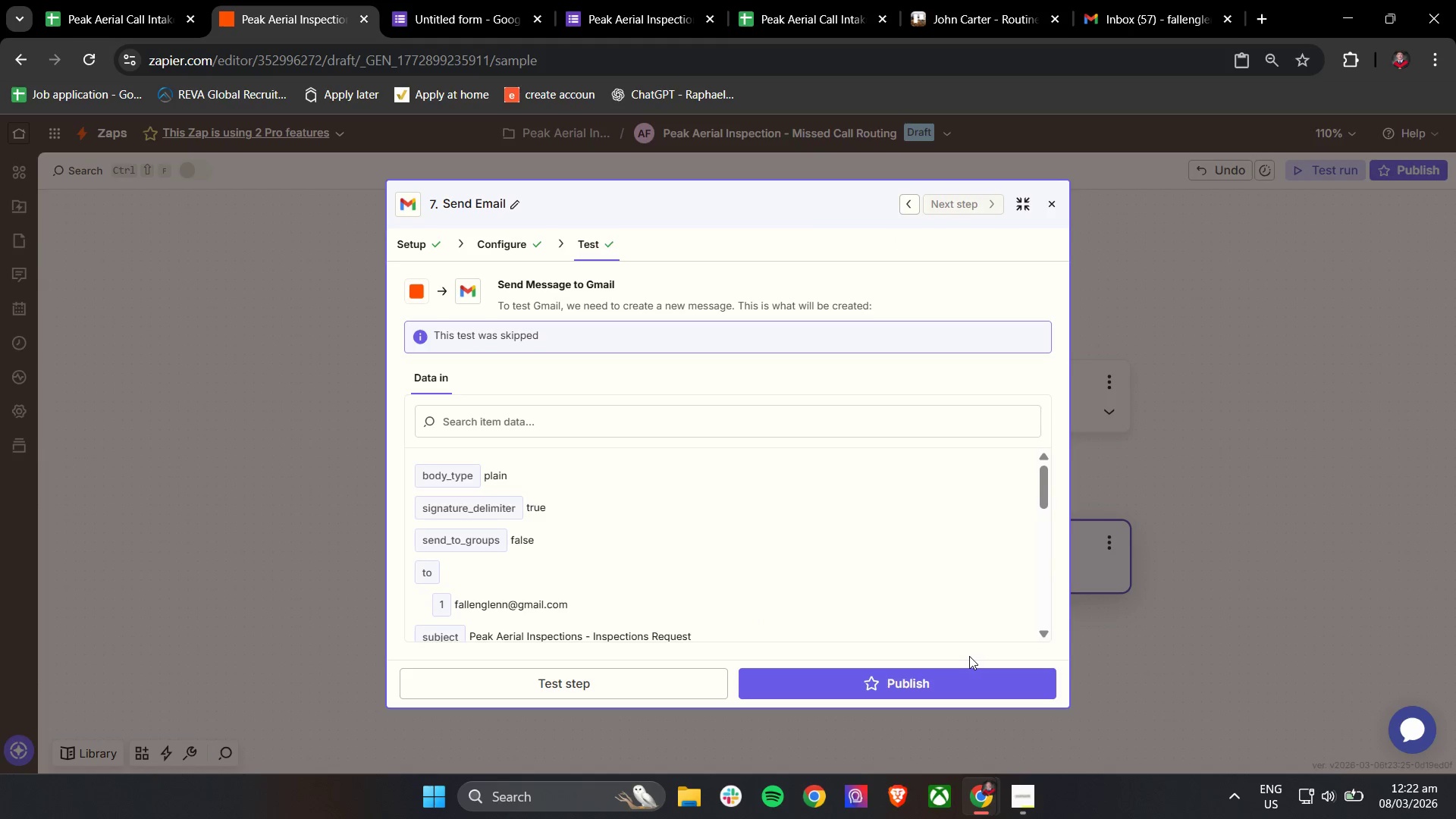 
scroll: coordinate [730, 554], scroll_direction: down, amount: 4.0
 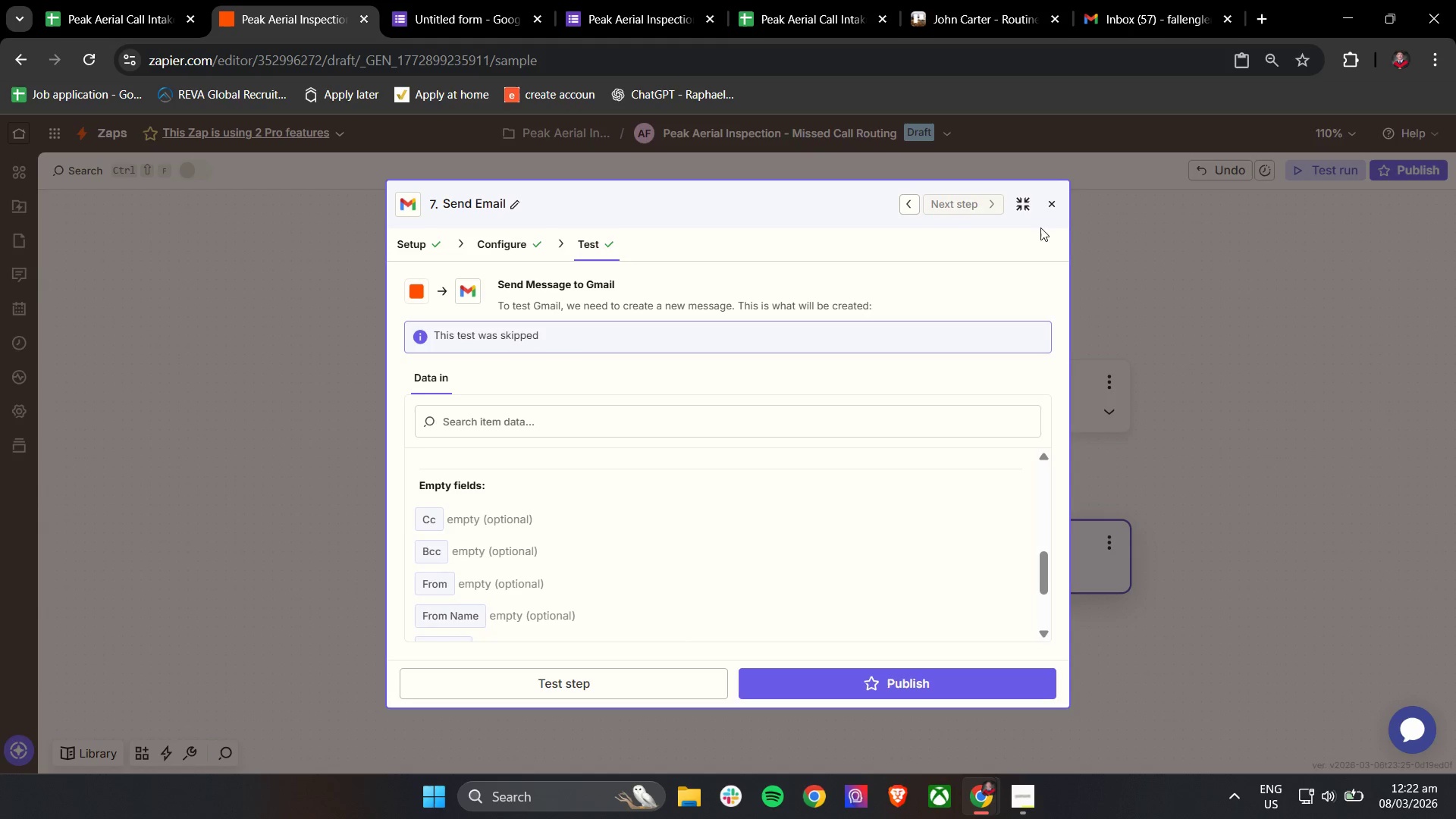 
left_click([1056, 199])
 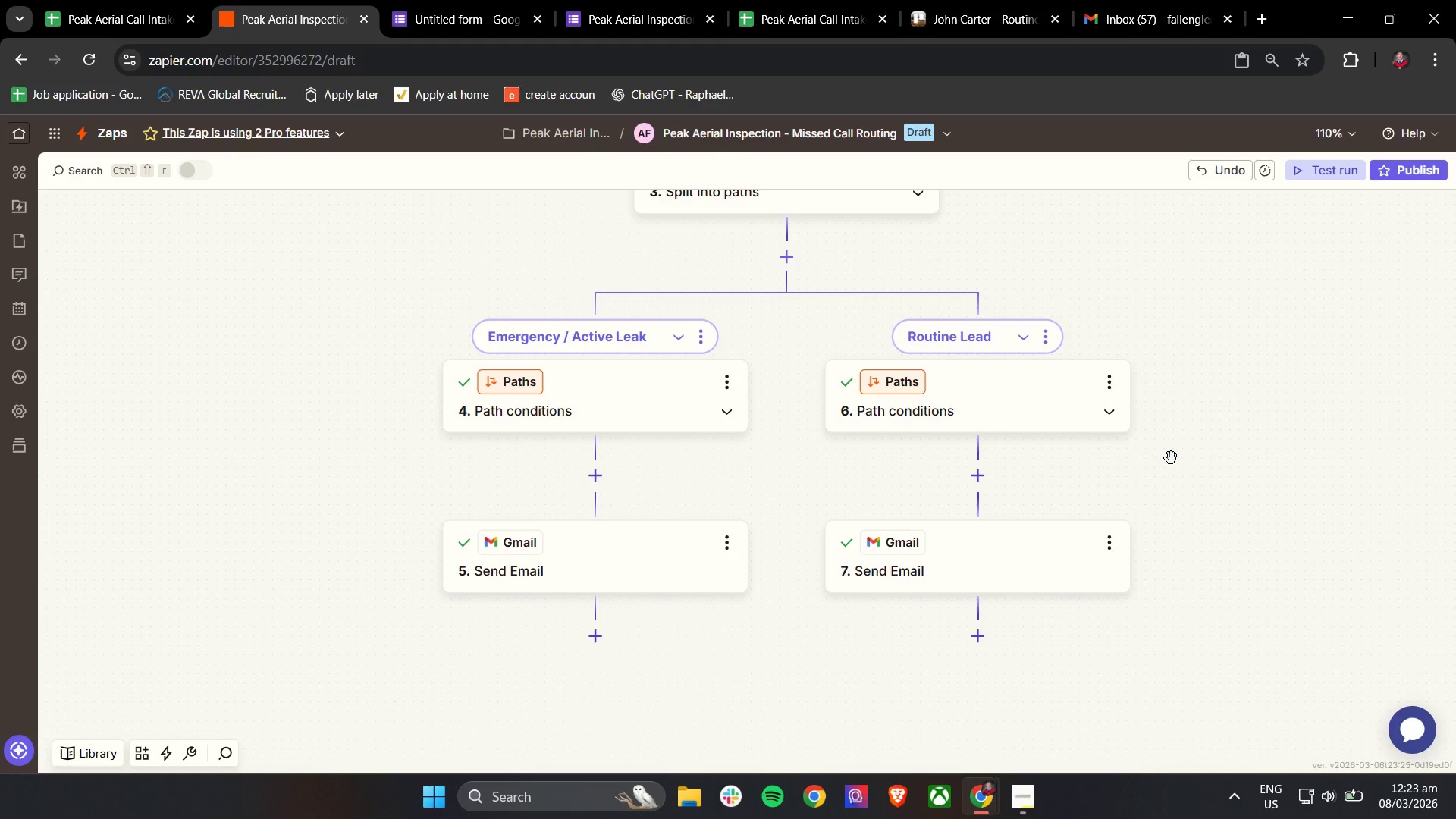 
wait(45.28)
 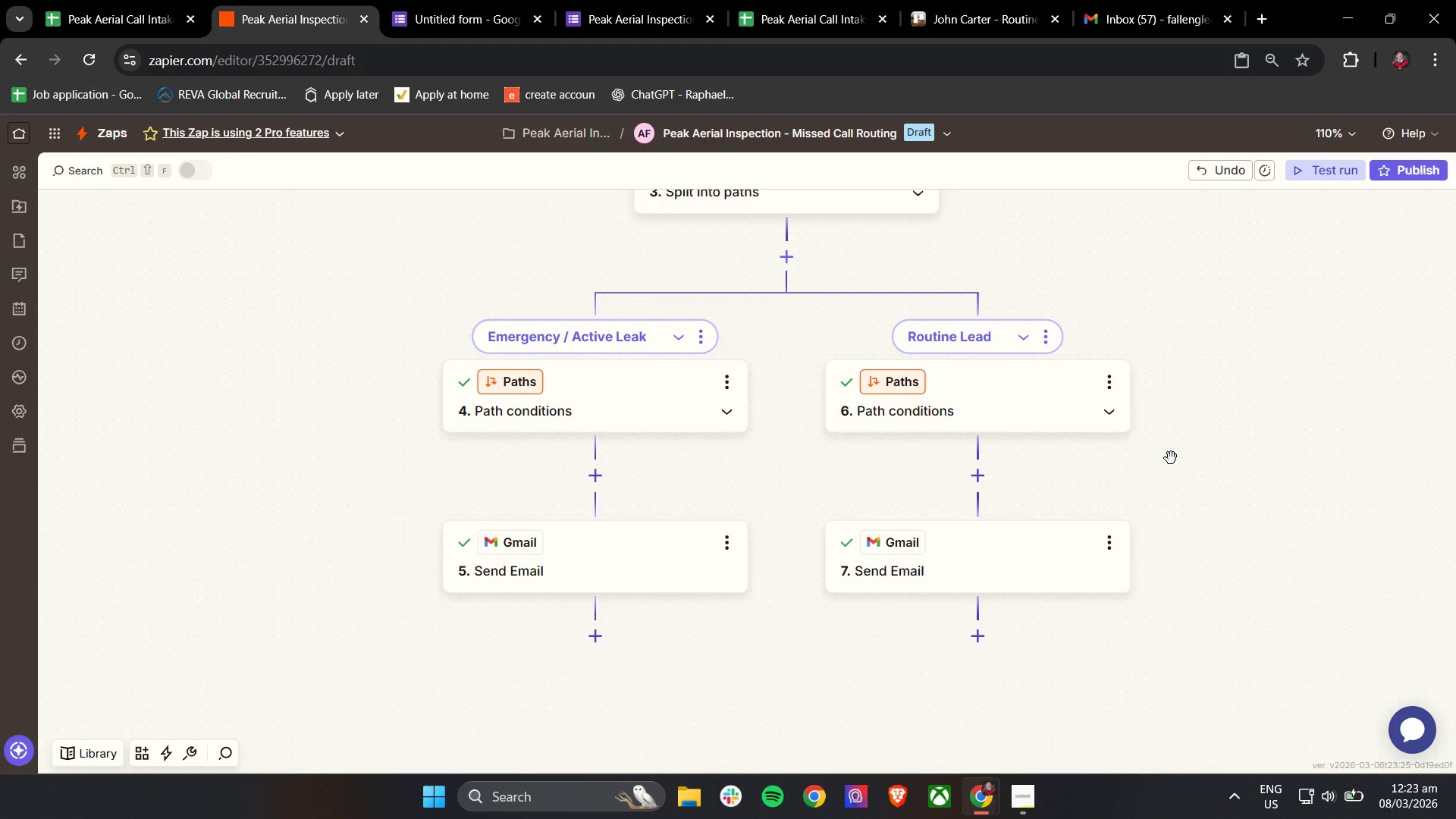 
scroll: coordinate [1067, 524], scroll_direction: down, amount: 2.0
 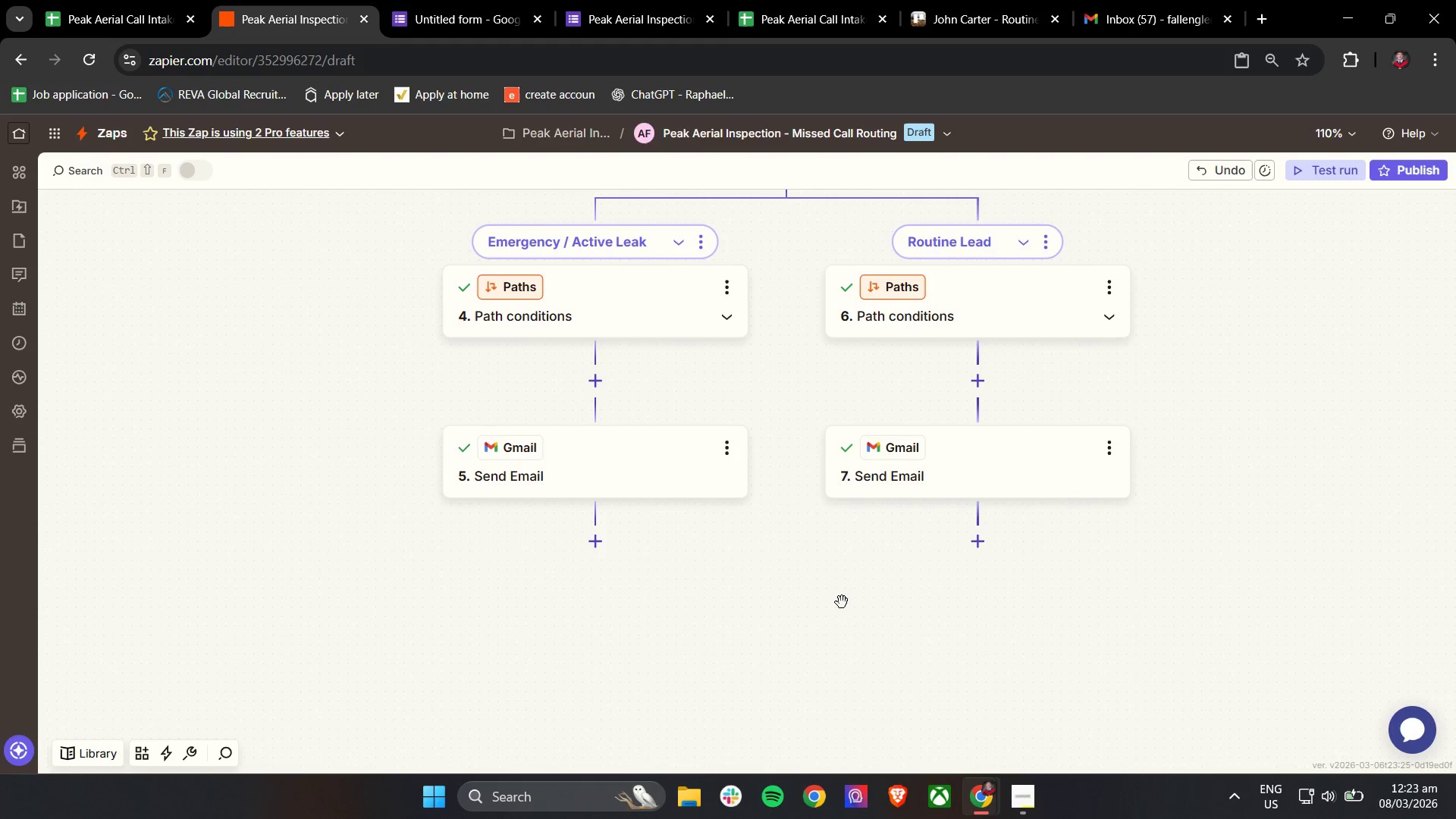 
left_click([598, 560])
 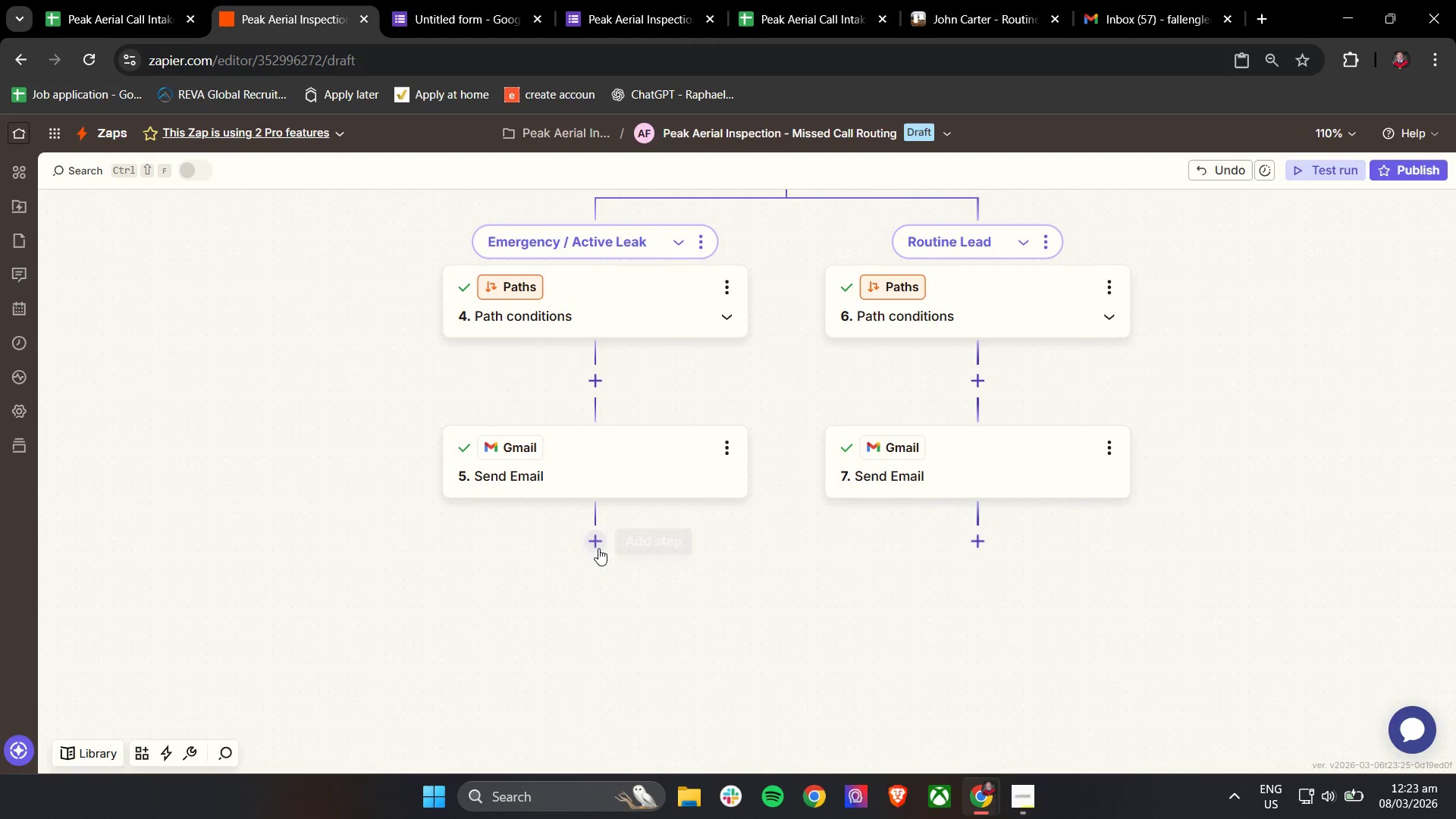 
left_click([598, 548])
 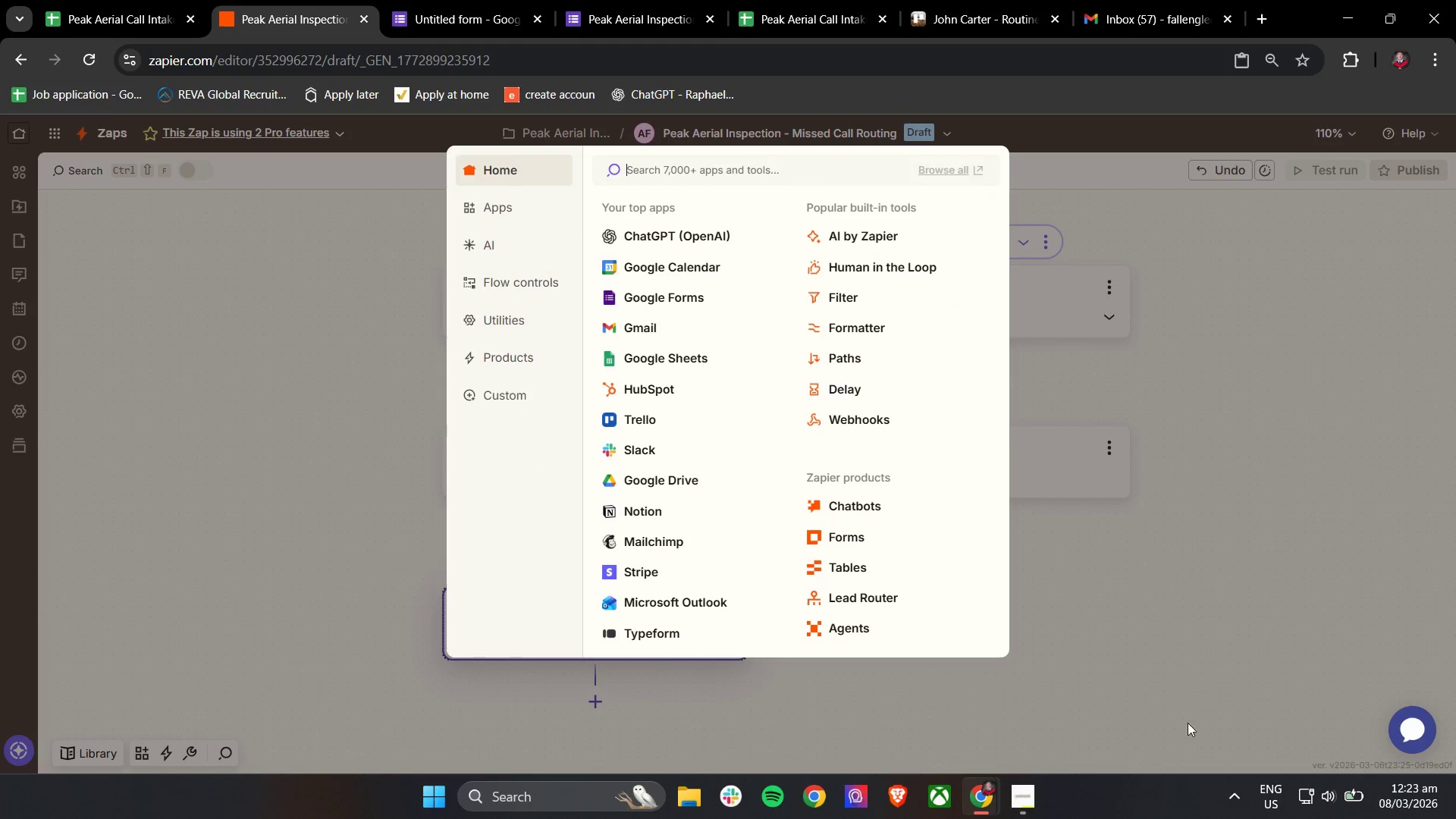 
left_click([827, 717])
 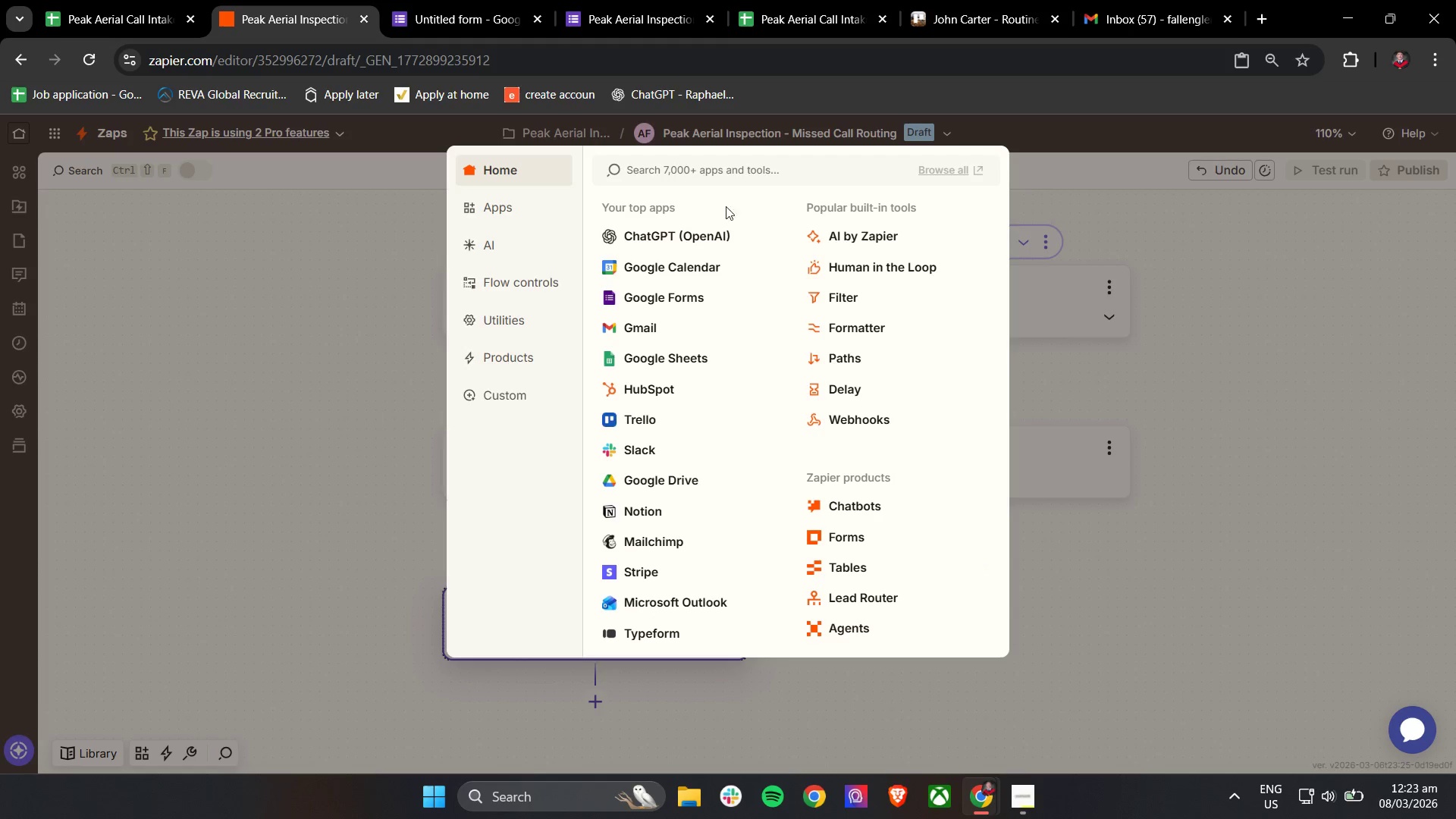 
left_click([359, 340])
 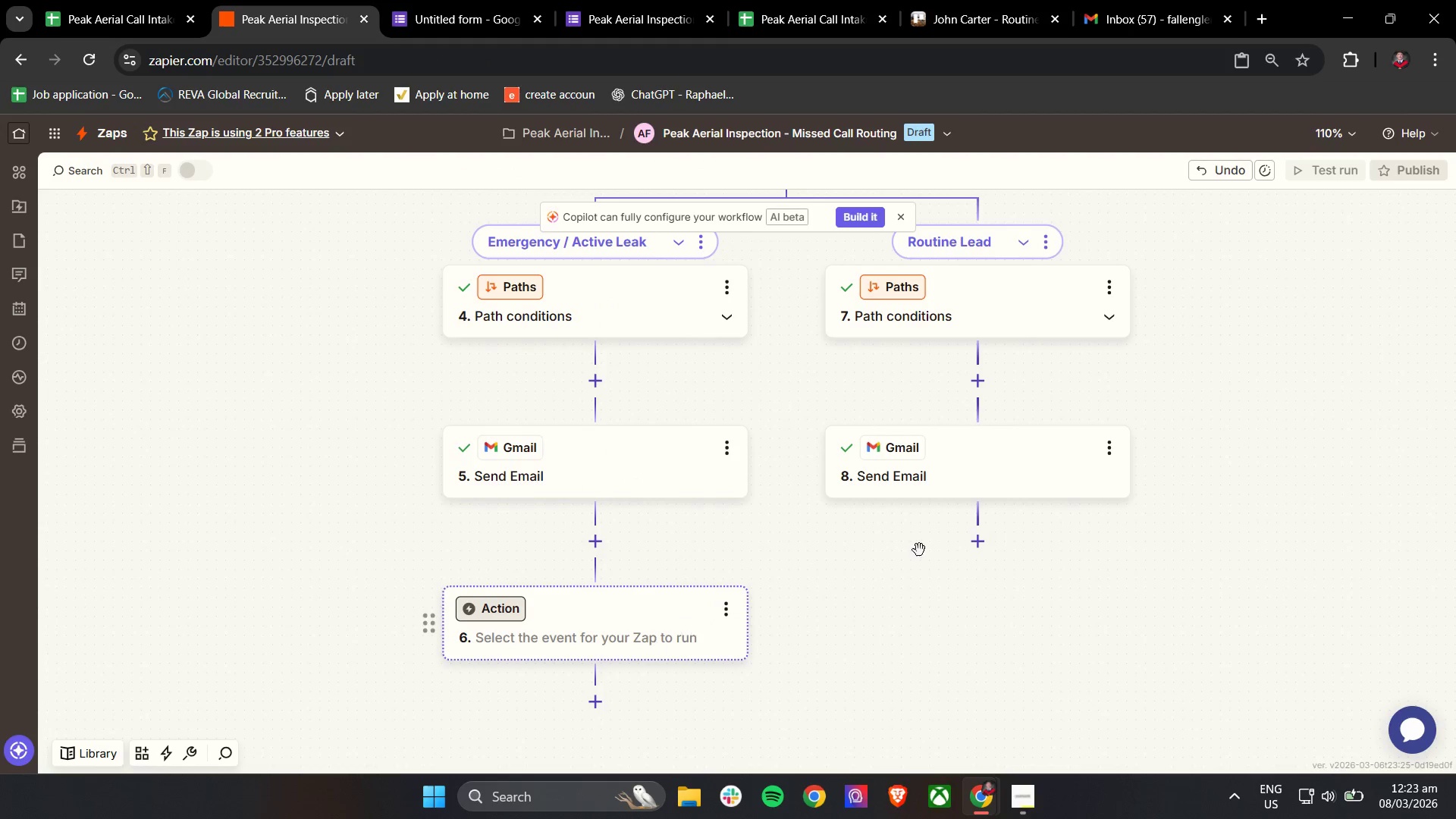 
left_click_drag(start_coordinate=[974, 546], to_coordinate=[906, 485])
 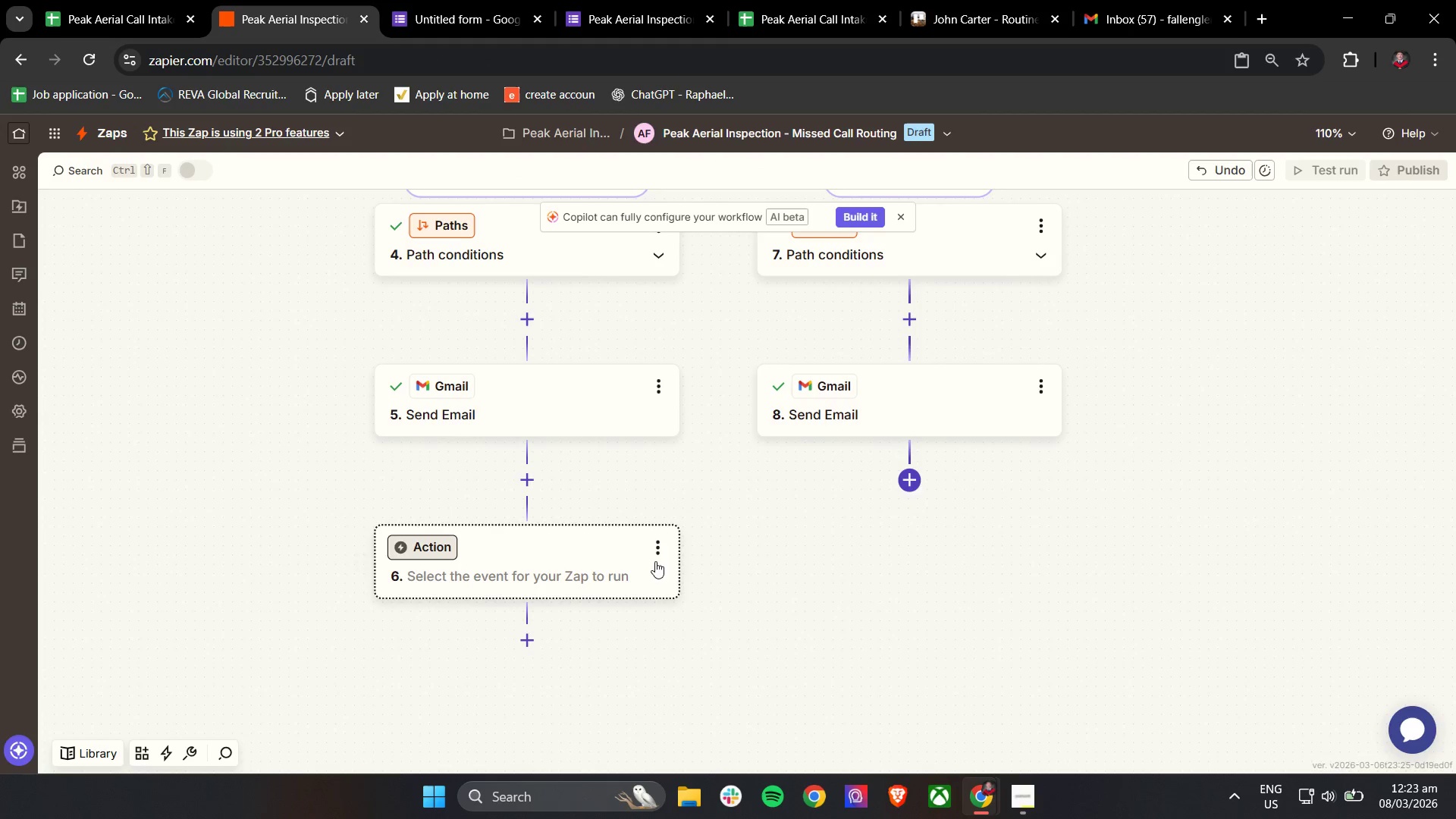 
left_click([655, 540])
 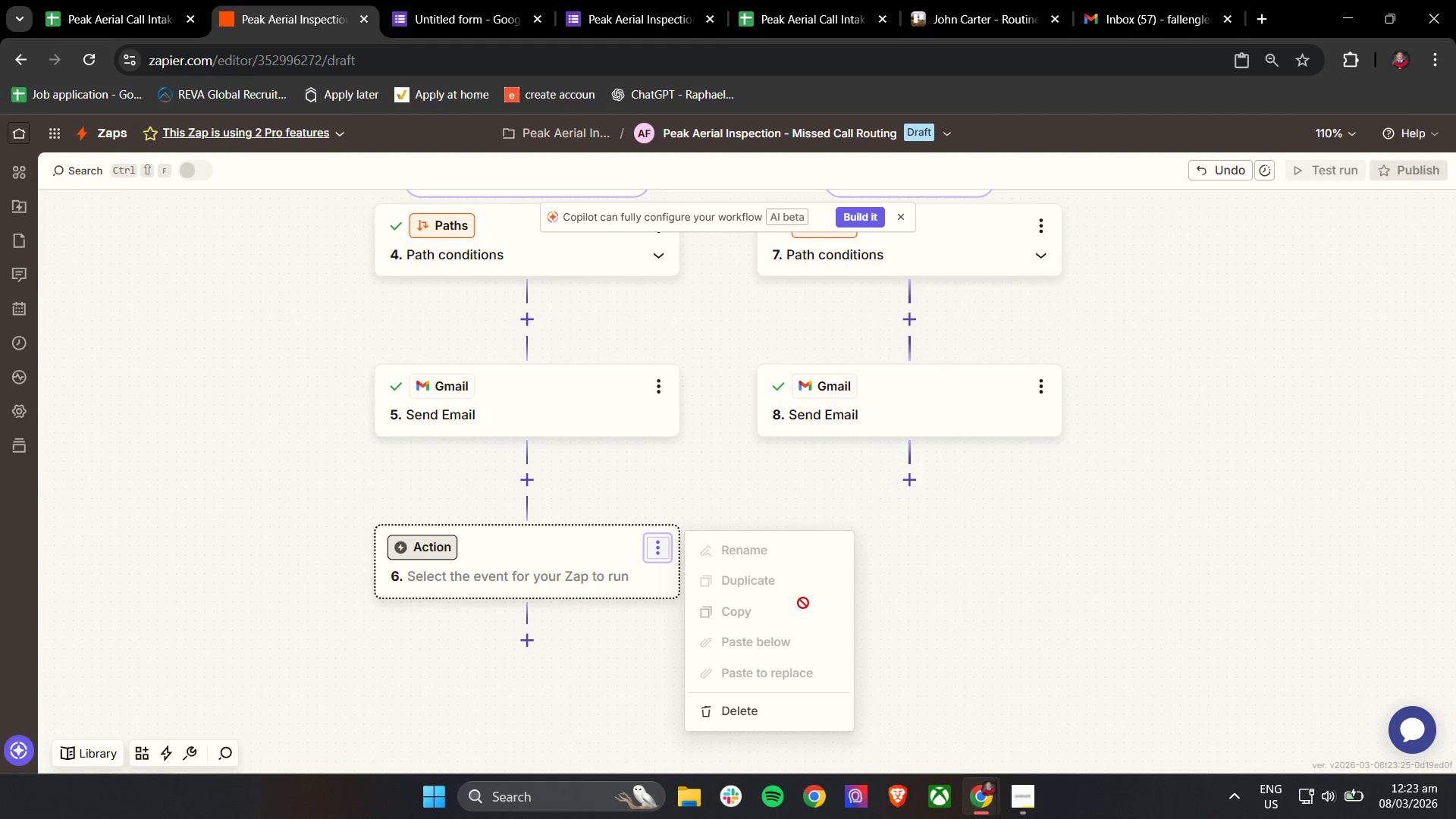 
left_click([739, 712])
 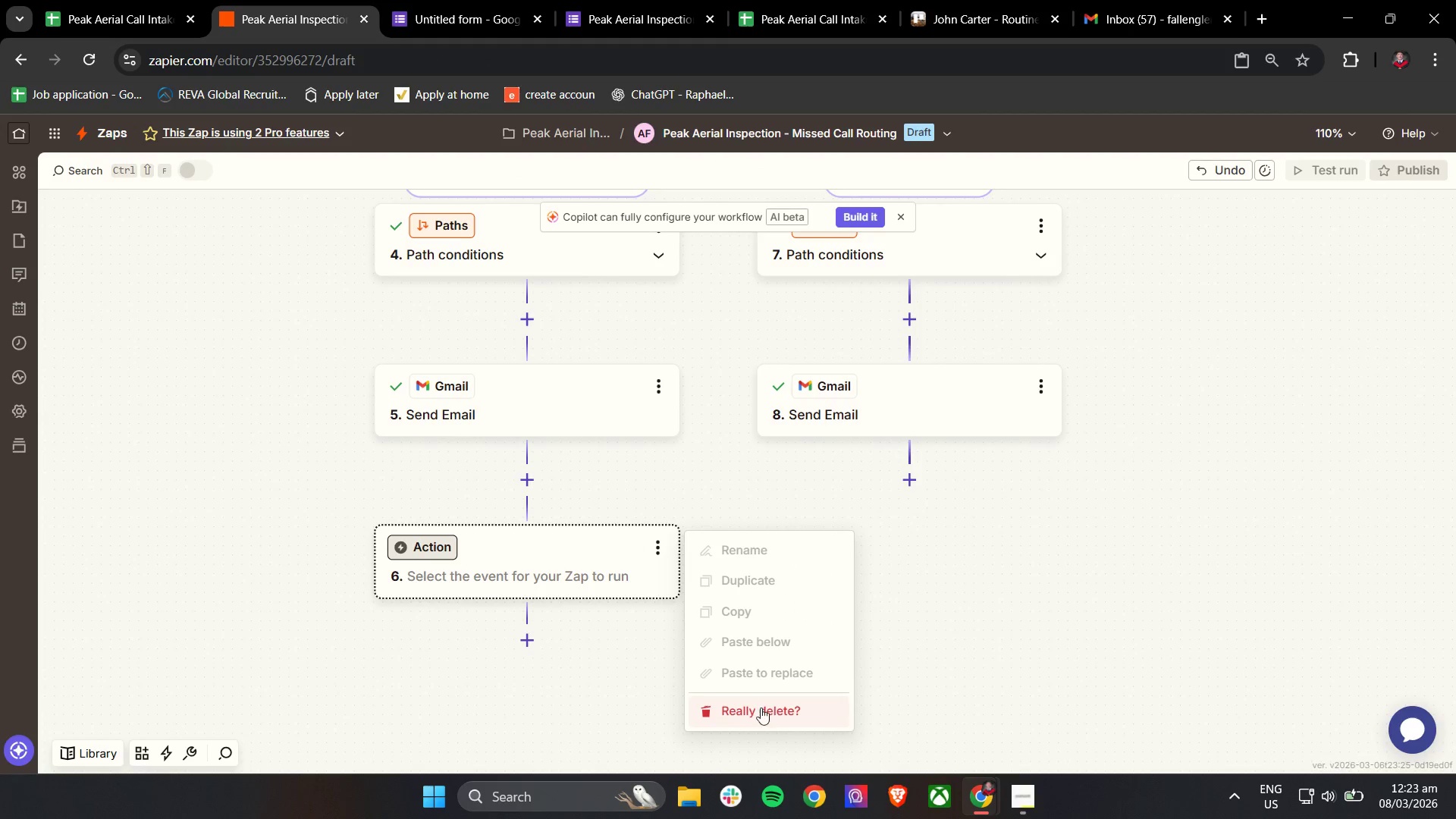 
left_click([769, 708])
 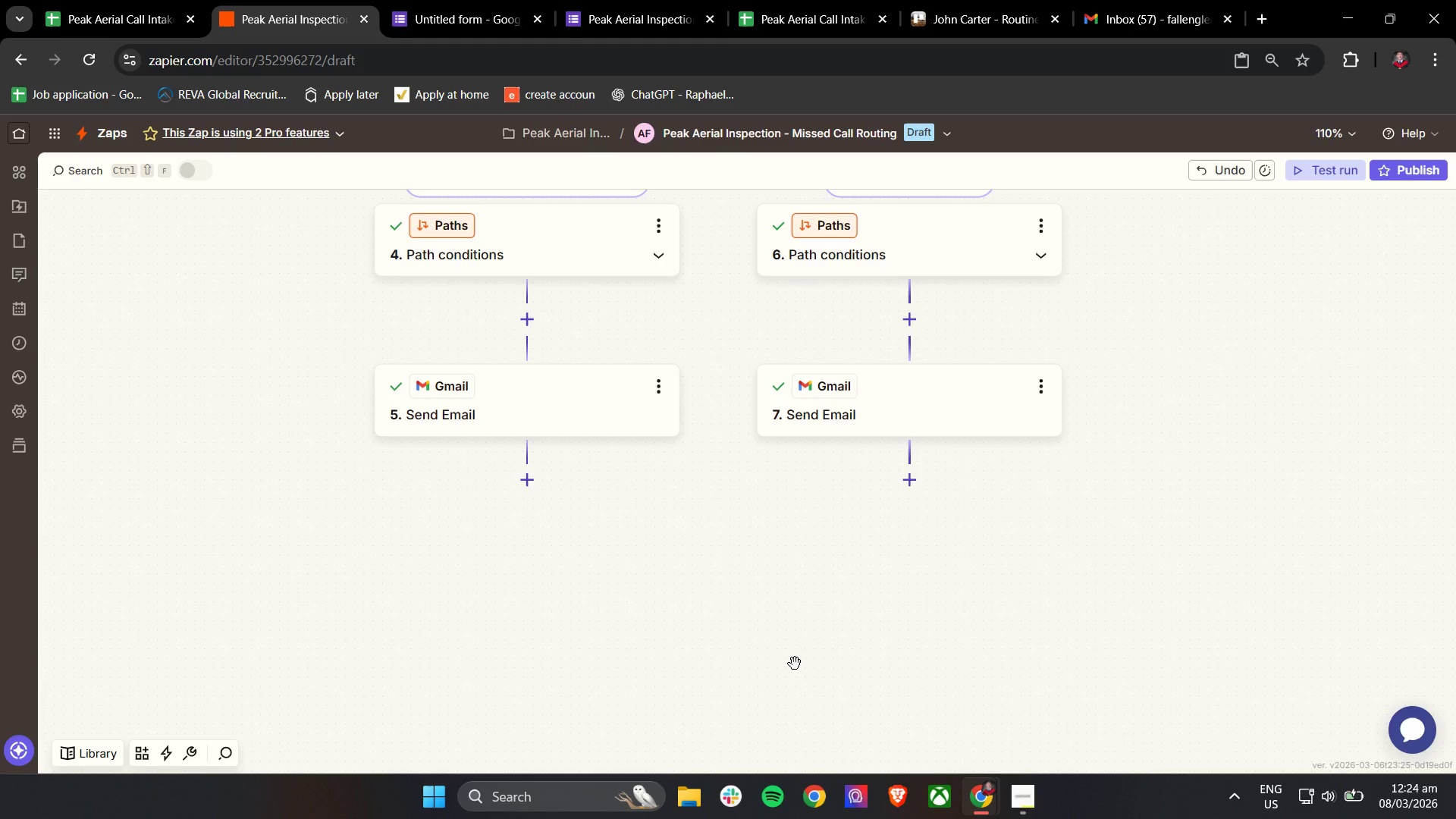 
wait(17.59)
 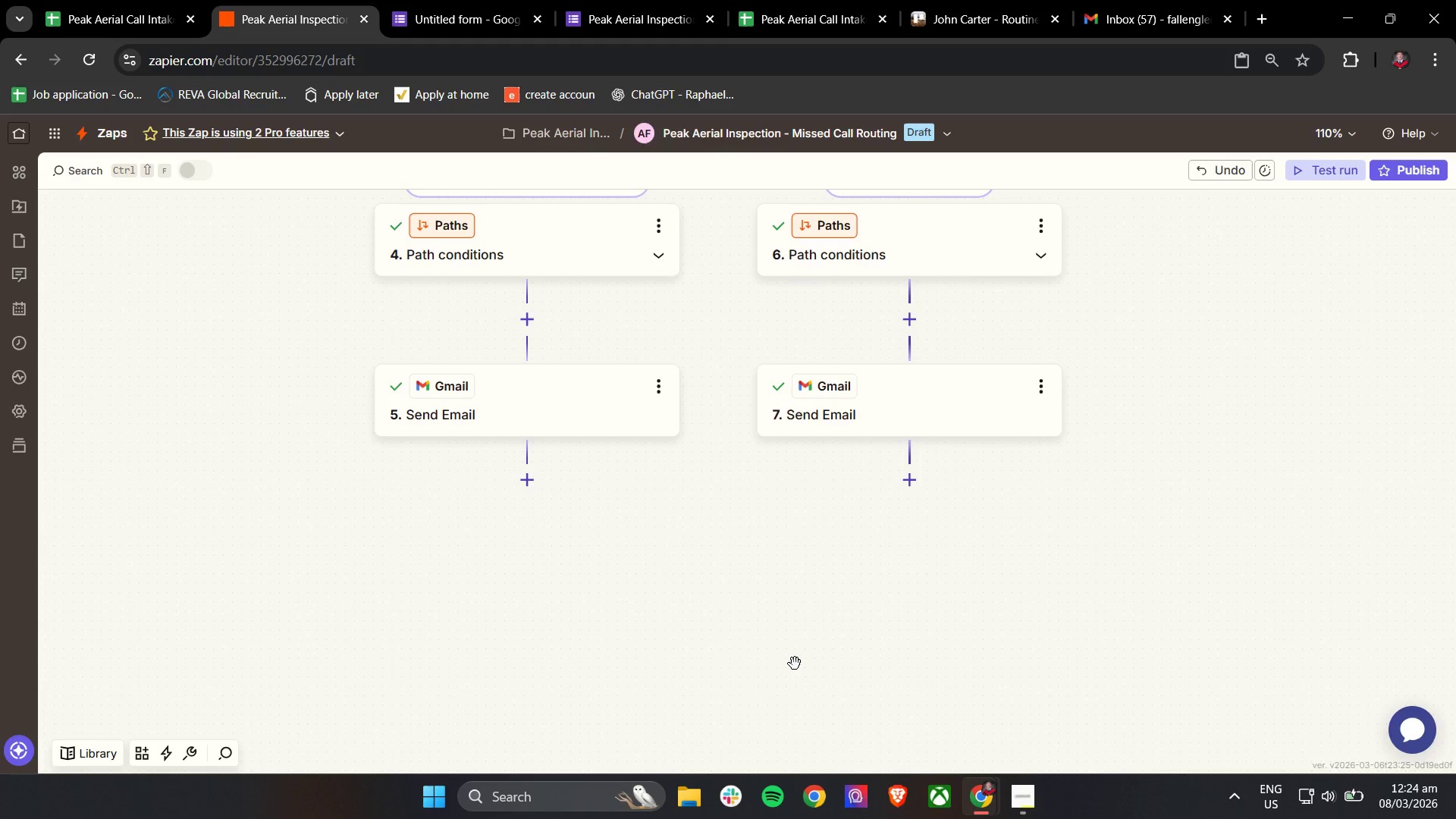 
left_click([522, 478])
 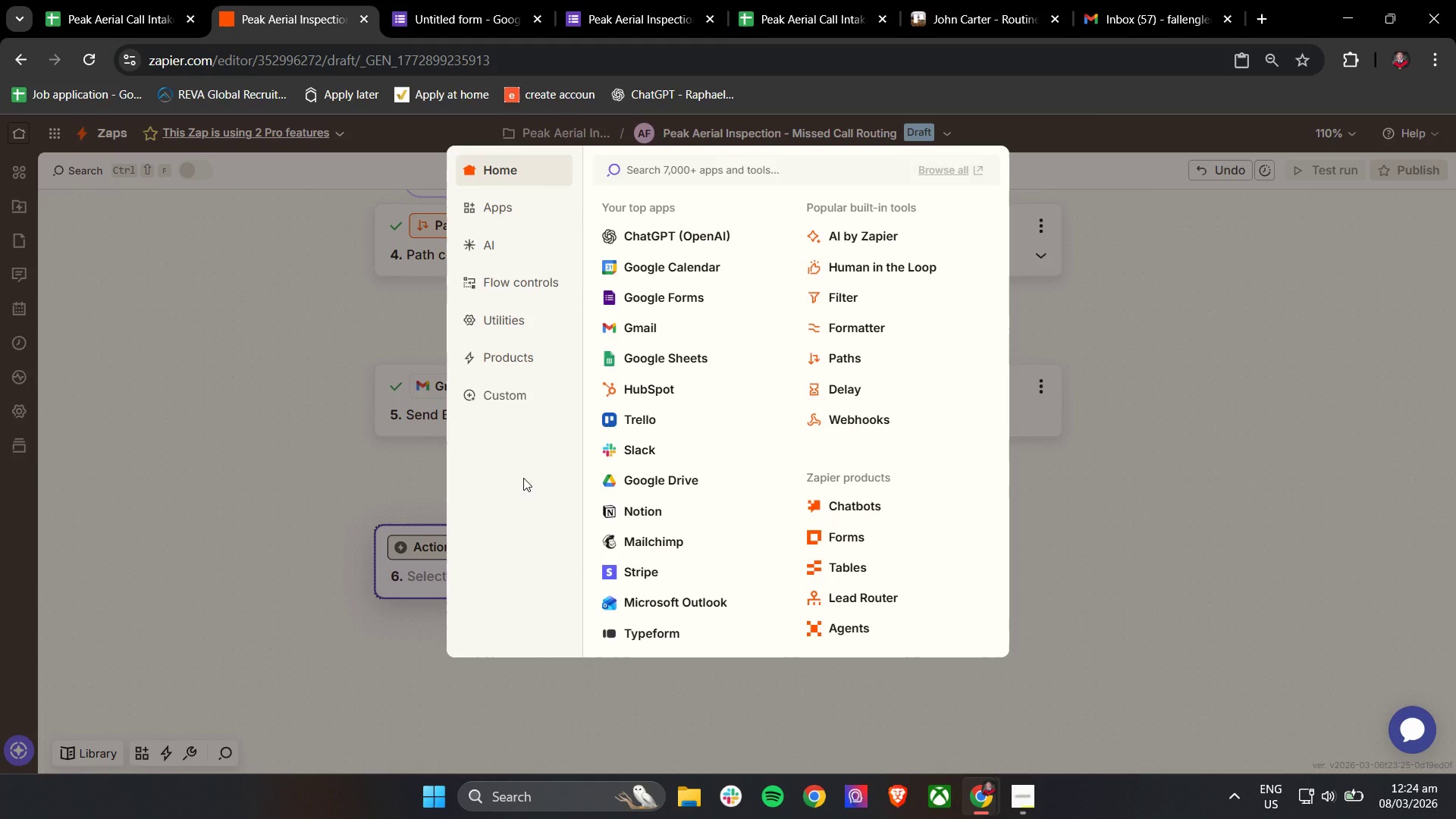 
left_click([840, 300])
 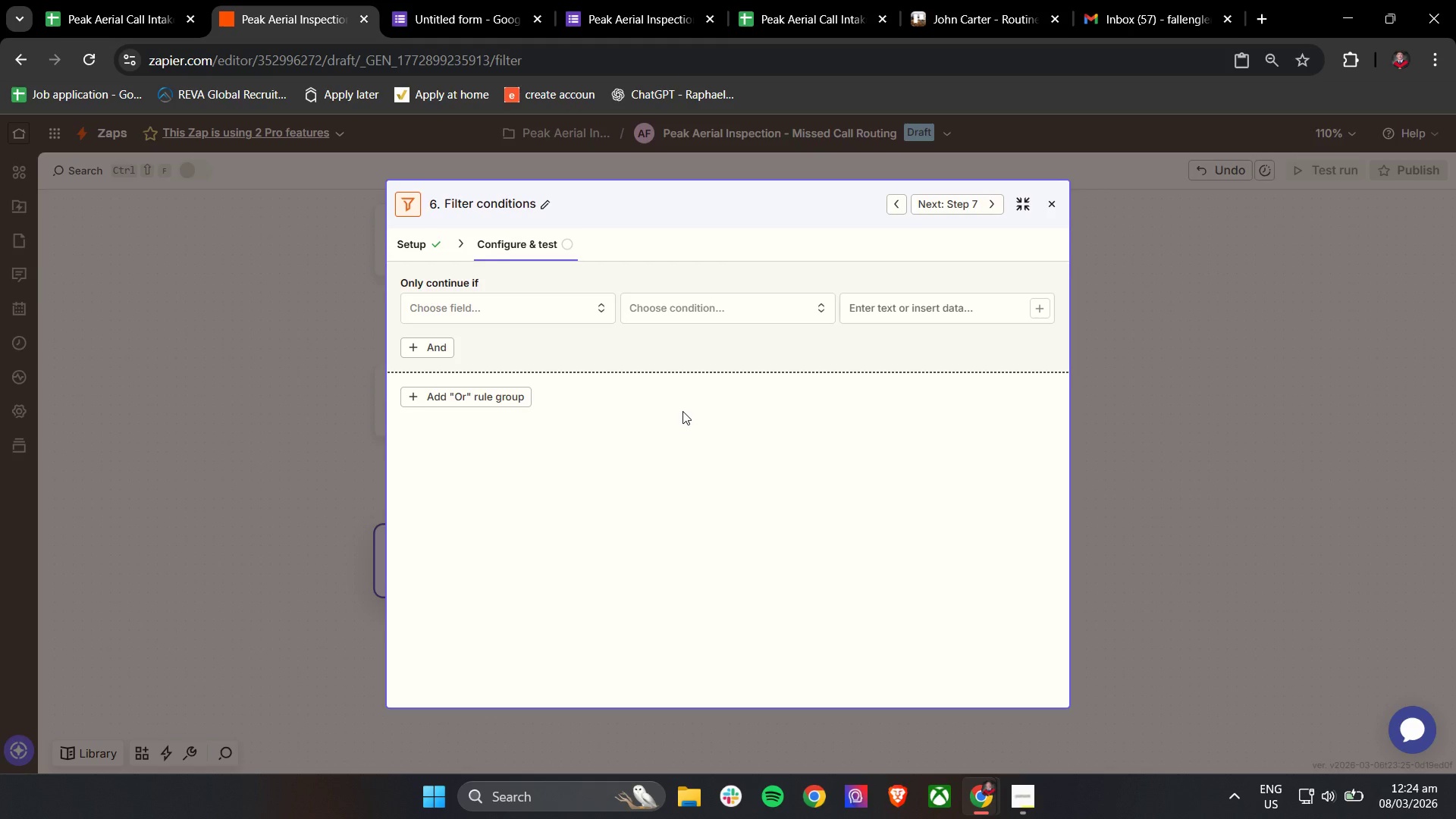 
left_click([515, 296])
 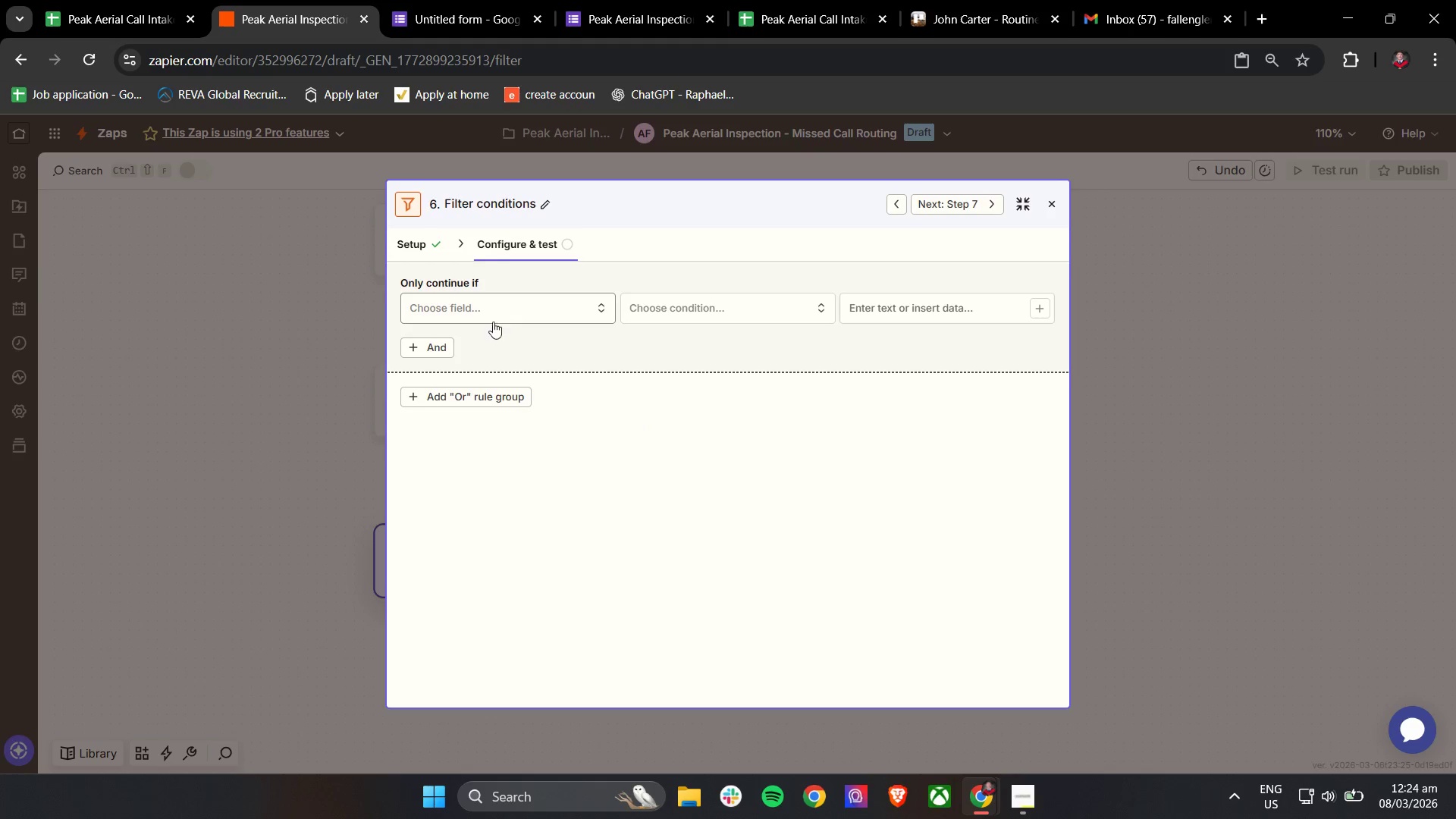 
left_click([506, 307])
 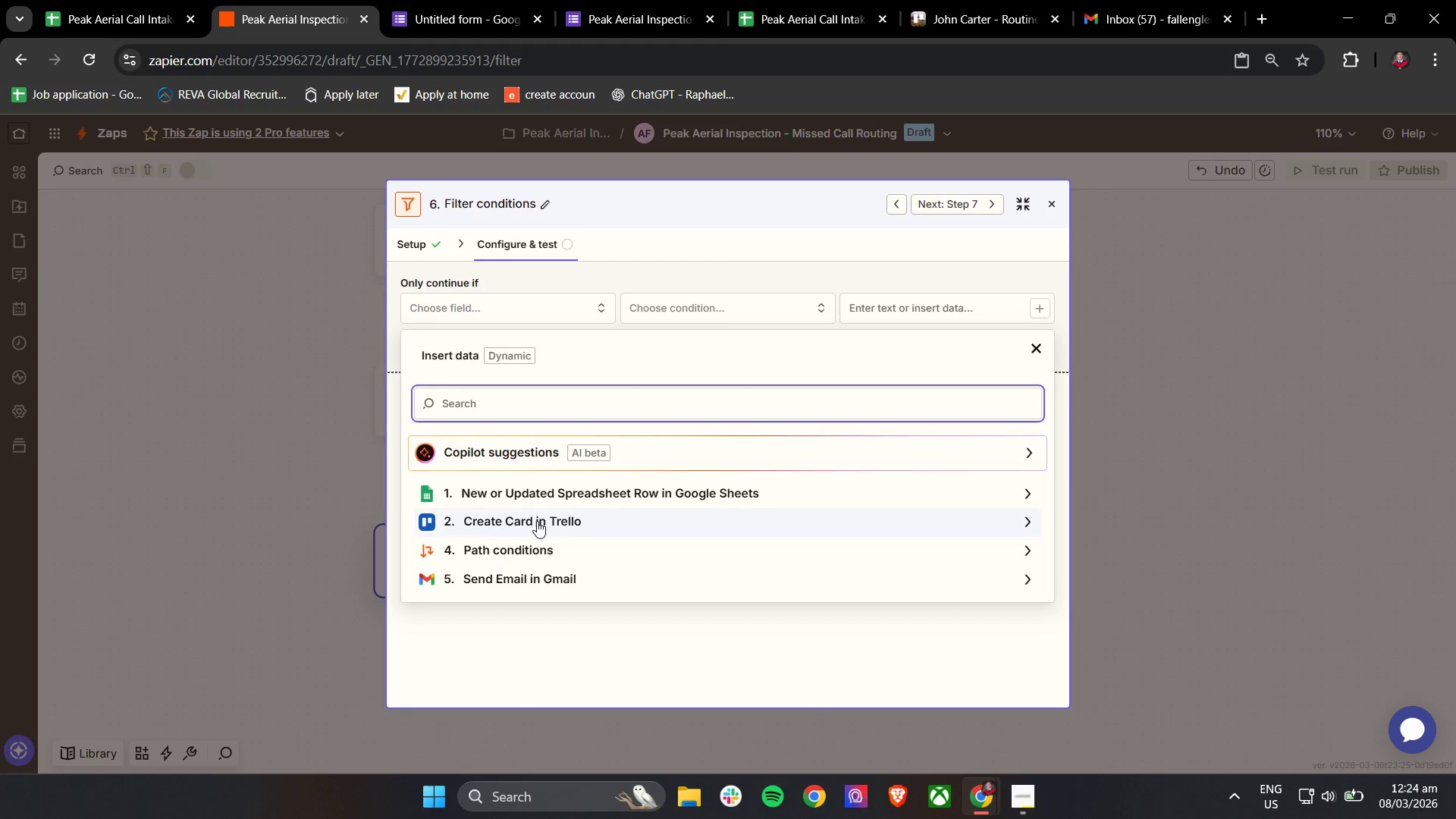 
wait(8.11)
 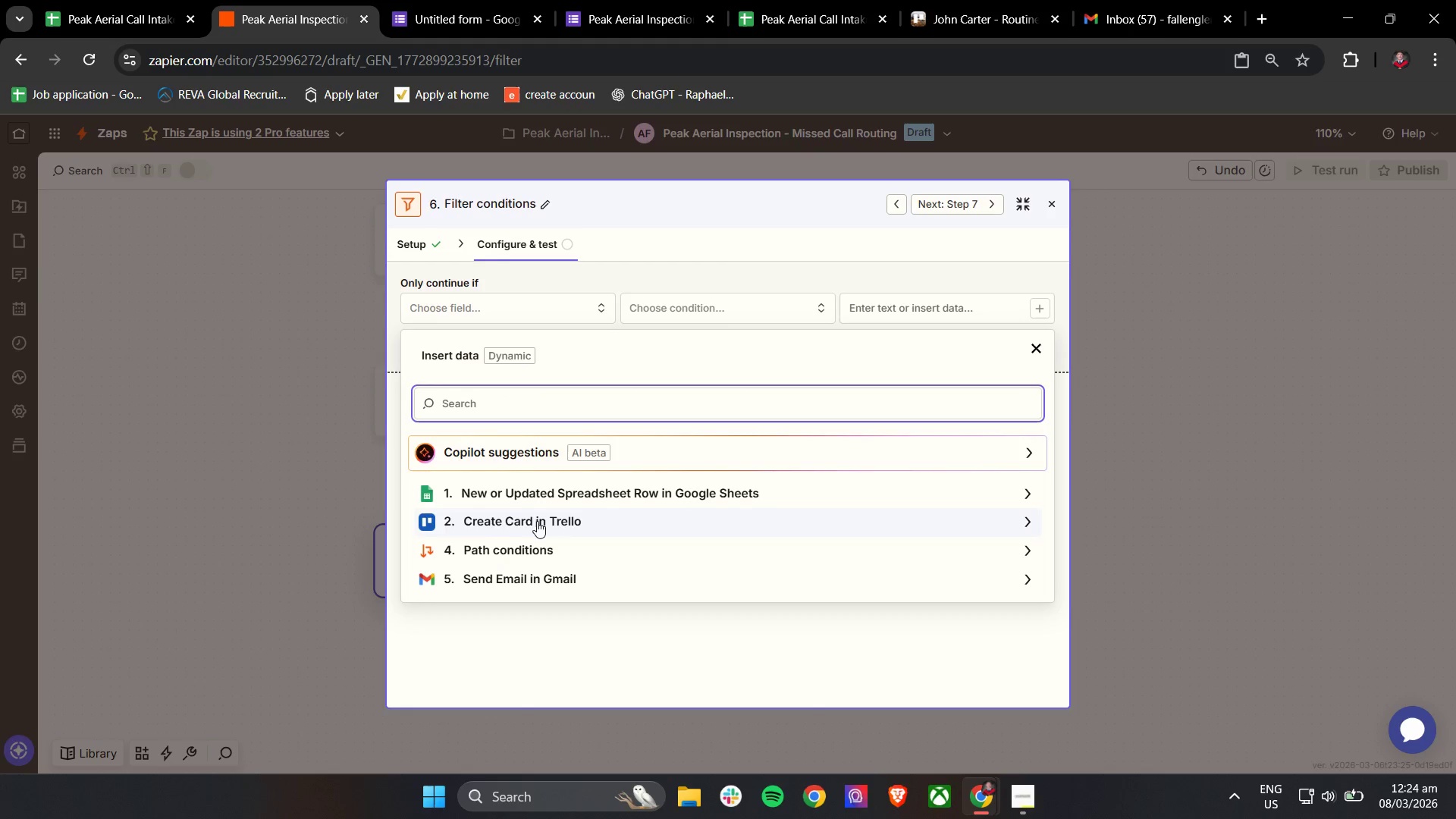 
left_click([712, 312])
 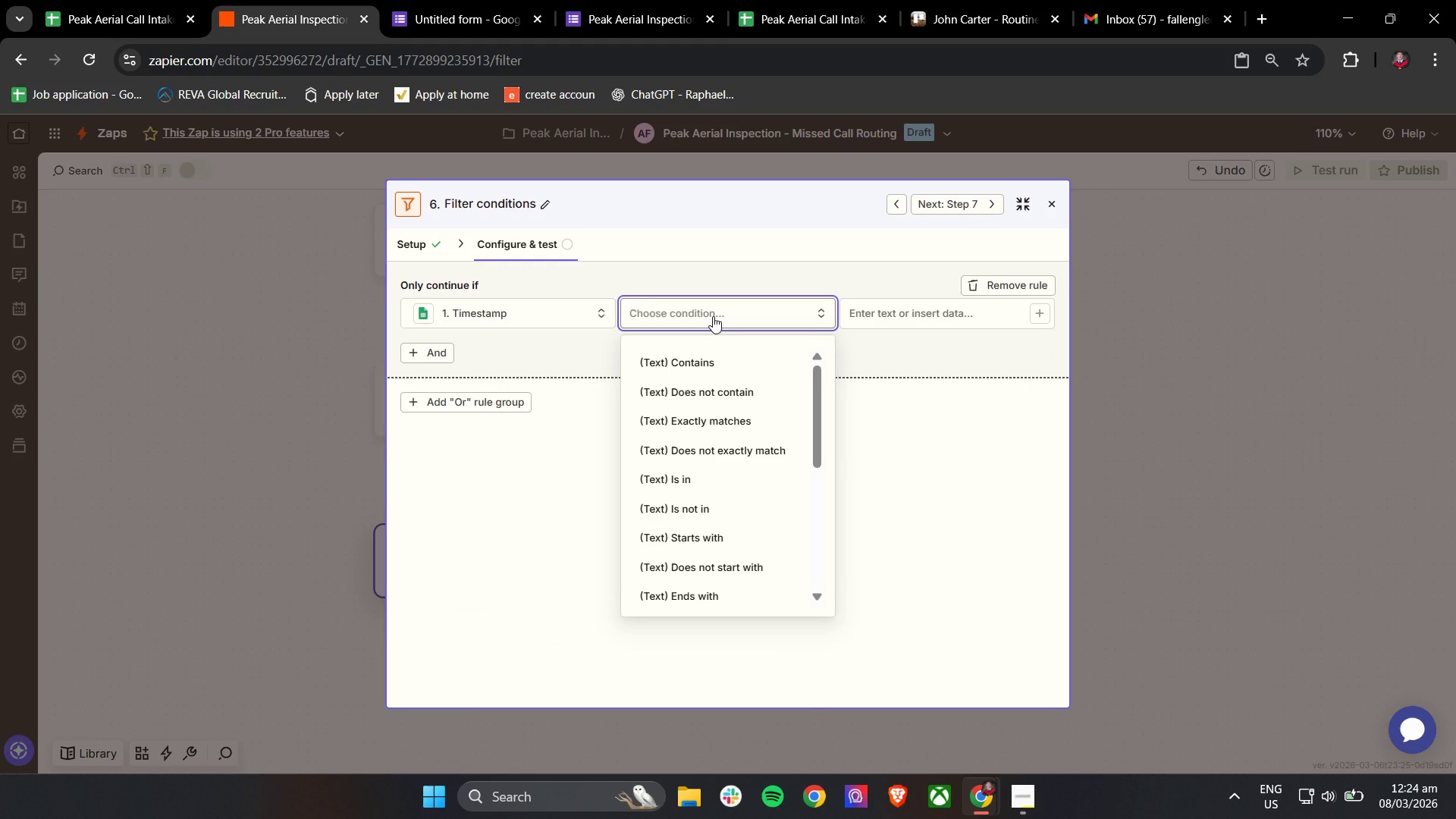 
wait(12.5)
 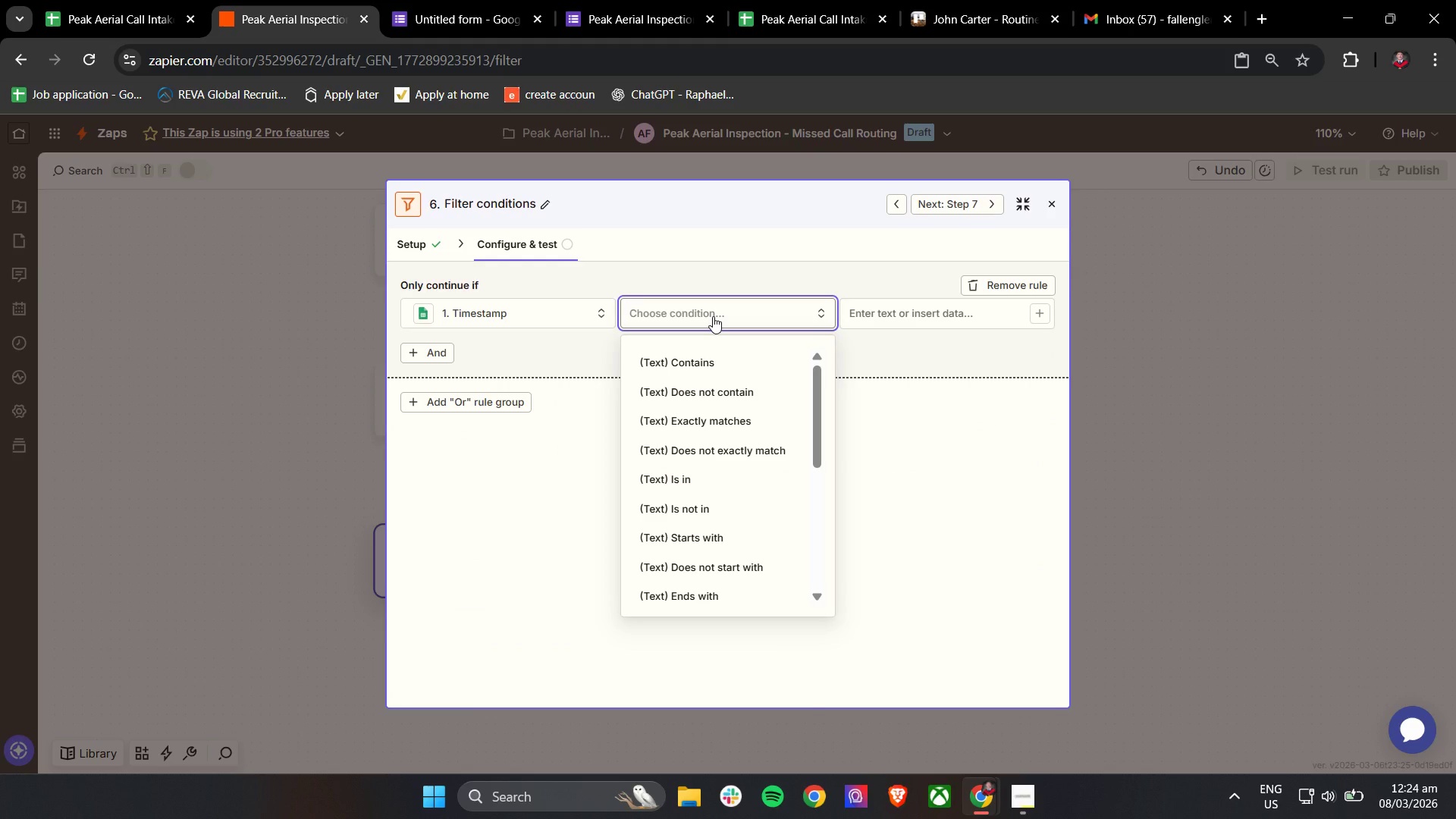 
scroll: coordinate [748, 500], scroll_direction: down, amount: 4.0
 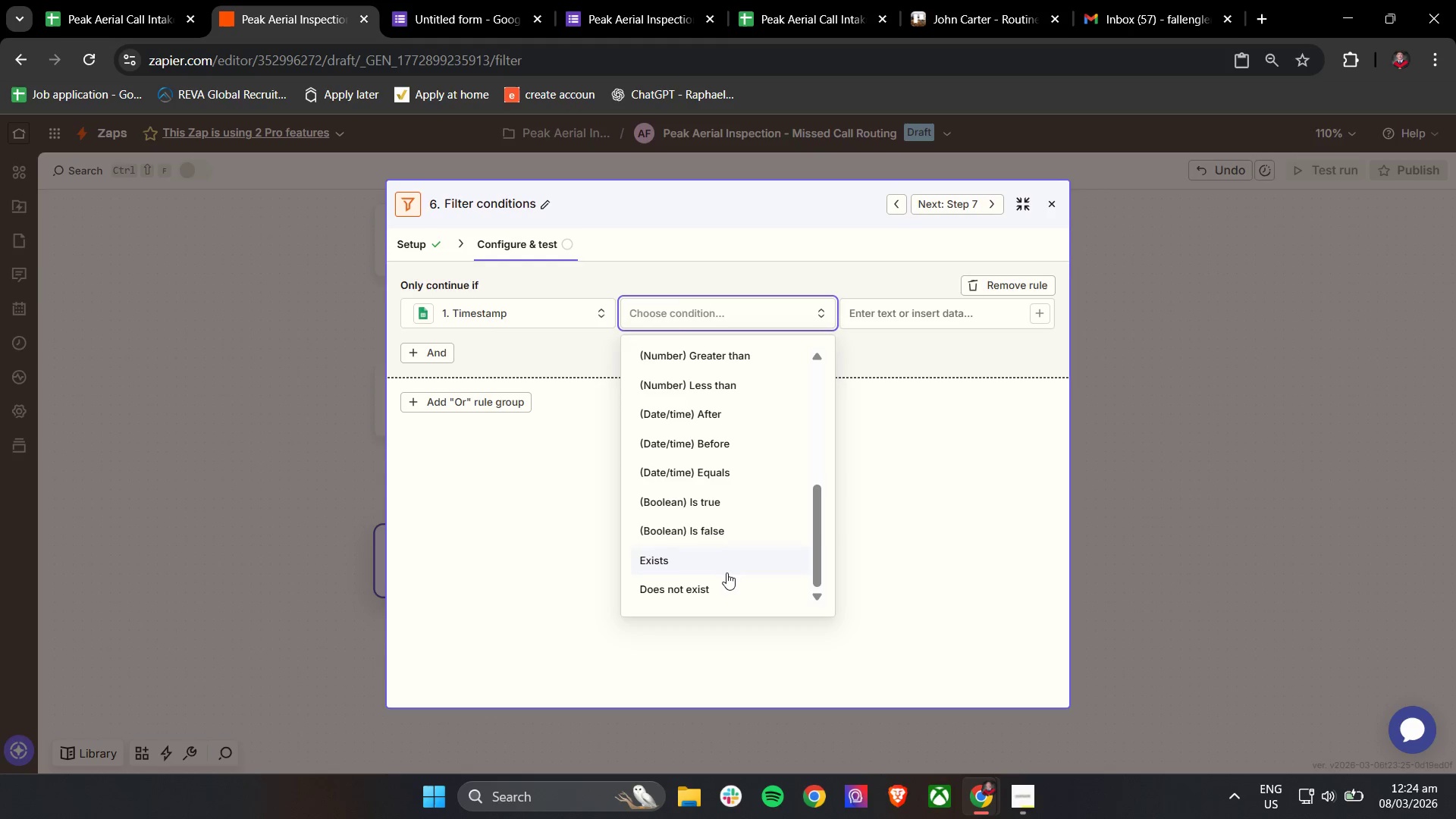 
scroll: coordinate [726, 576], scroll_direction: up, amount: 3.0
 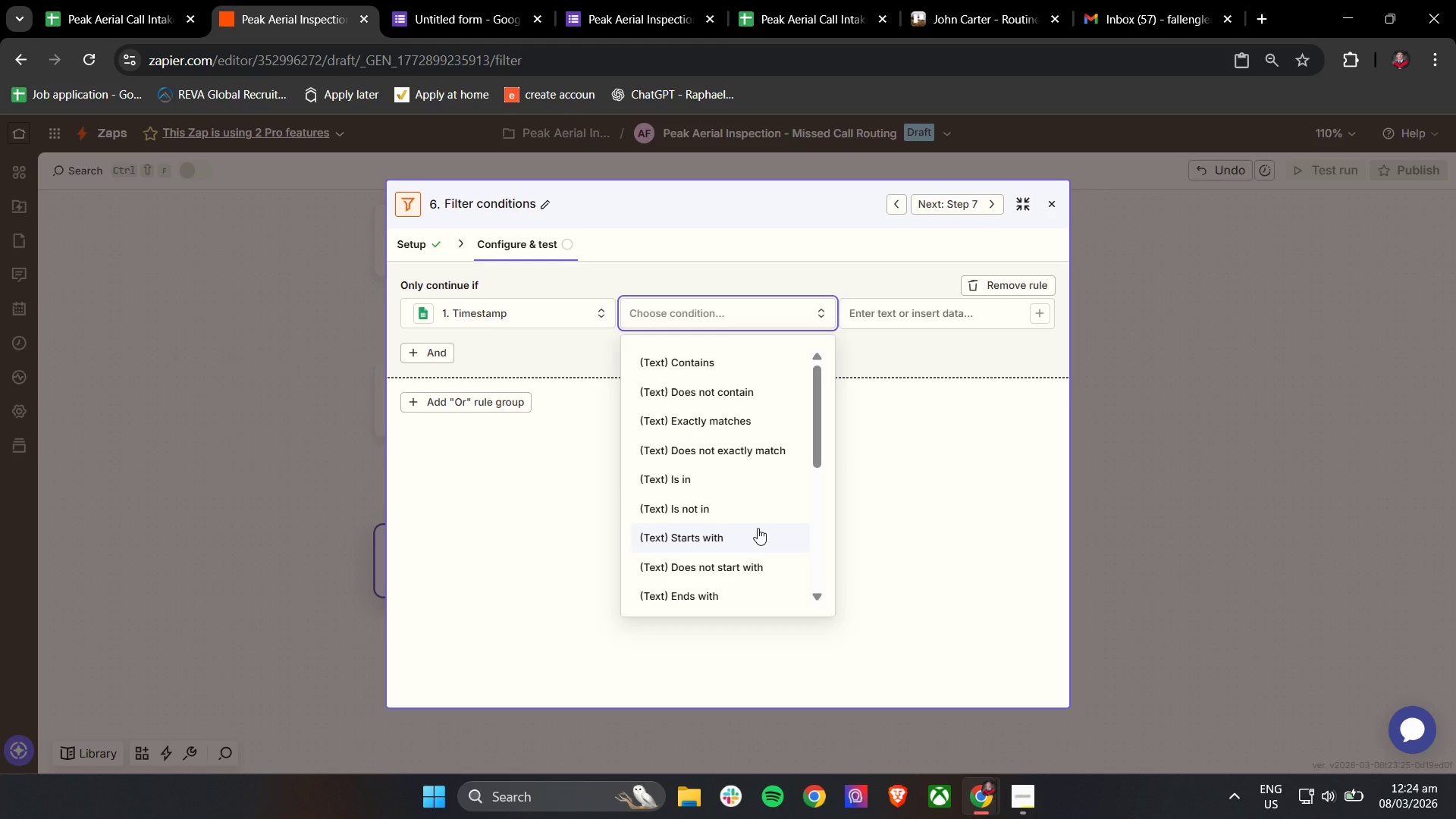 
wait(8.05)
 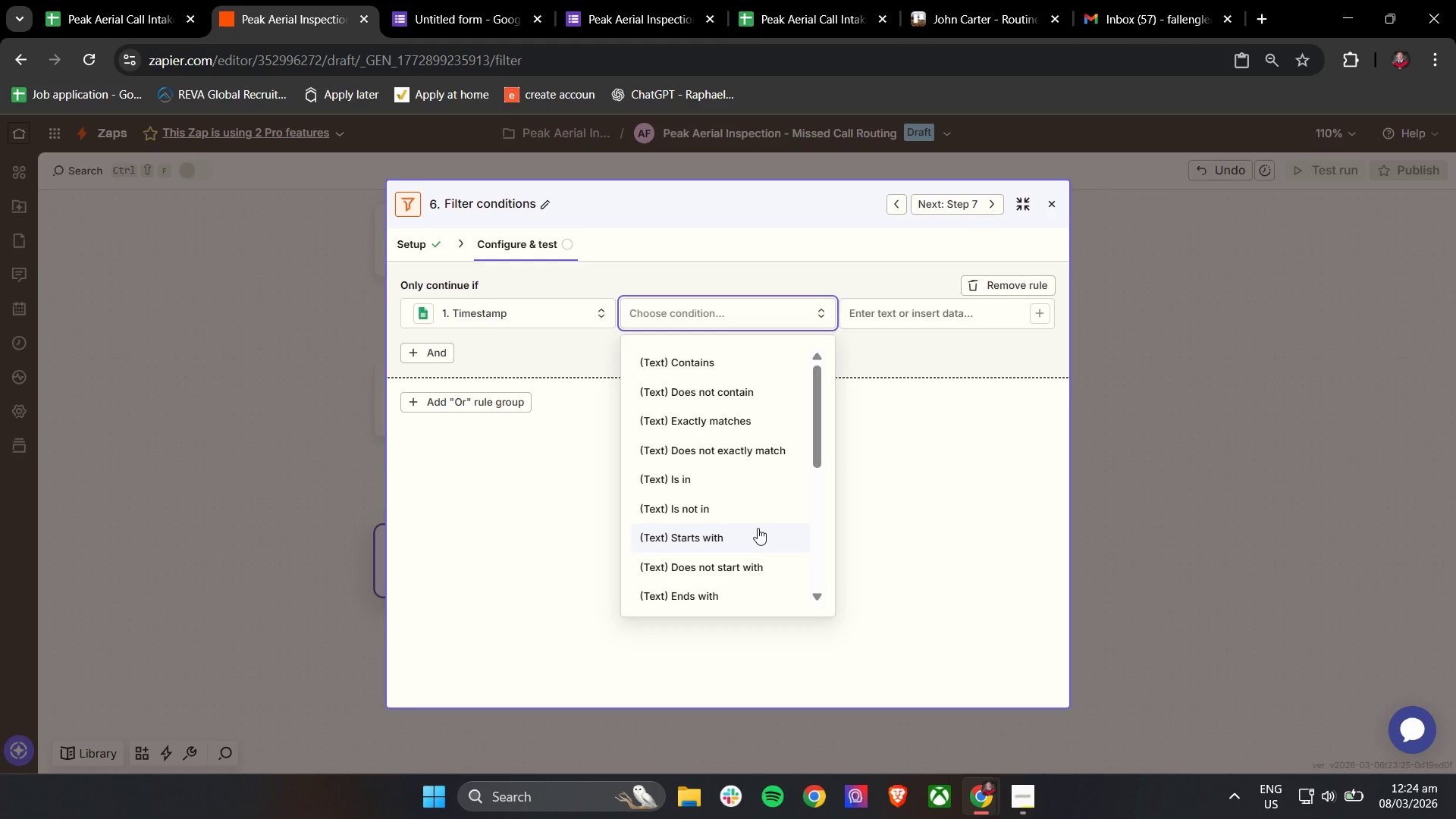 
scroll: coordinate [742, 537], scroll_direction: down, amount: 4.0
 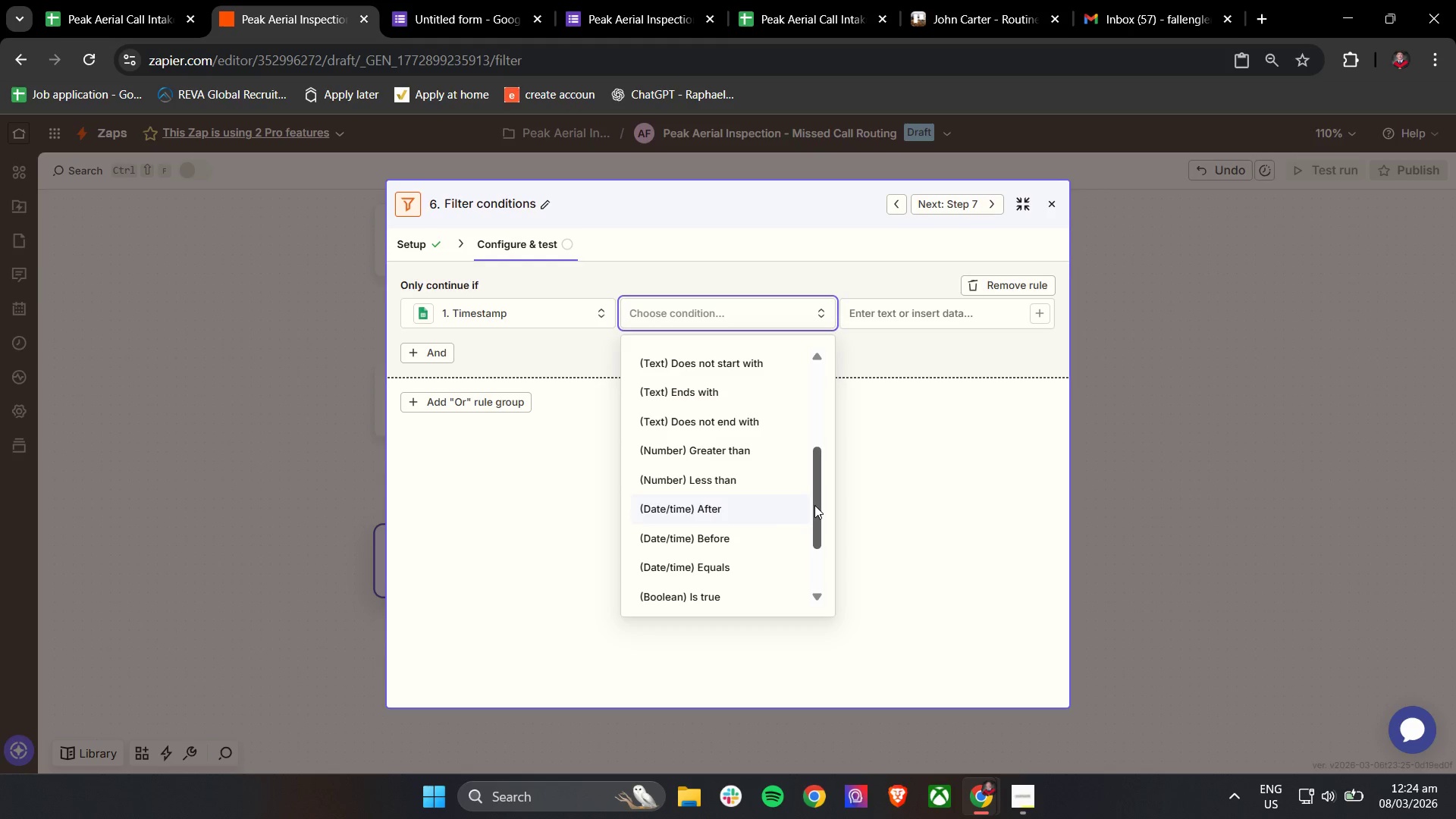 
left_click([749, 325])
 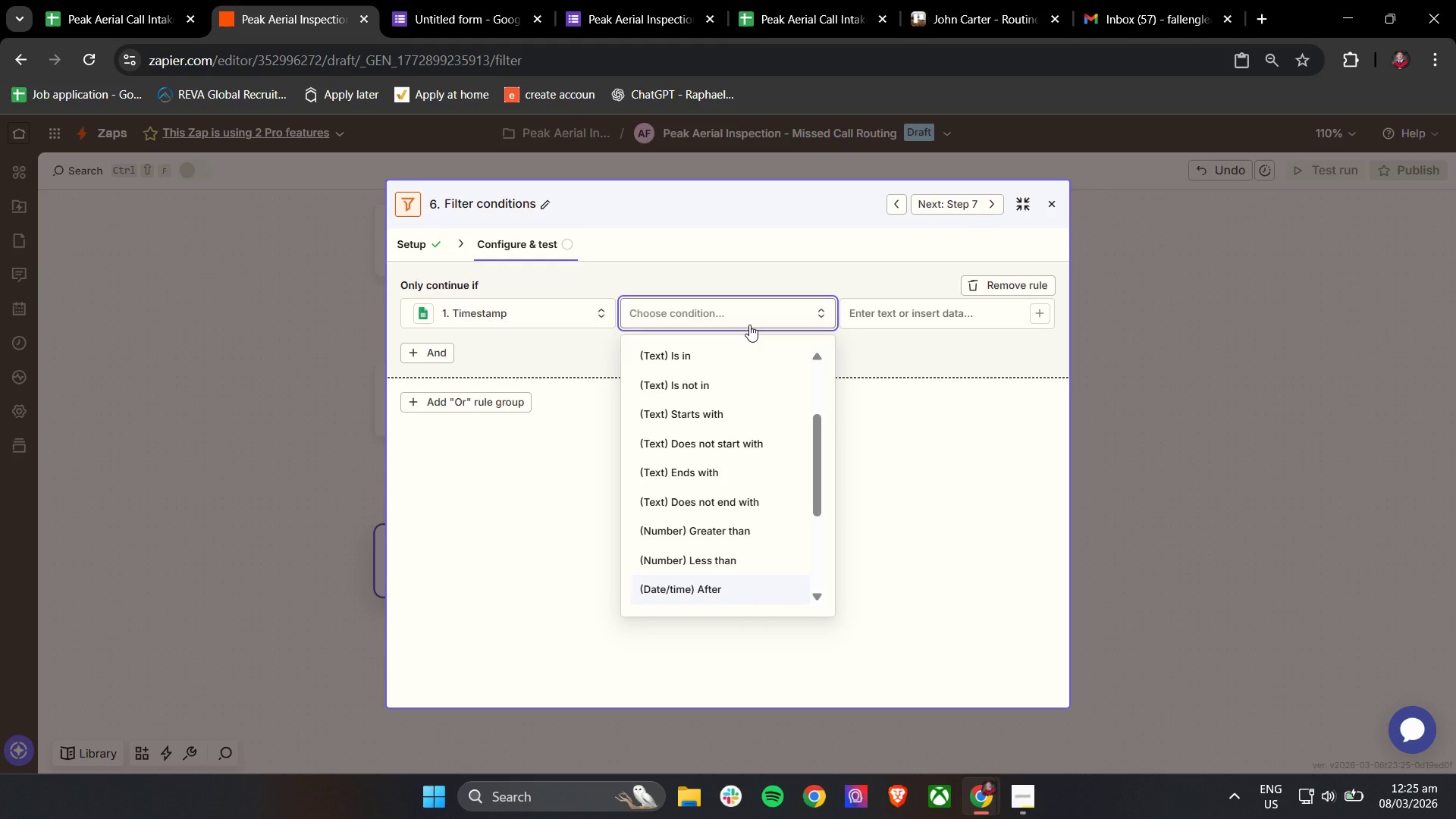 
scroll: coordinate [749, 443], scroll_direction: down, amount: 2.0
 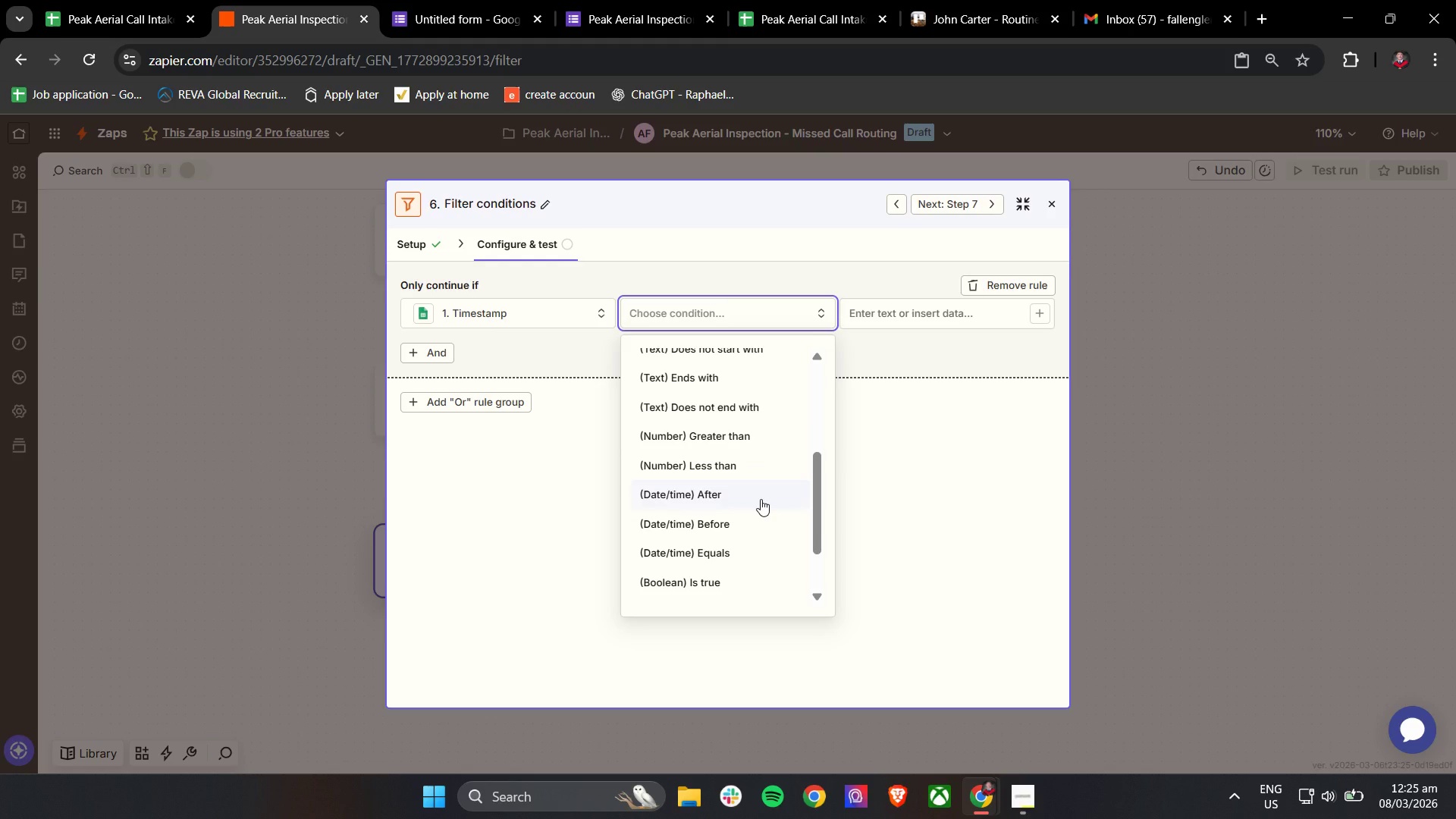 
wait(7.59)
 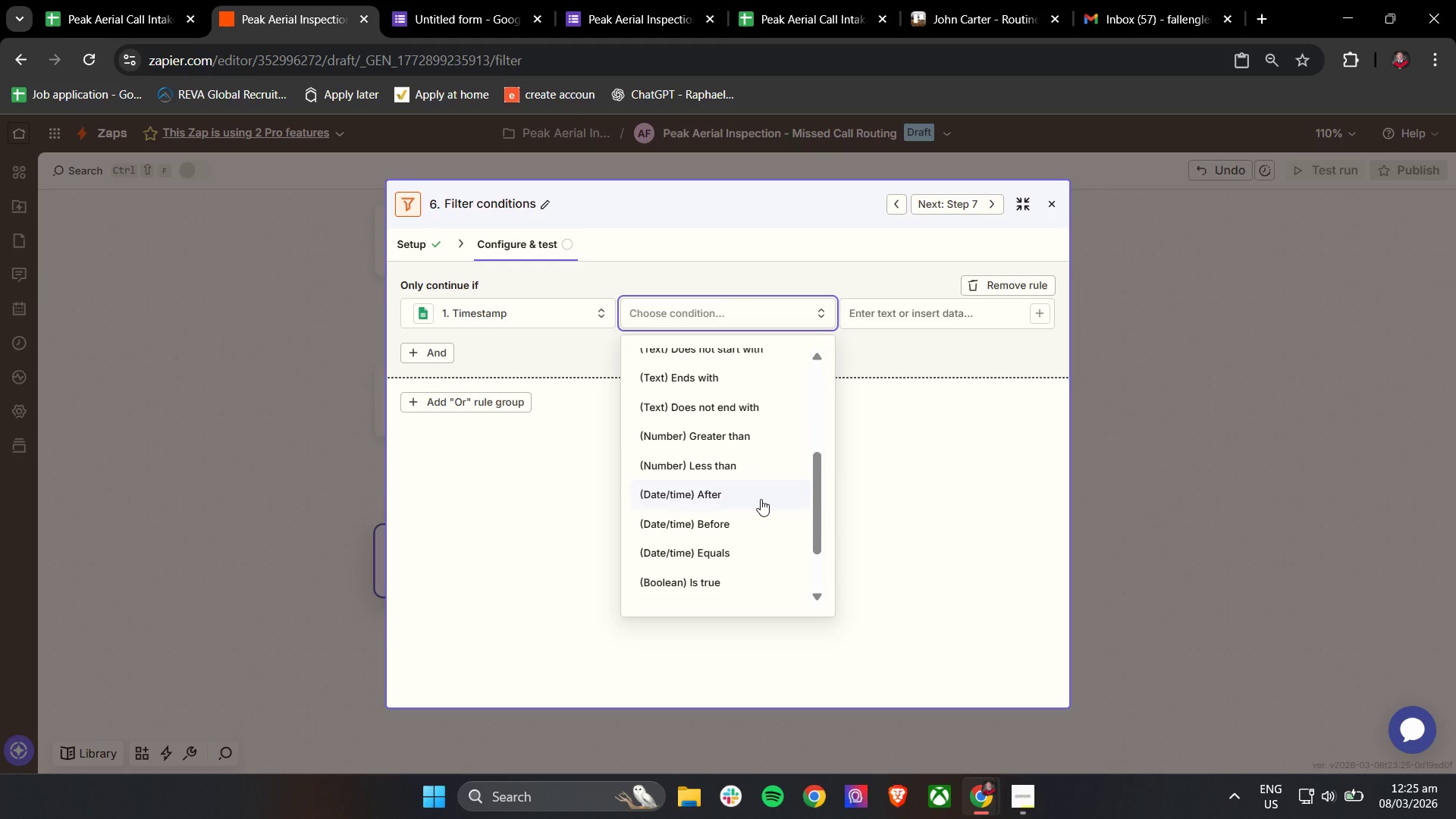 
left_click([572, 456])
 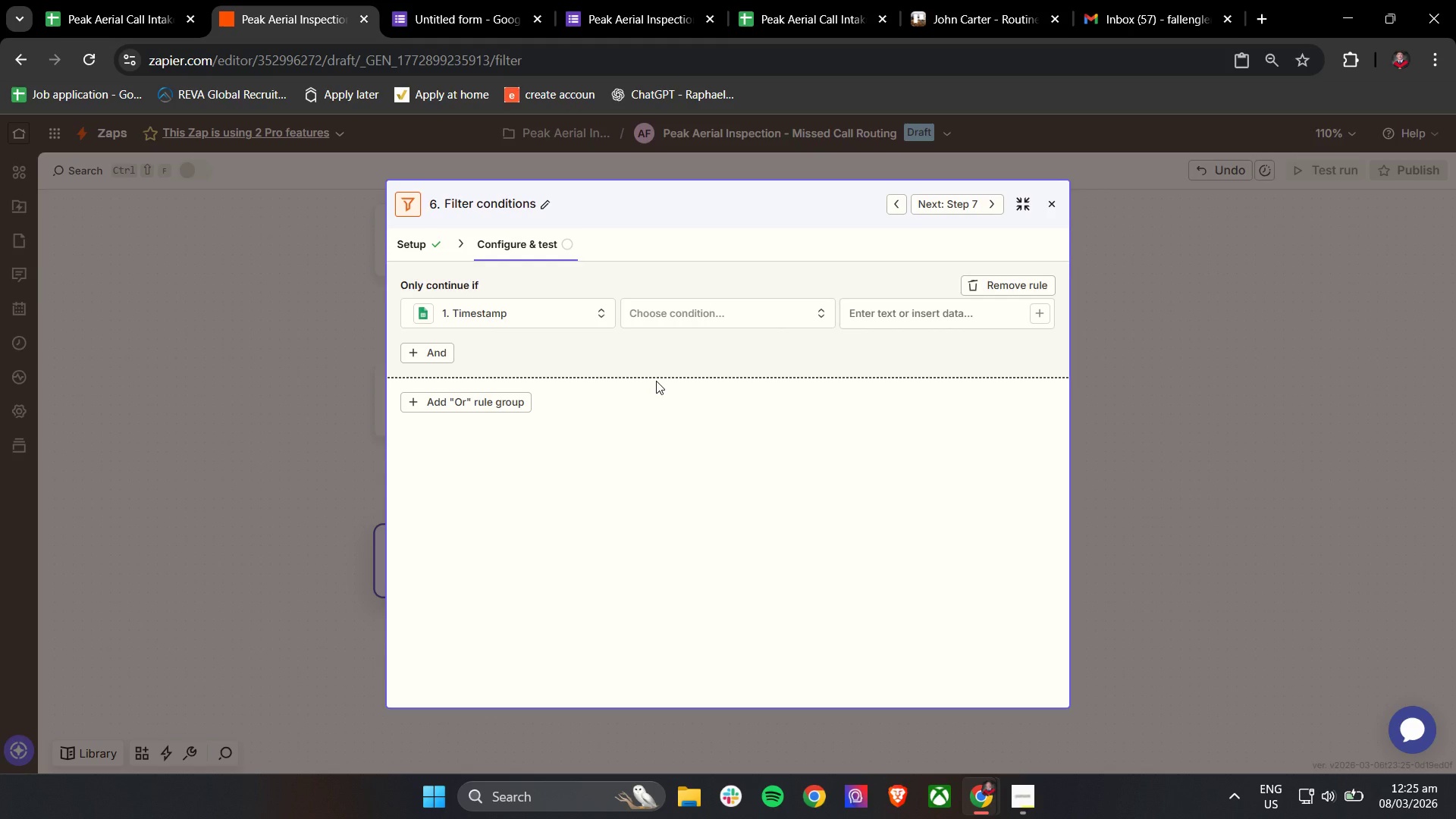 
wait(15.75)
 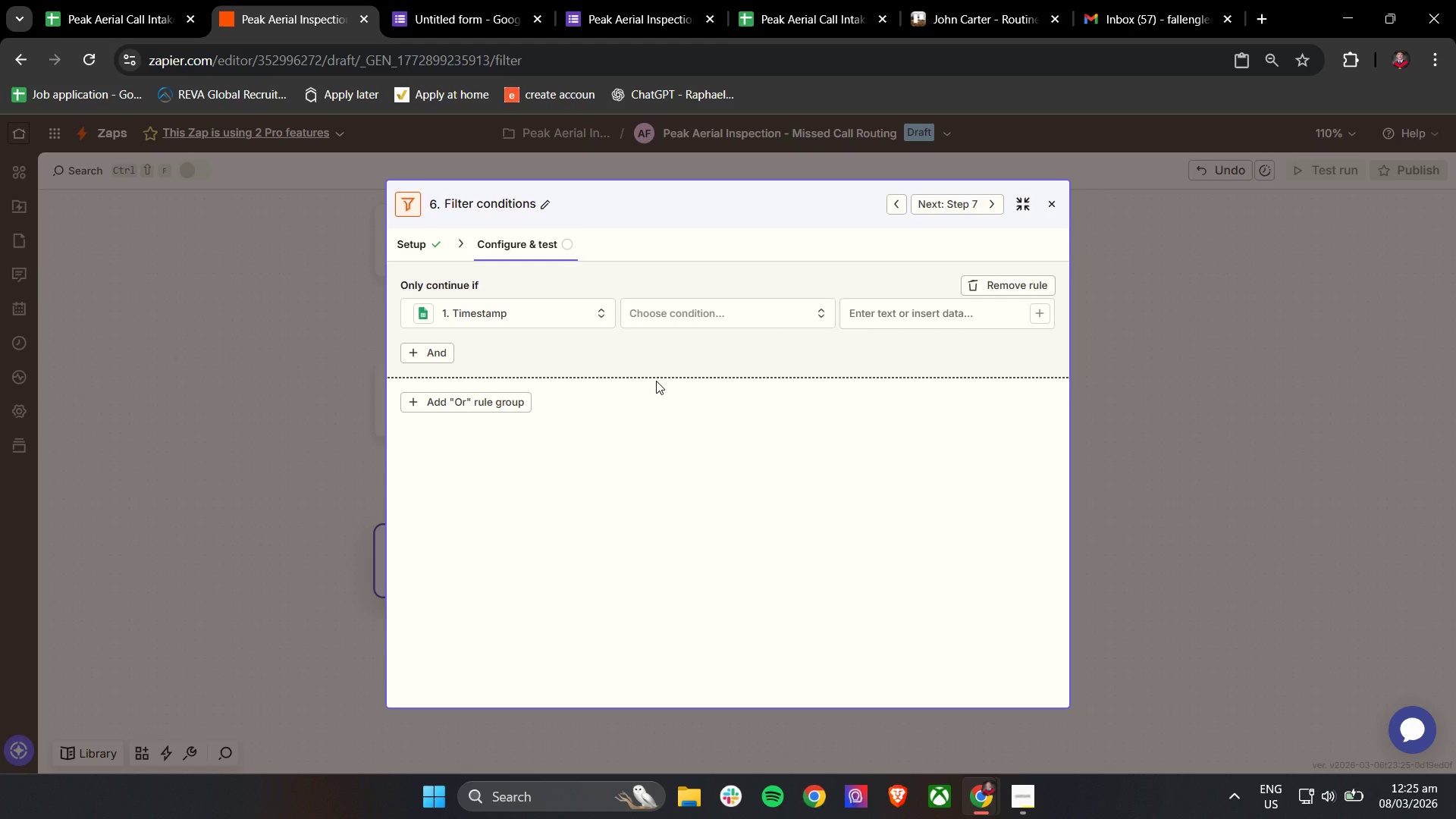 
scroll: coordinate [632, 422], scroll_direction: up, amount: 1.0
 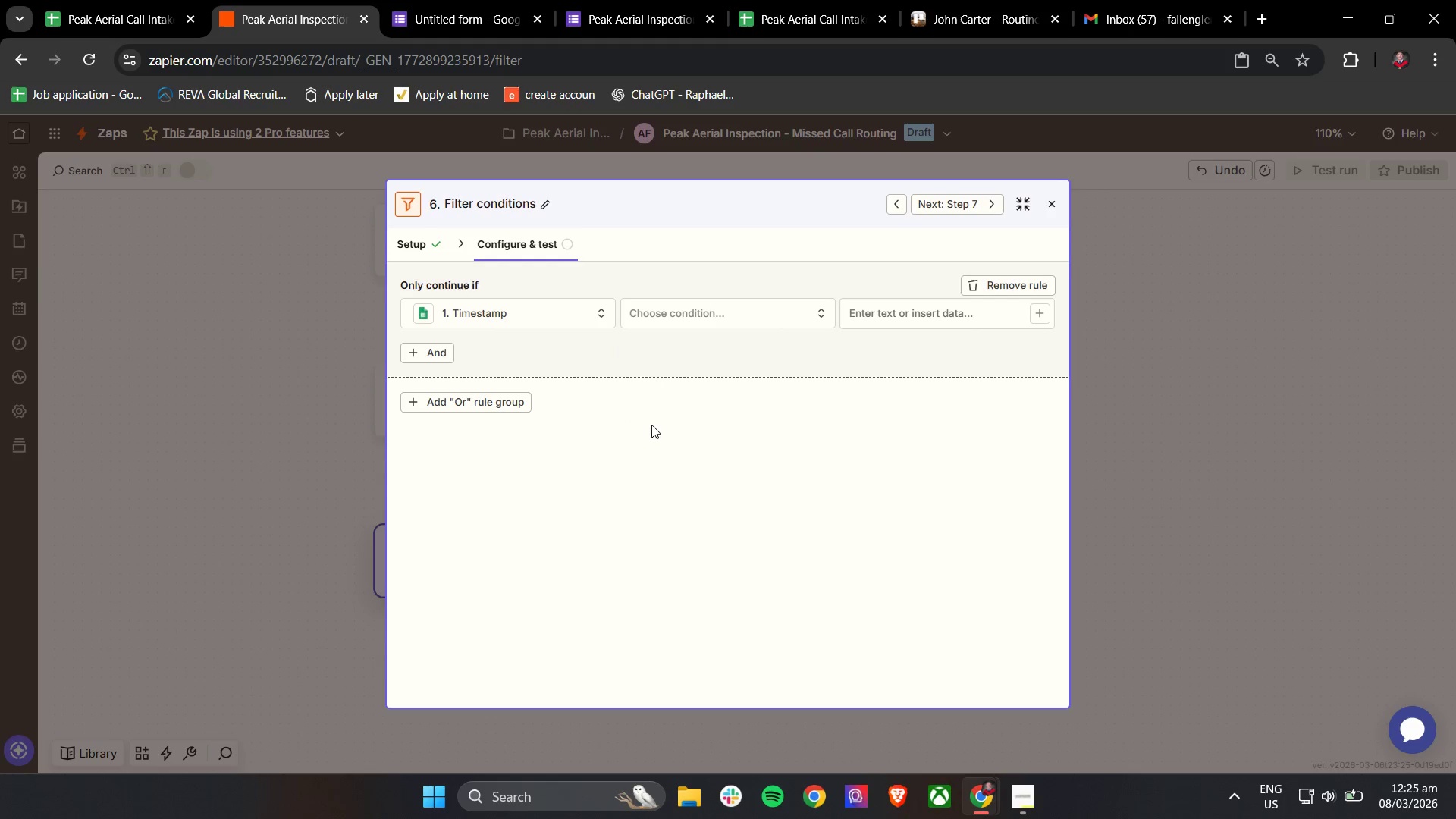 
left_click([612, 348])
 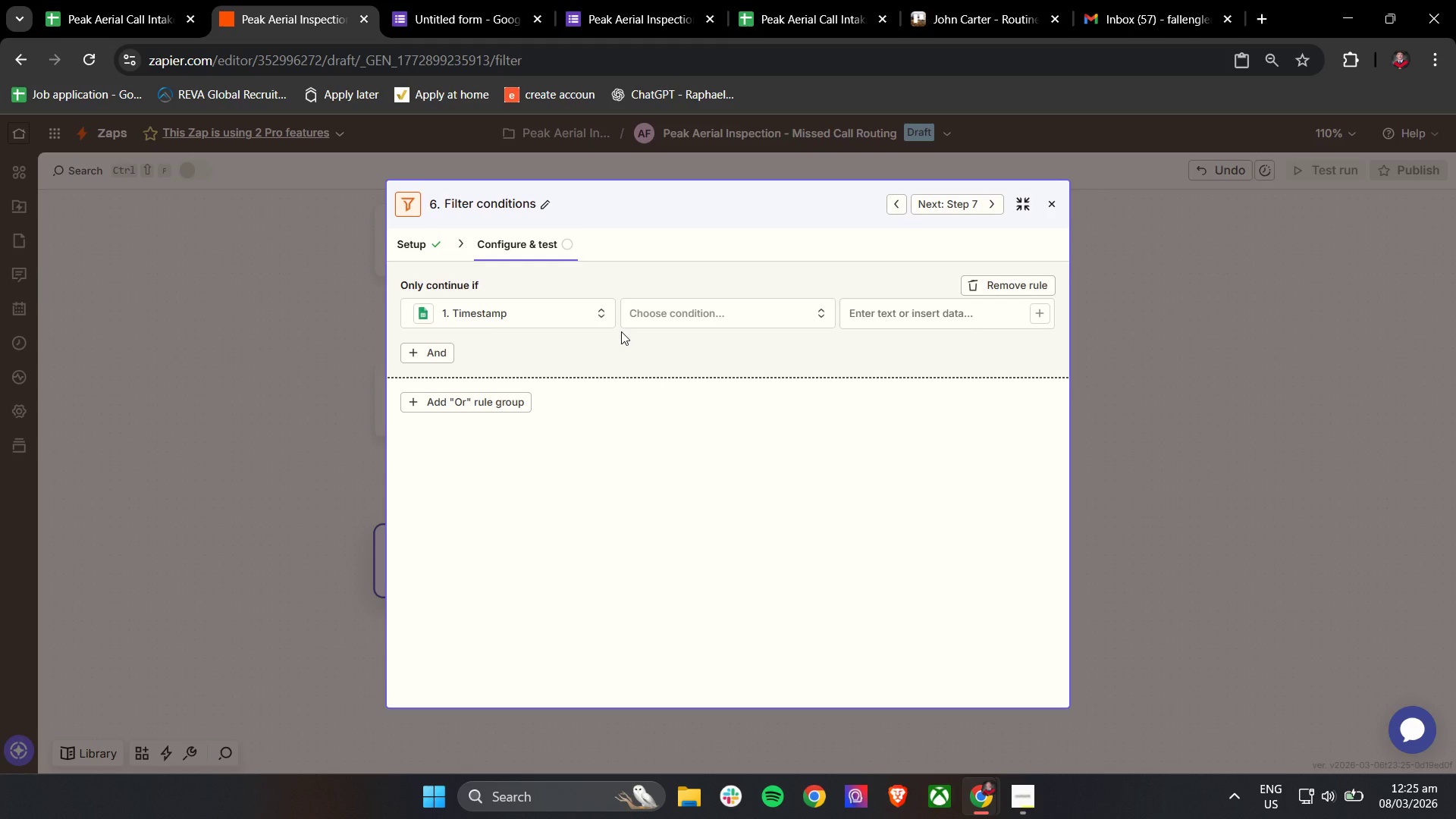 
scroll: coordinate [653, 425], scroll_direction: up, amount: 1.0
 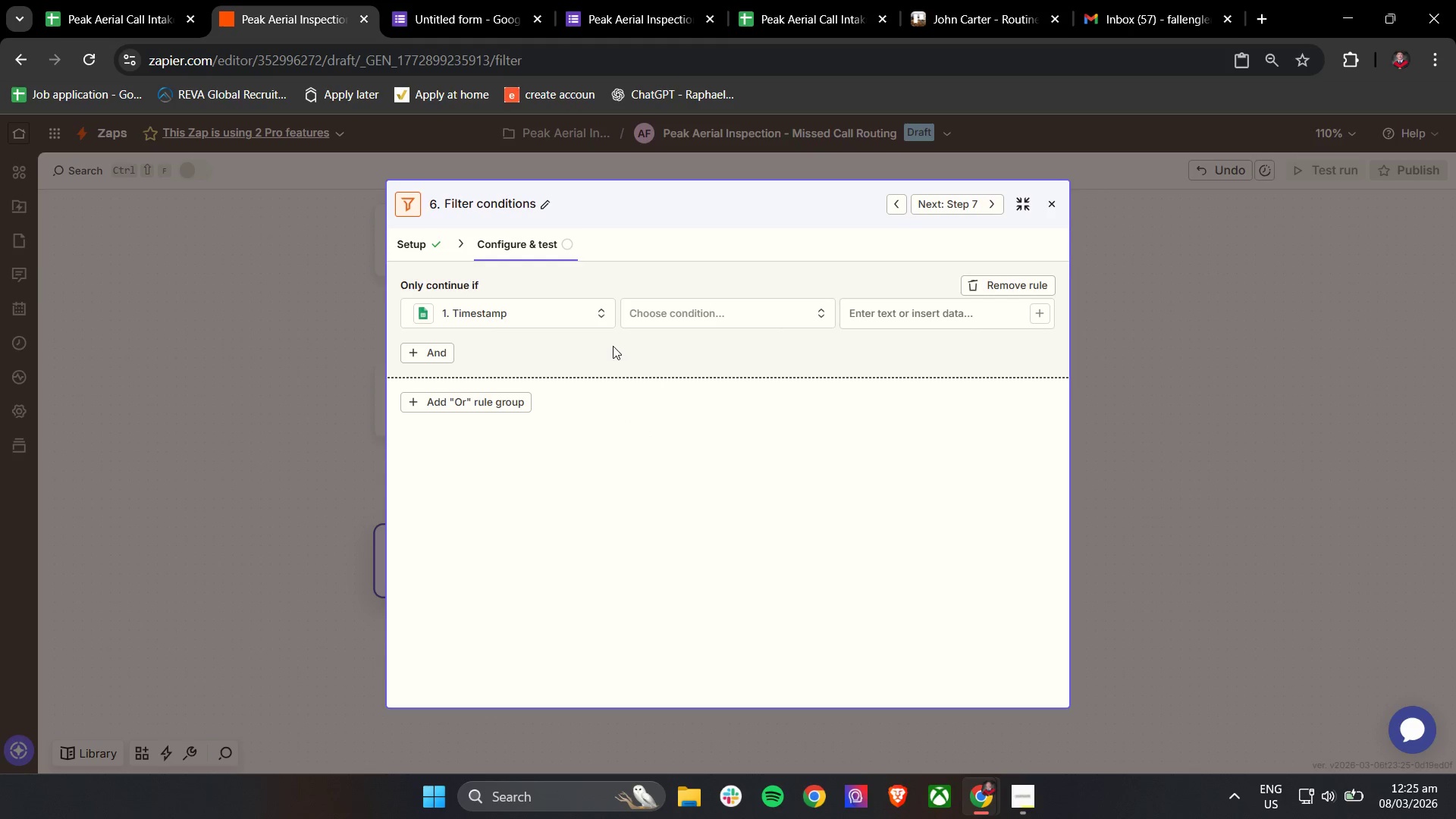 
wait(6.13)
 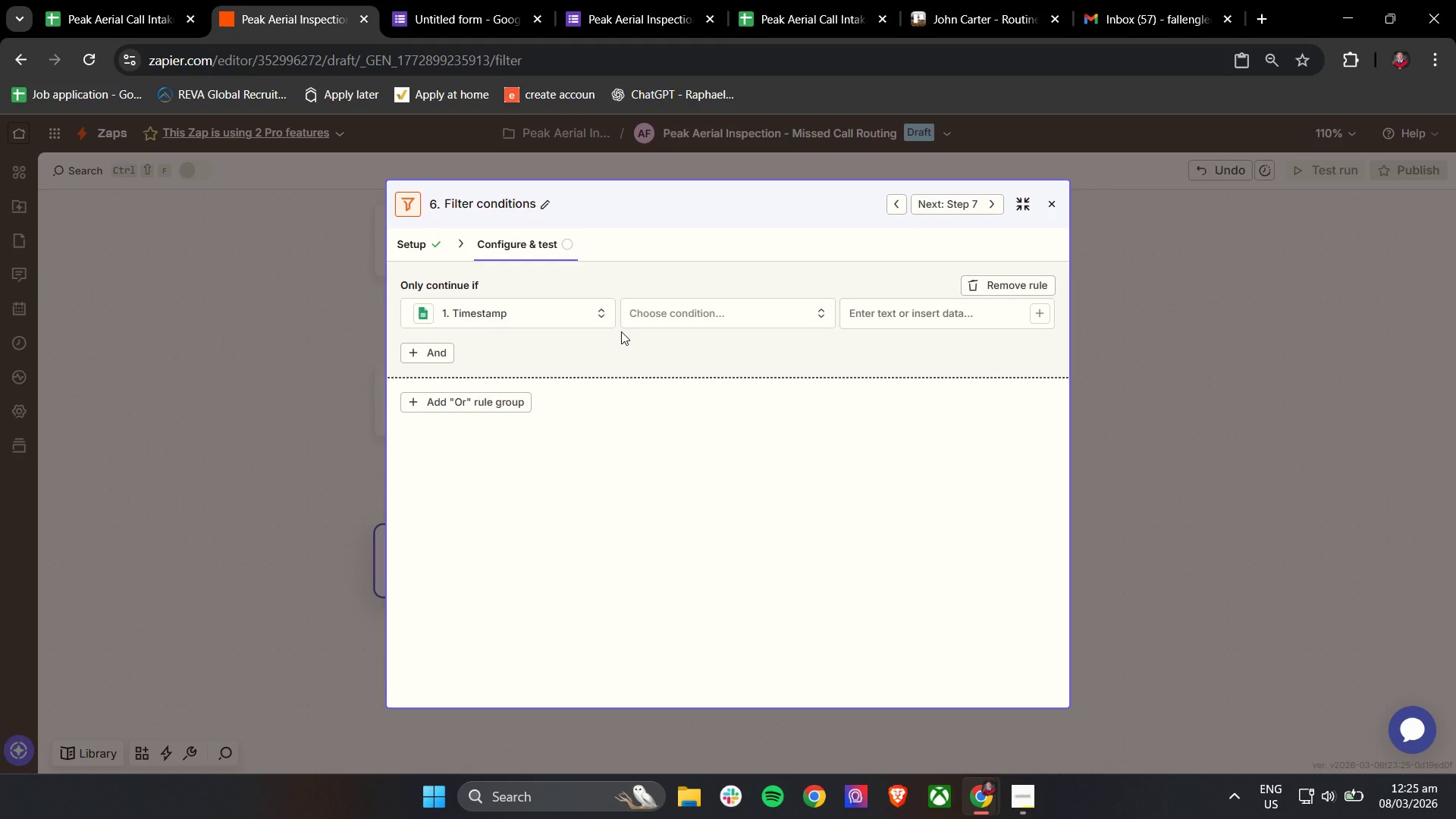 
left_click([727, 300])
 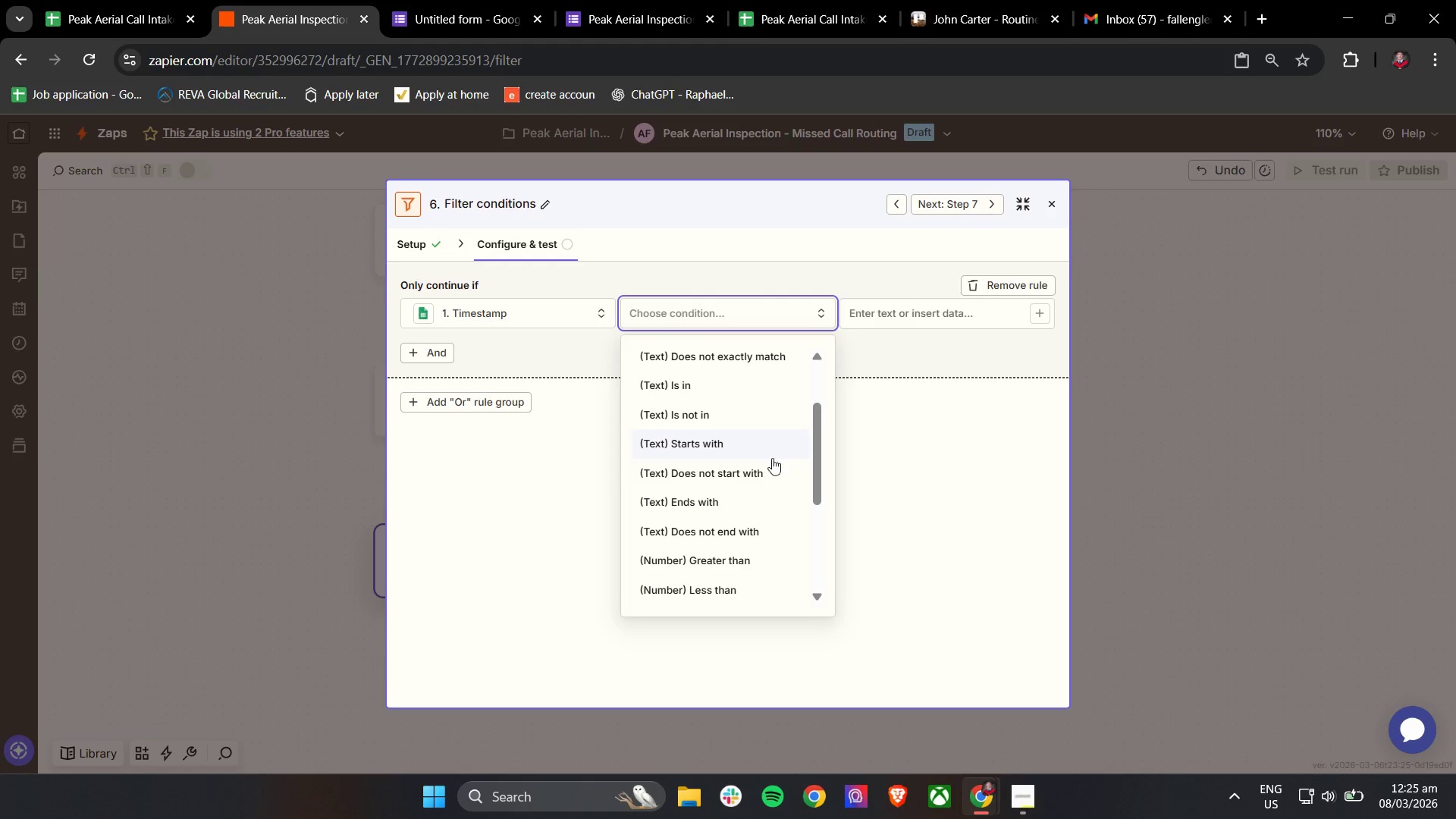 
scroll: coordinate [808, 515], scroll_direction: down, amount: 5.0
 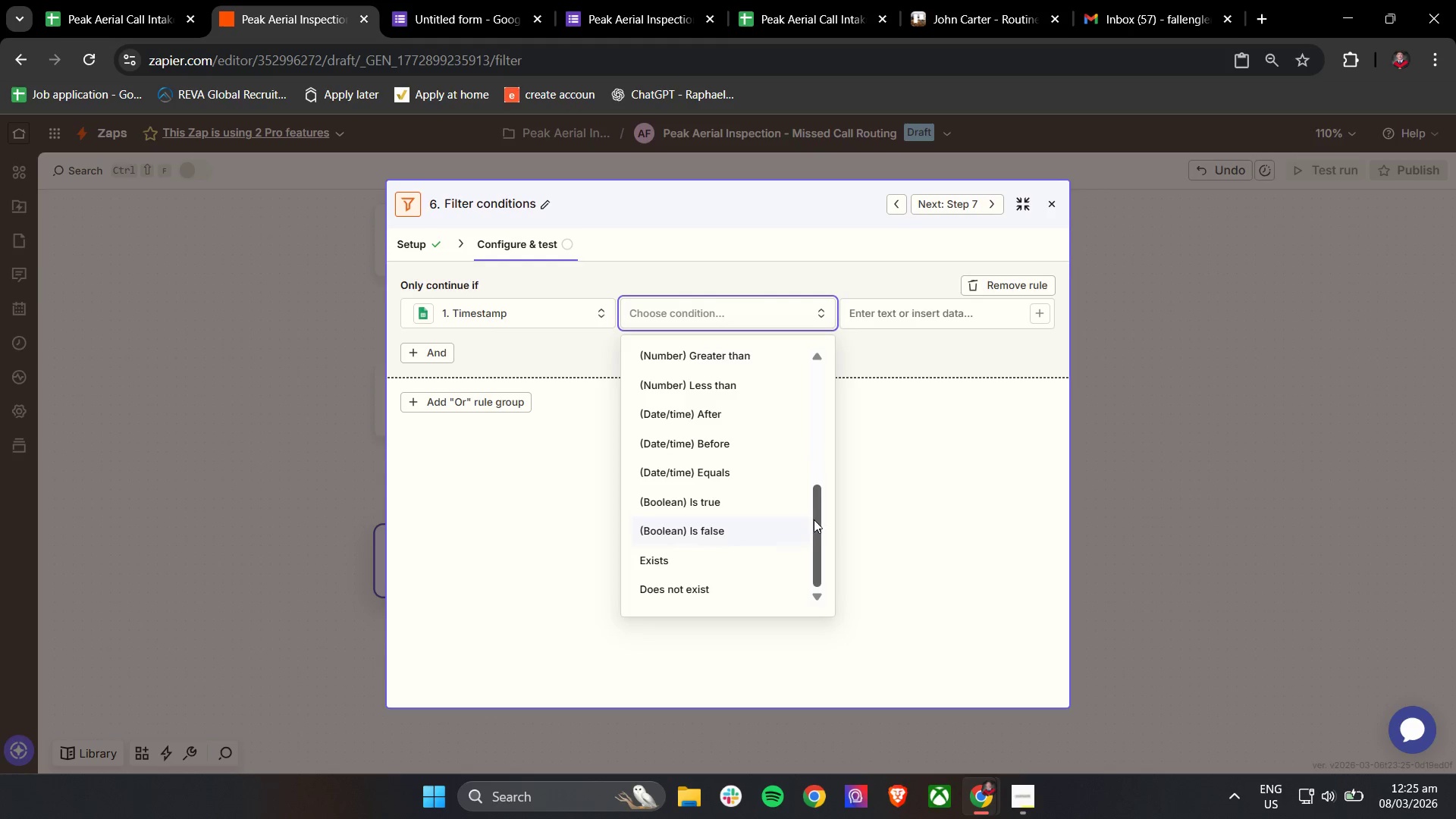 
left_click_drag(start_coordinate=[814, 519], to_coordinate=[814, 511])
 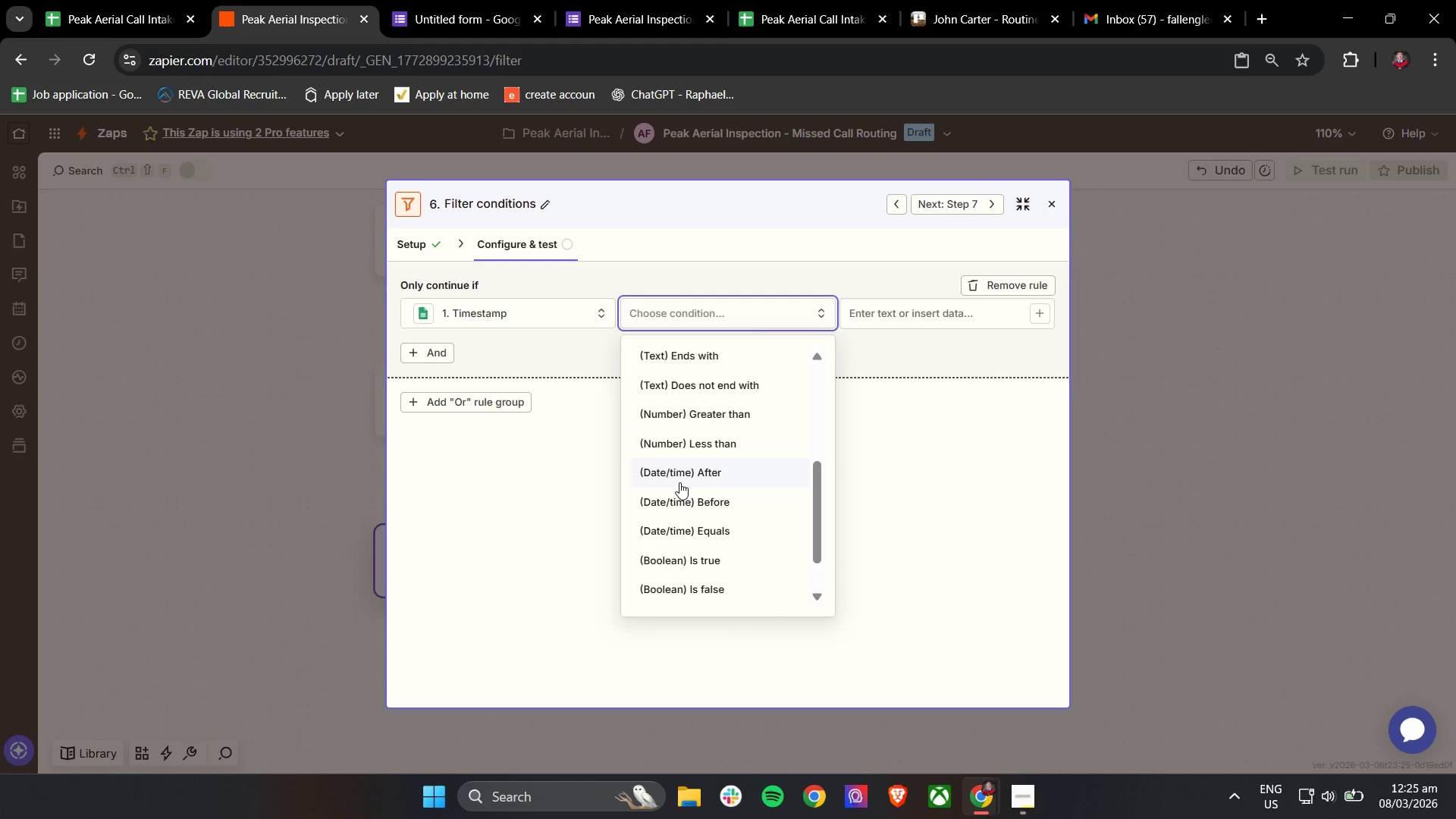 
wait(9.62)
 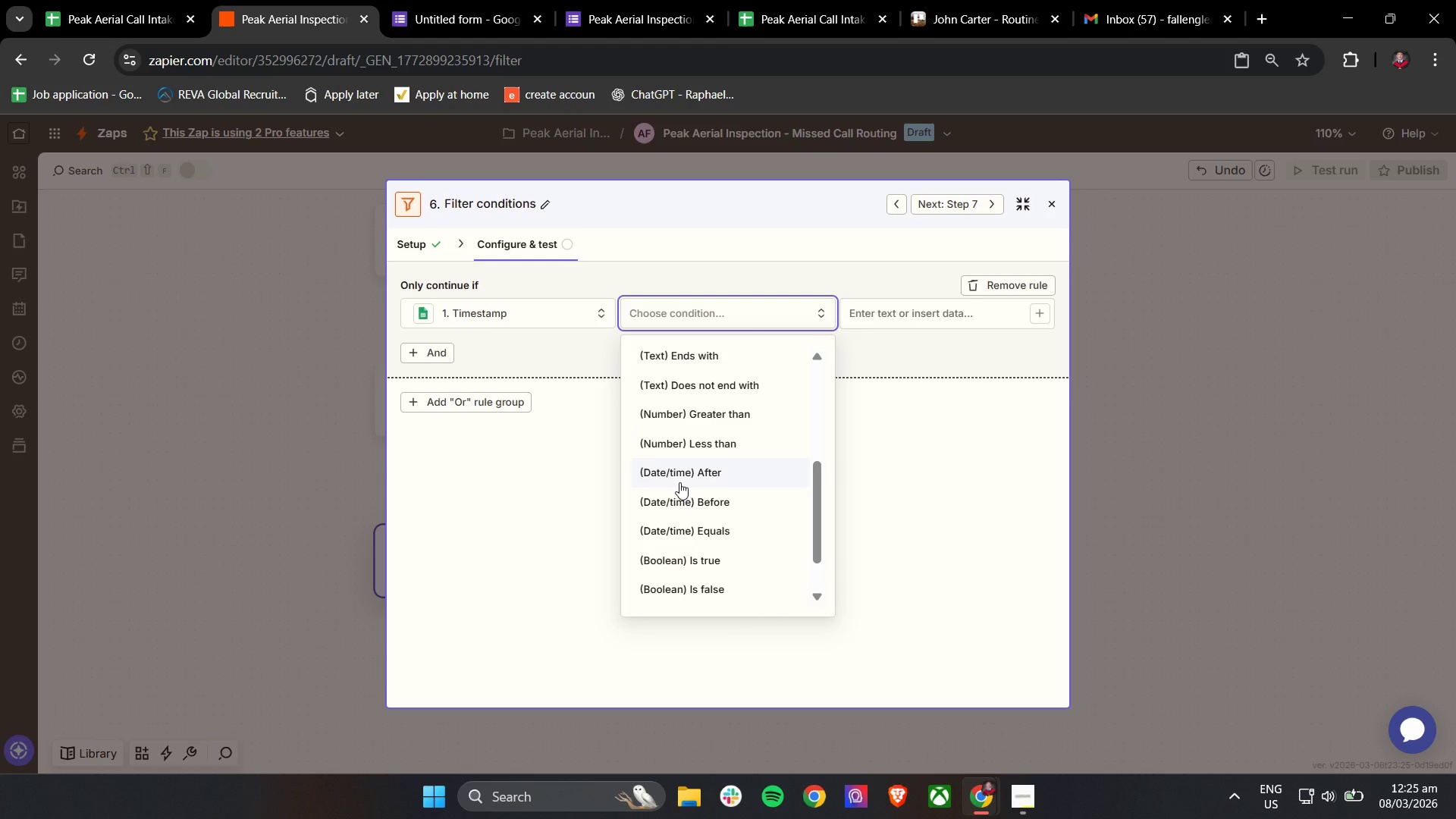 
left_click([893, 316])
 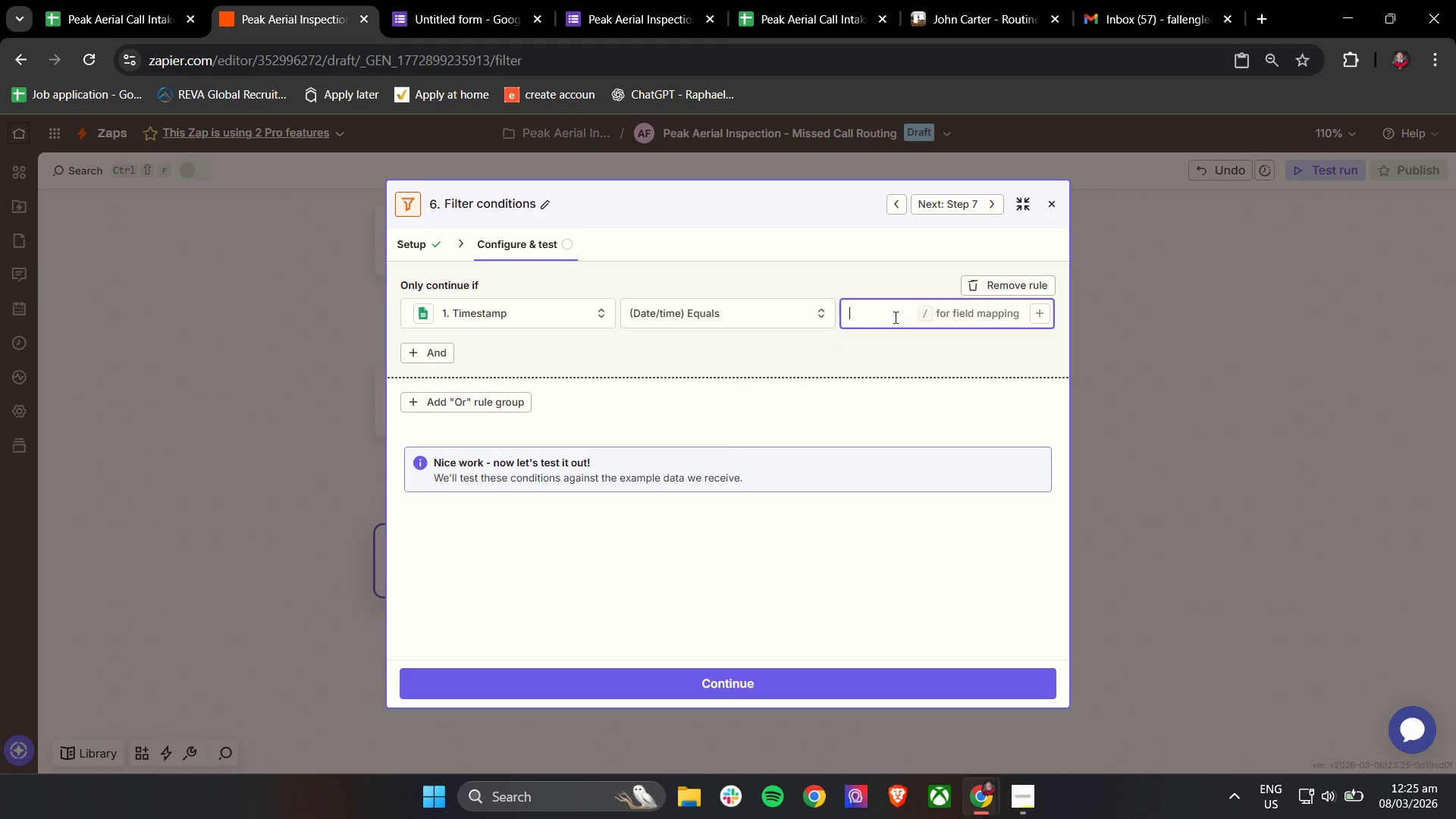 
wait(7.16)
 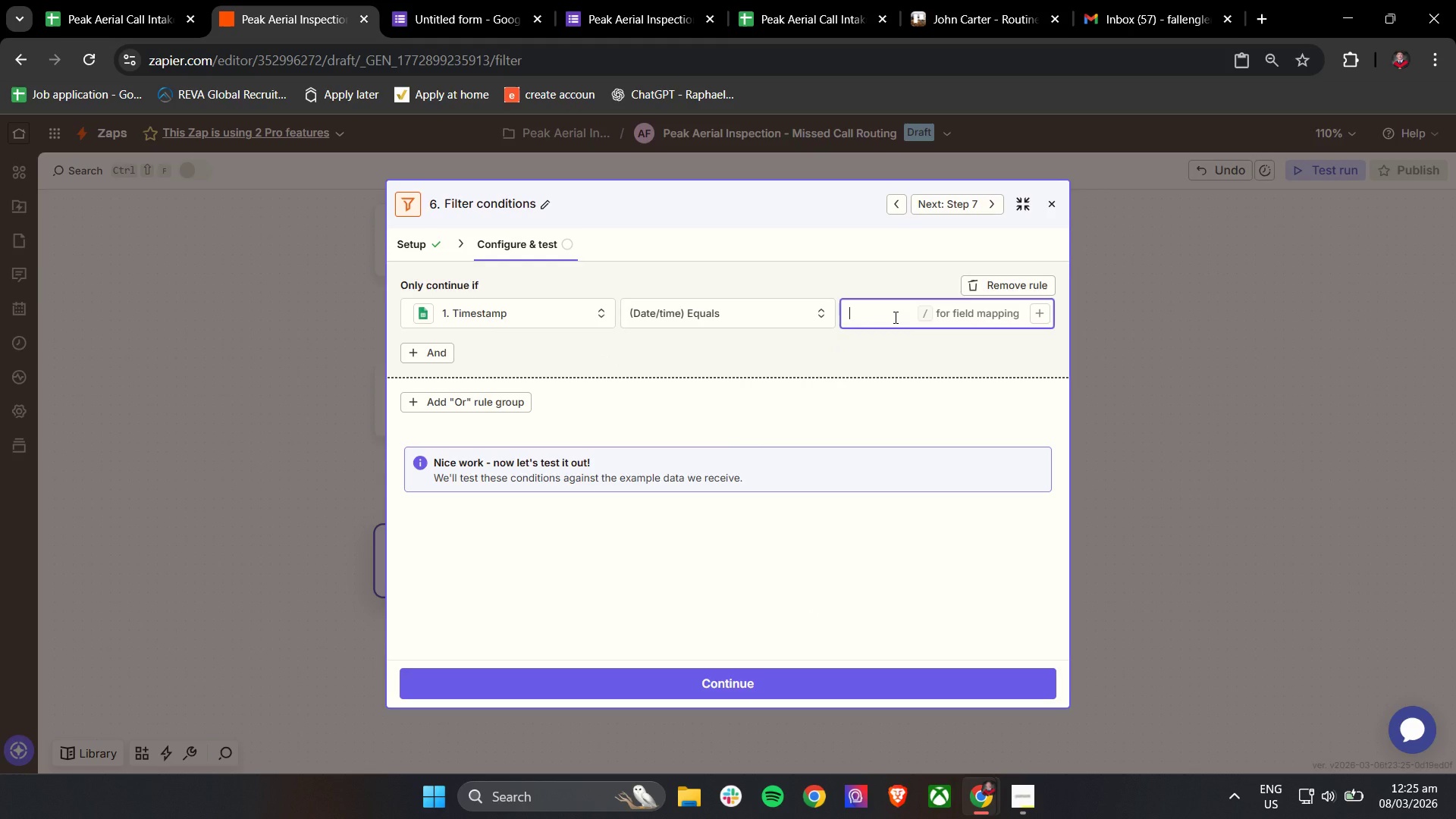 
type(7:00 AM)
 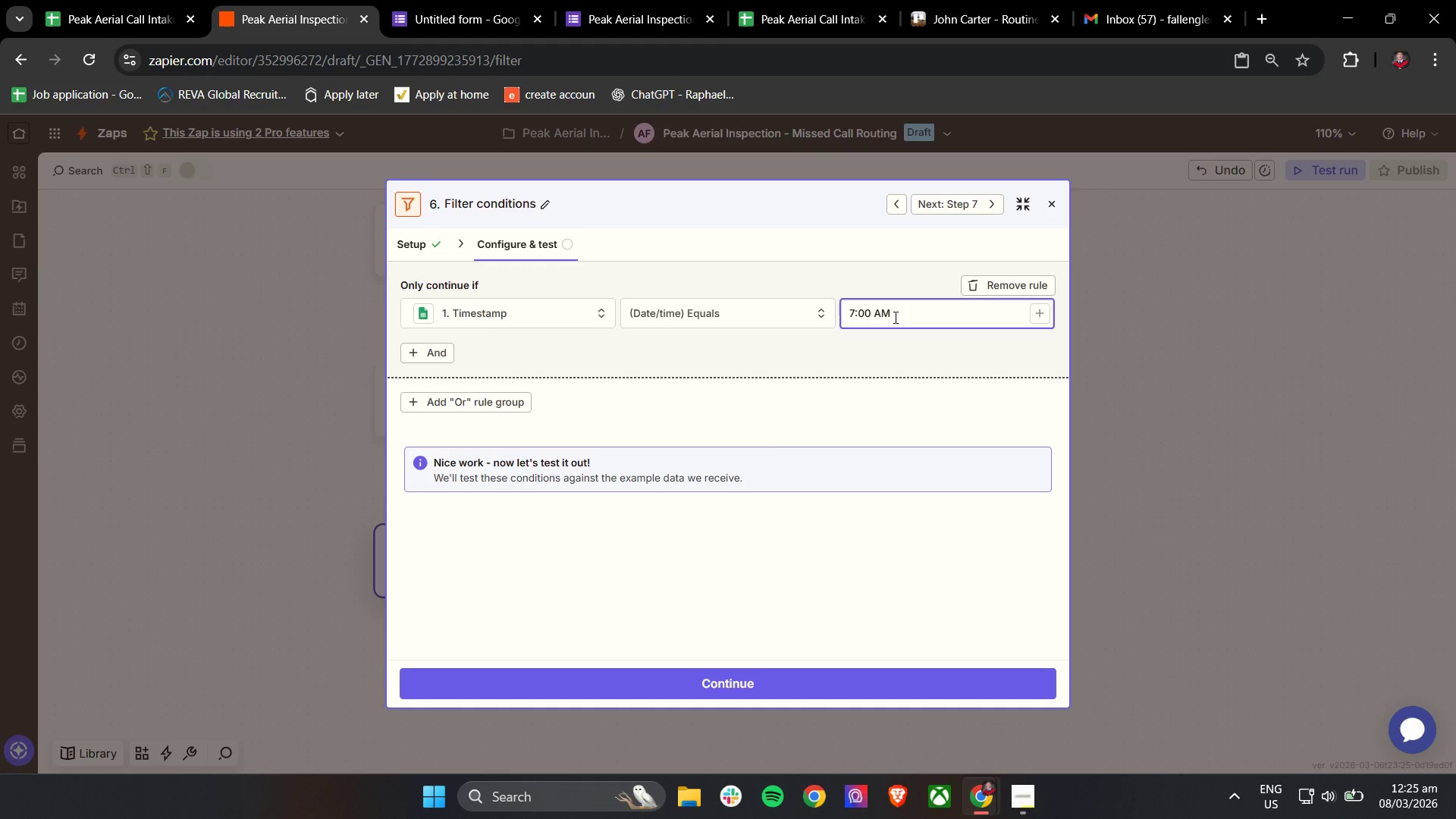 
left_click([443, 354])
 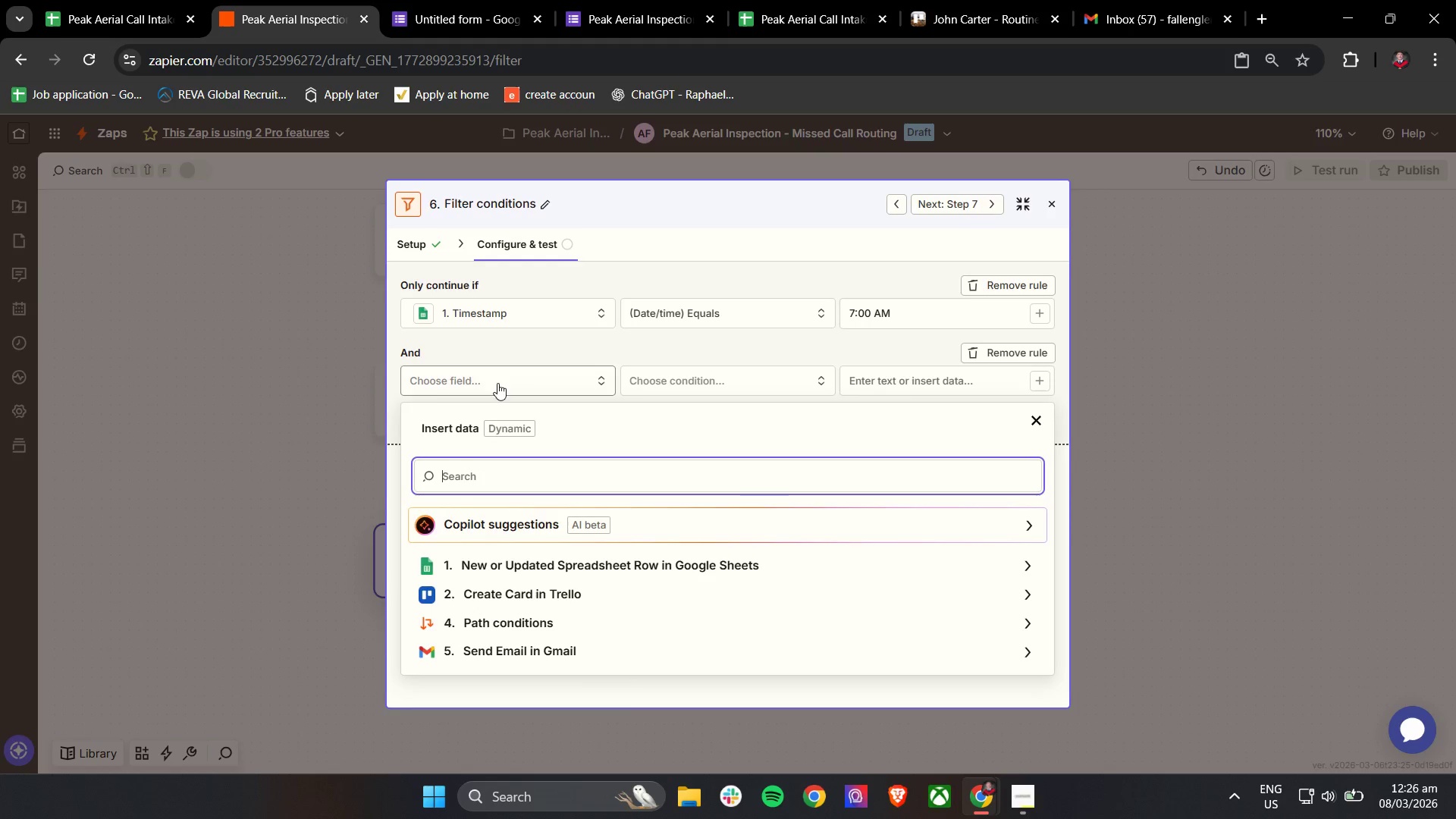 
left_click([534, 558])
 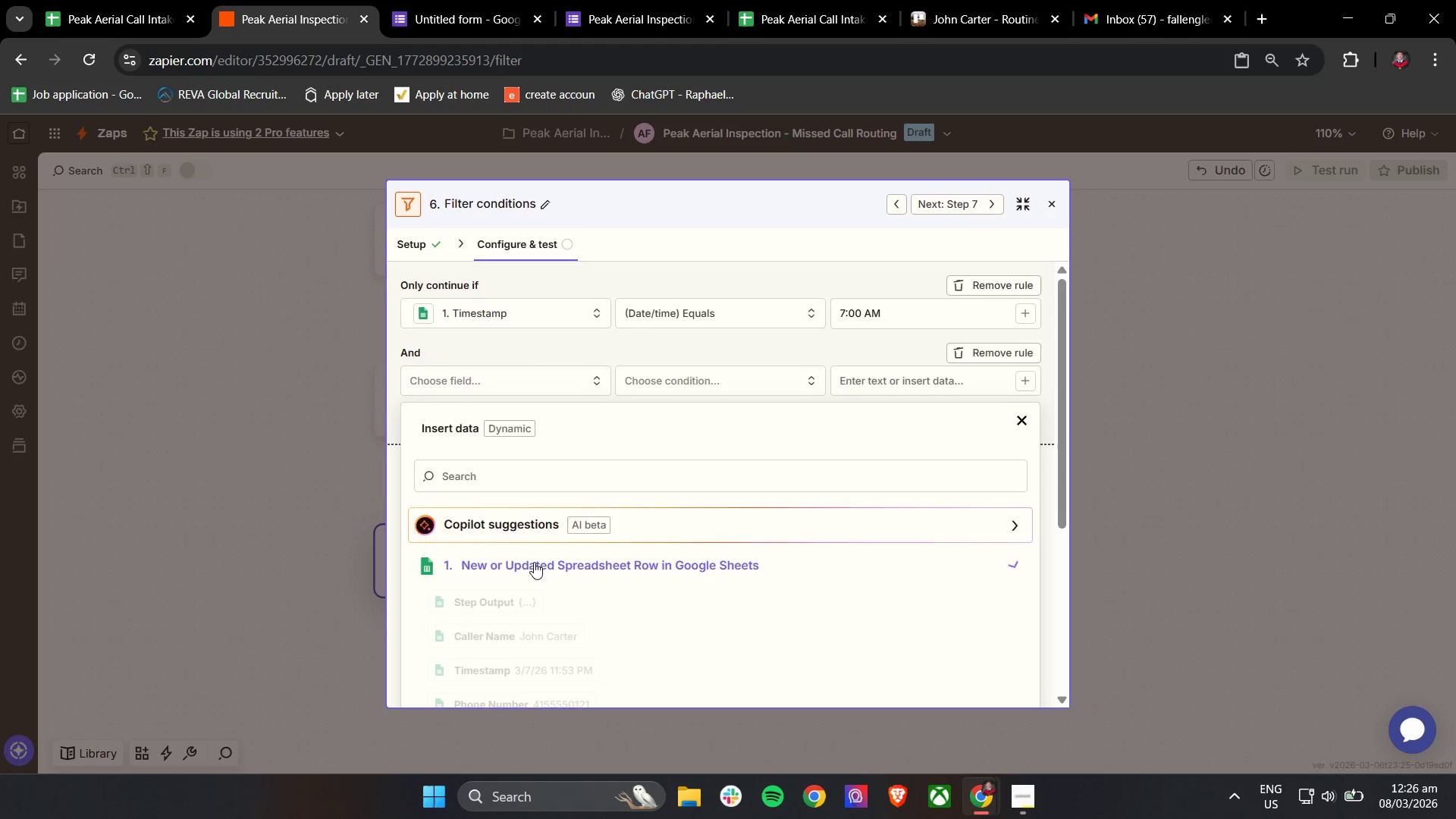 
scroll: coordinate [538, 569], scroll_direction: down, amount: 2.0
 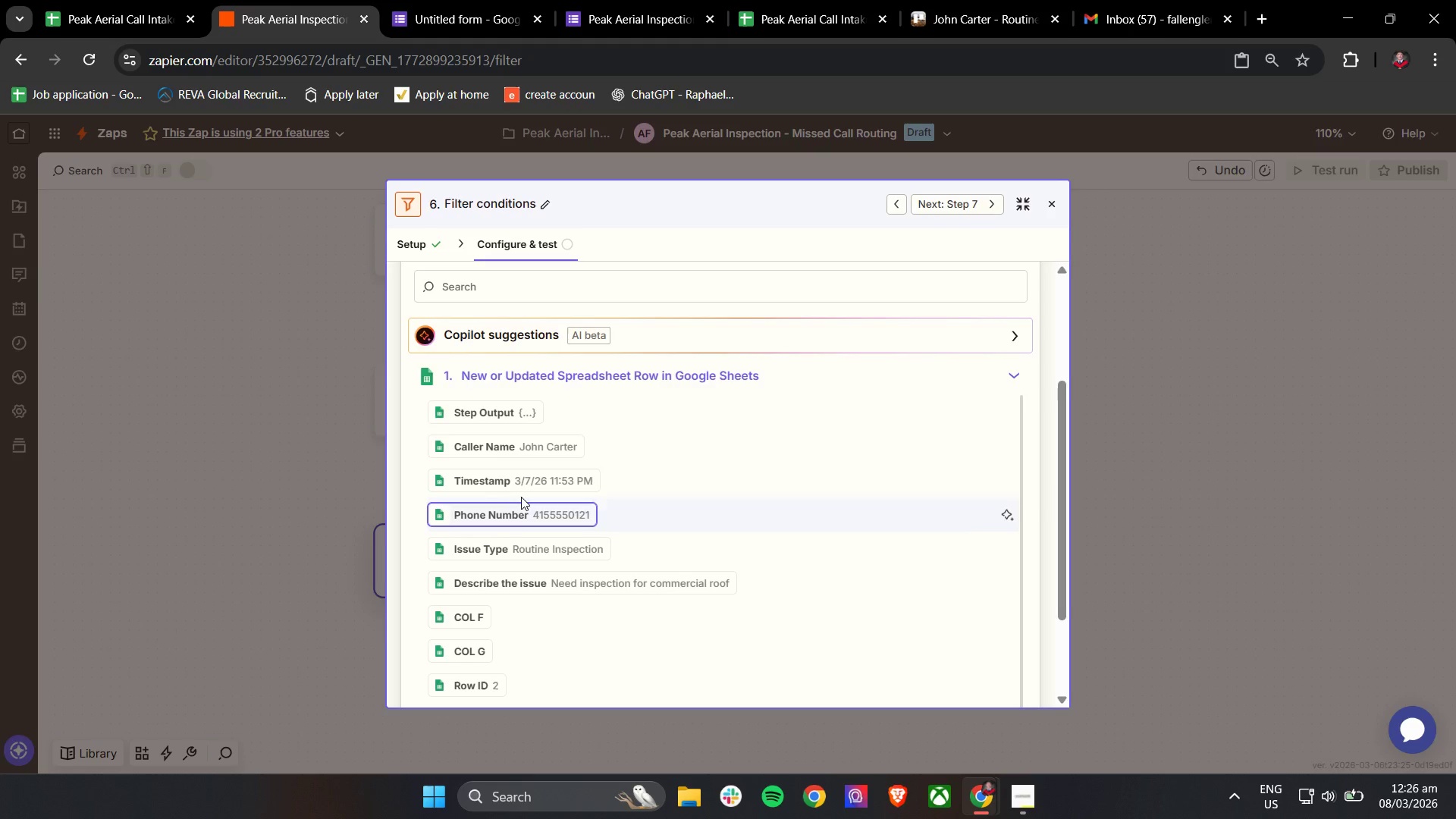 
left_click([525, 485])
 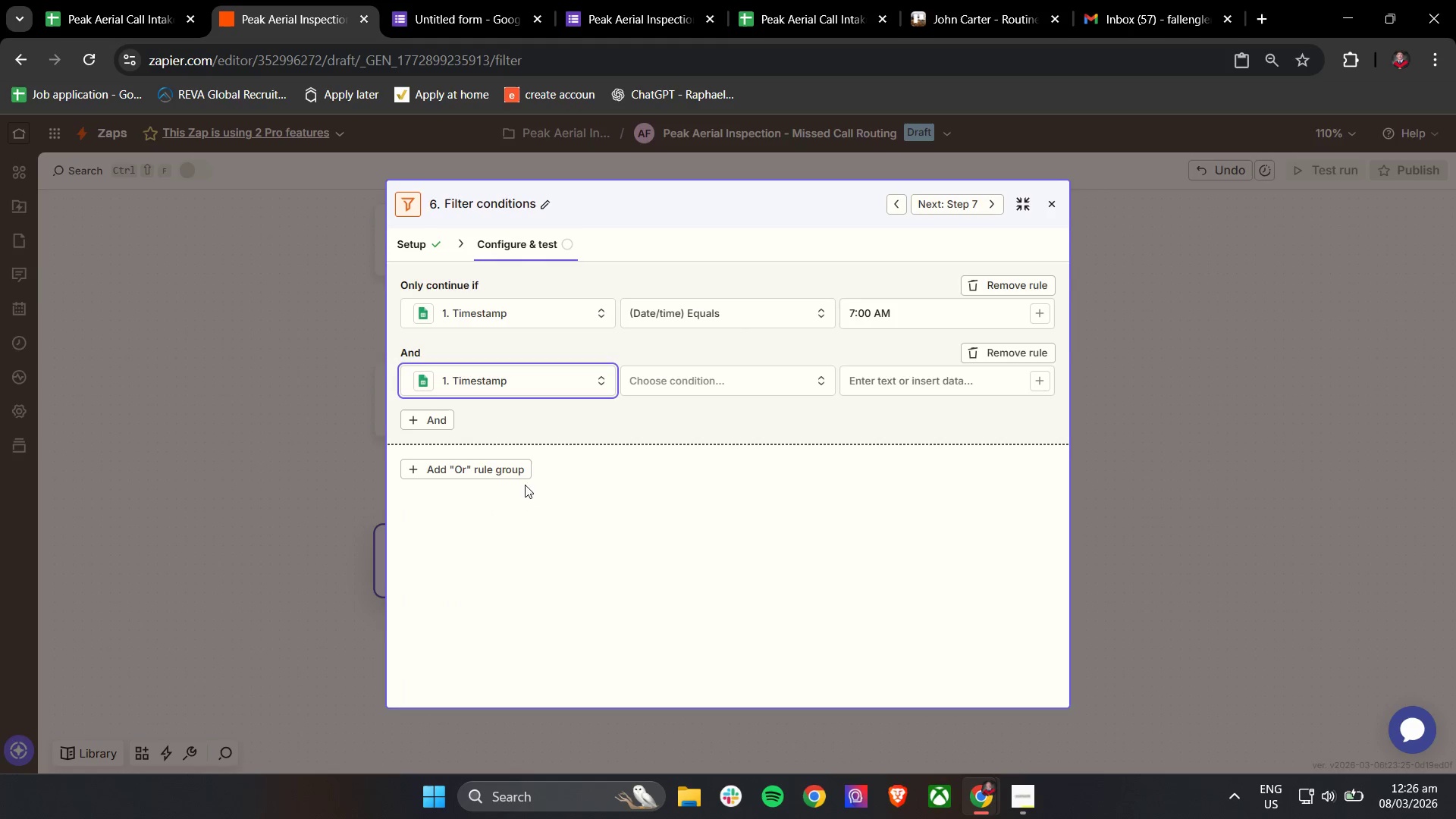 
scroll: coordinate [529, 491], scroll_direction: up, amount: 2.0
 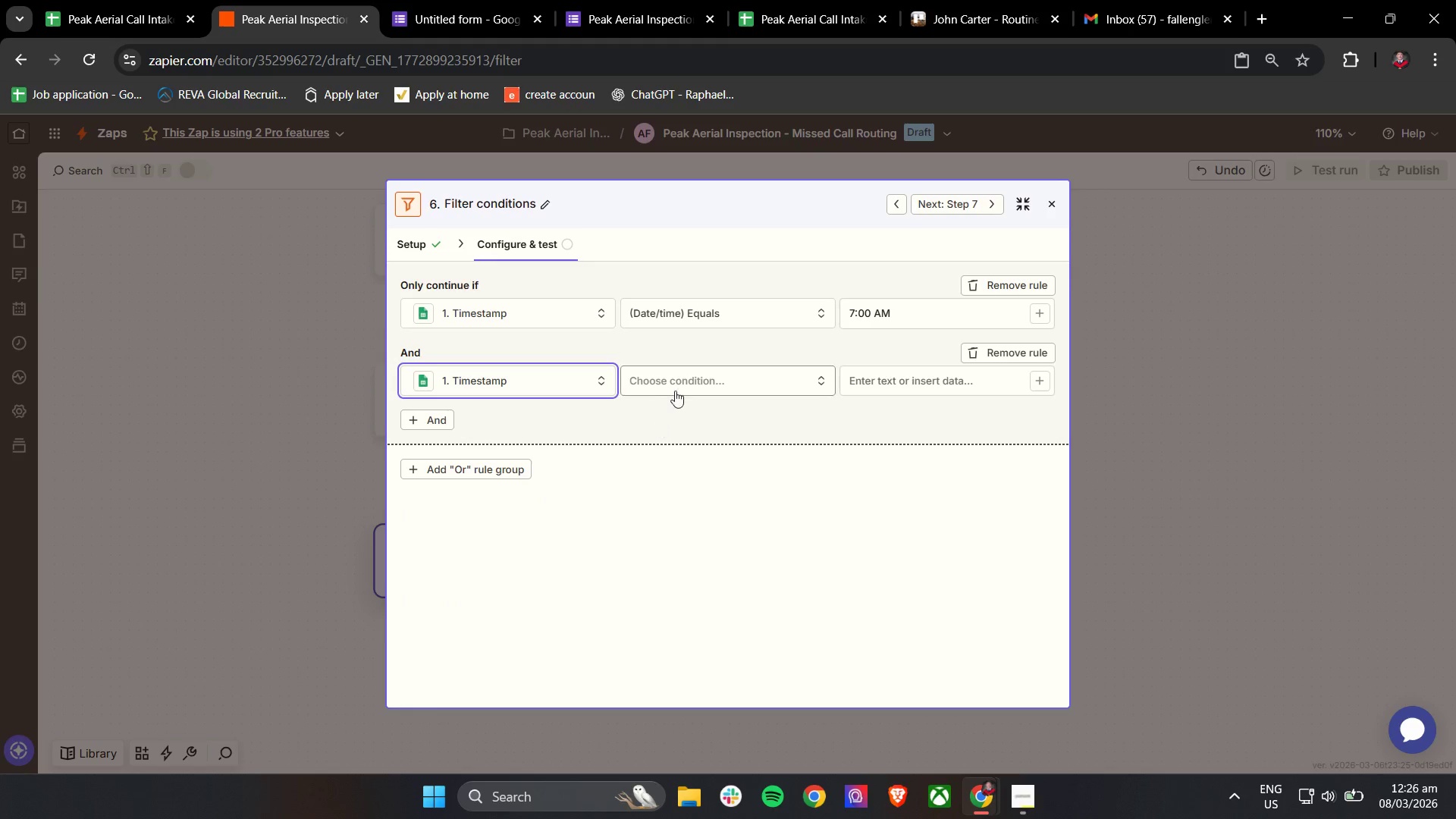 
left_click([679, 383])
 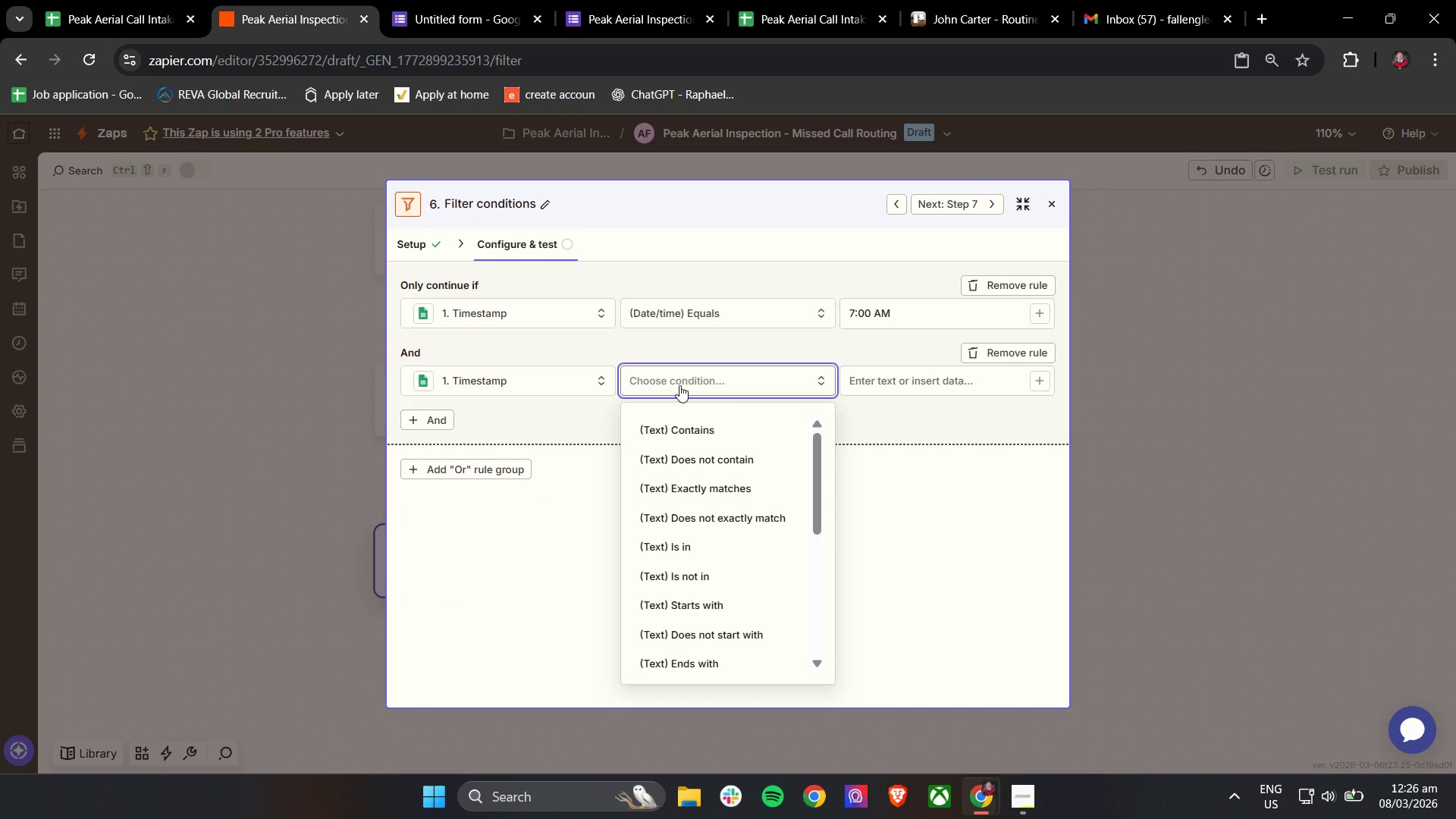 
wait(10.77)
 